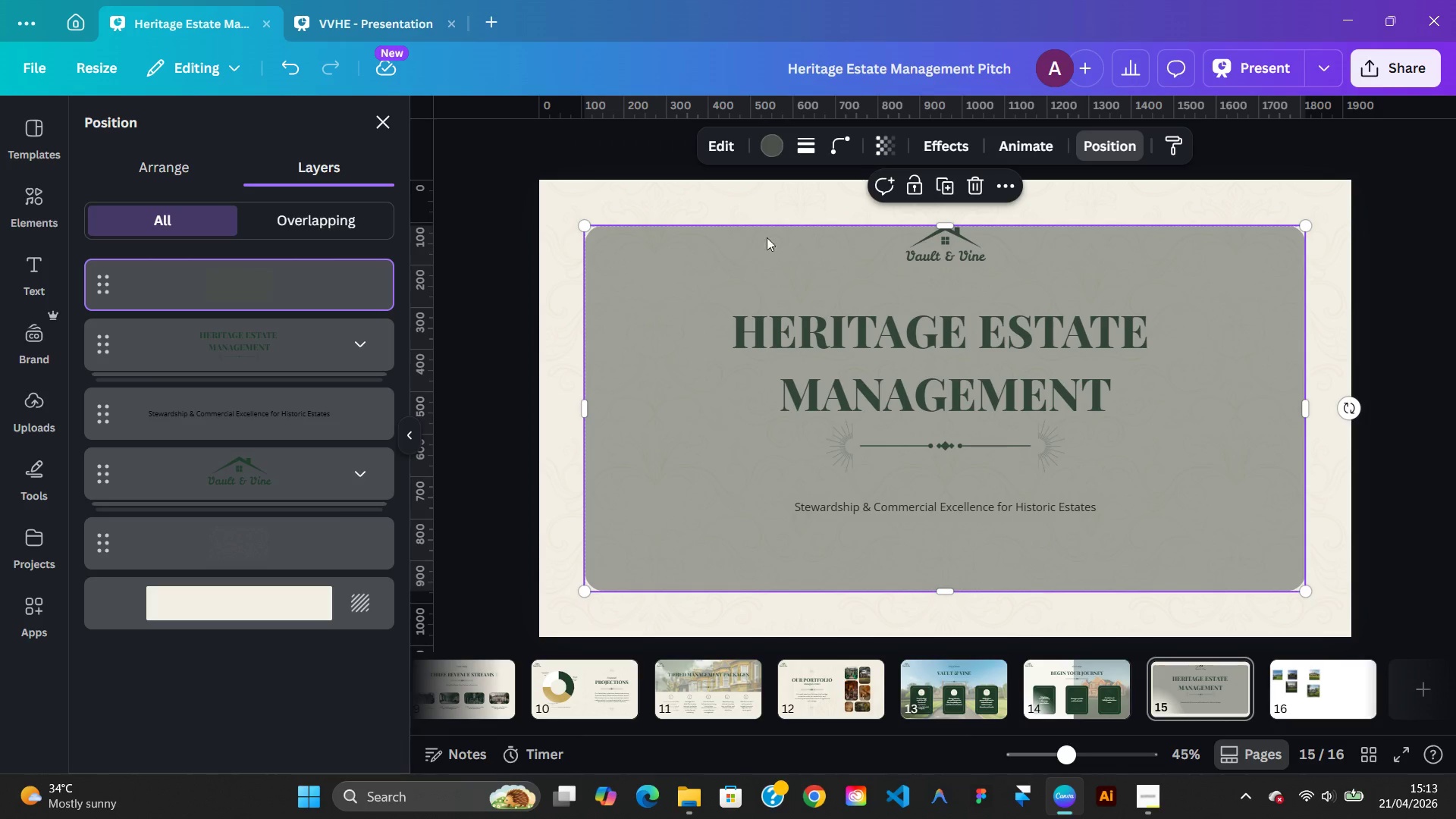 
left_click([774, 147])
 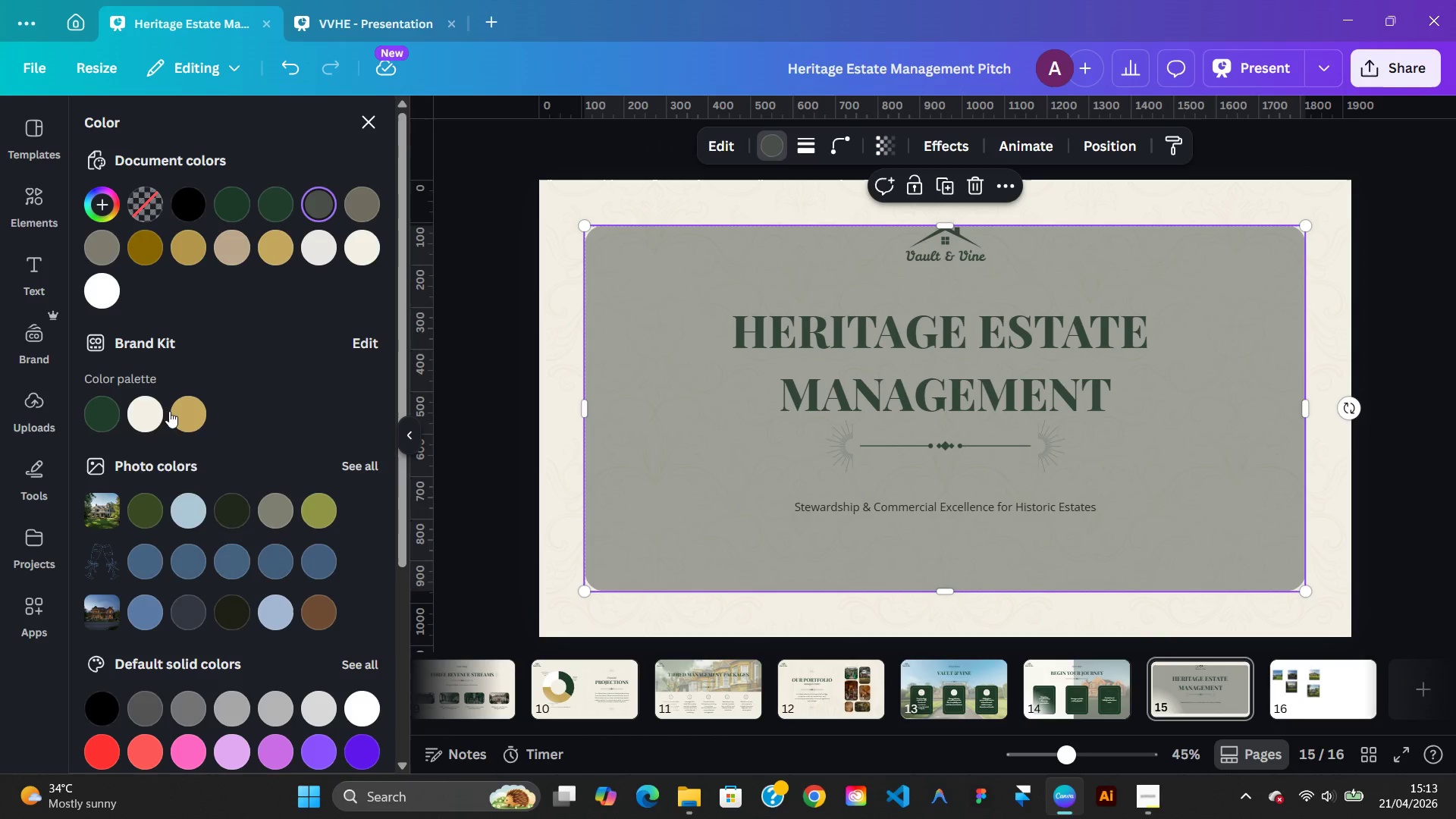 
left_click([152, 417])
 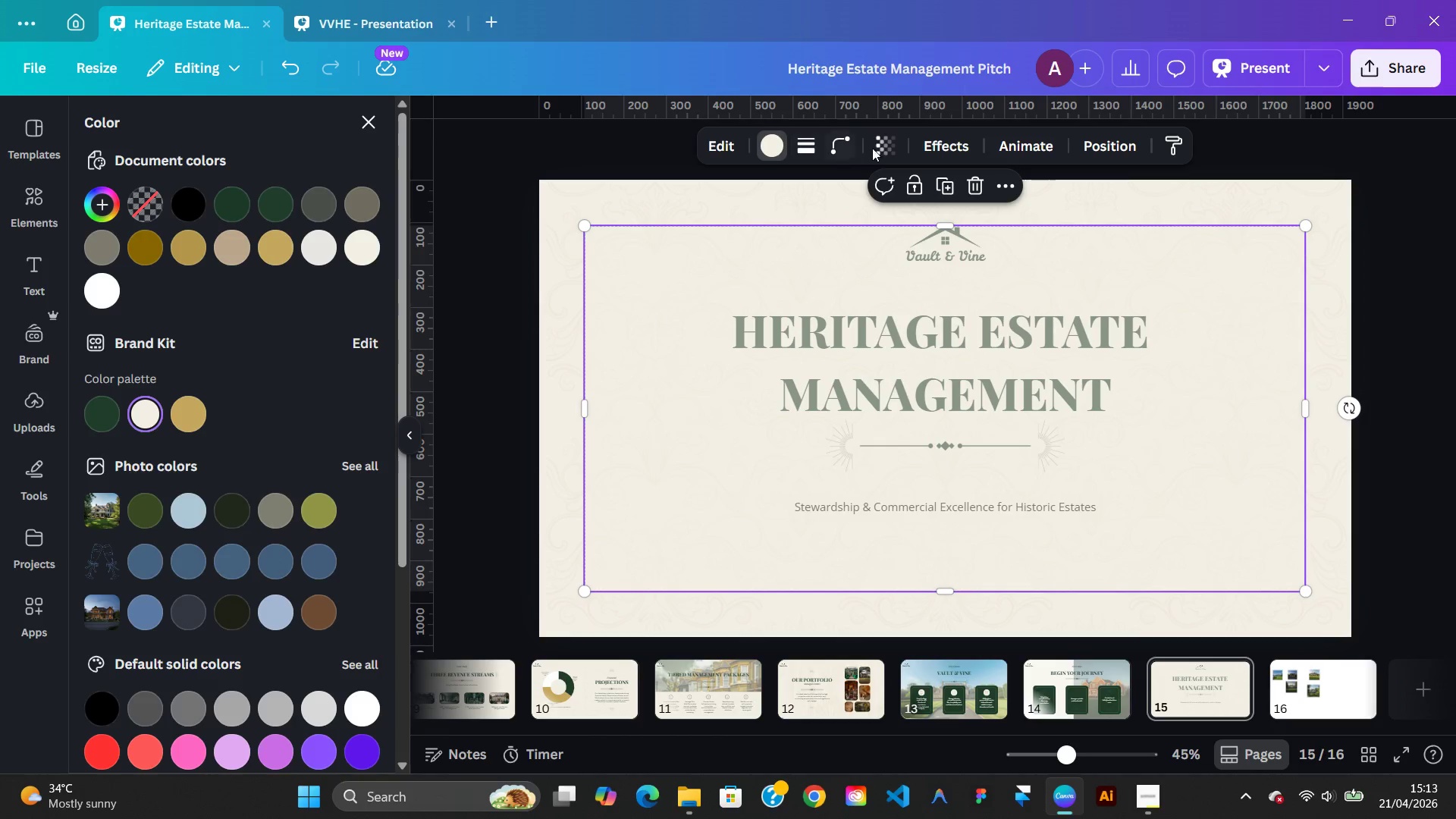 
left_click([877, 147])
 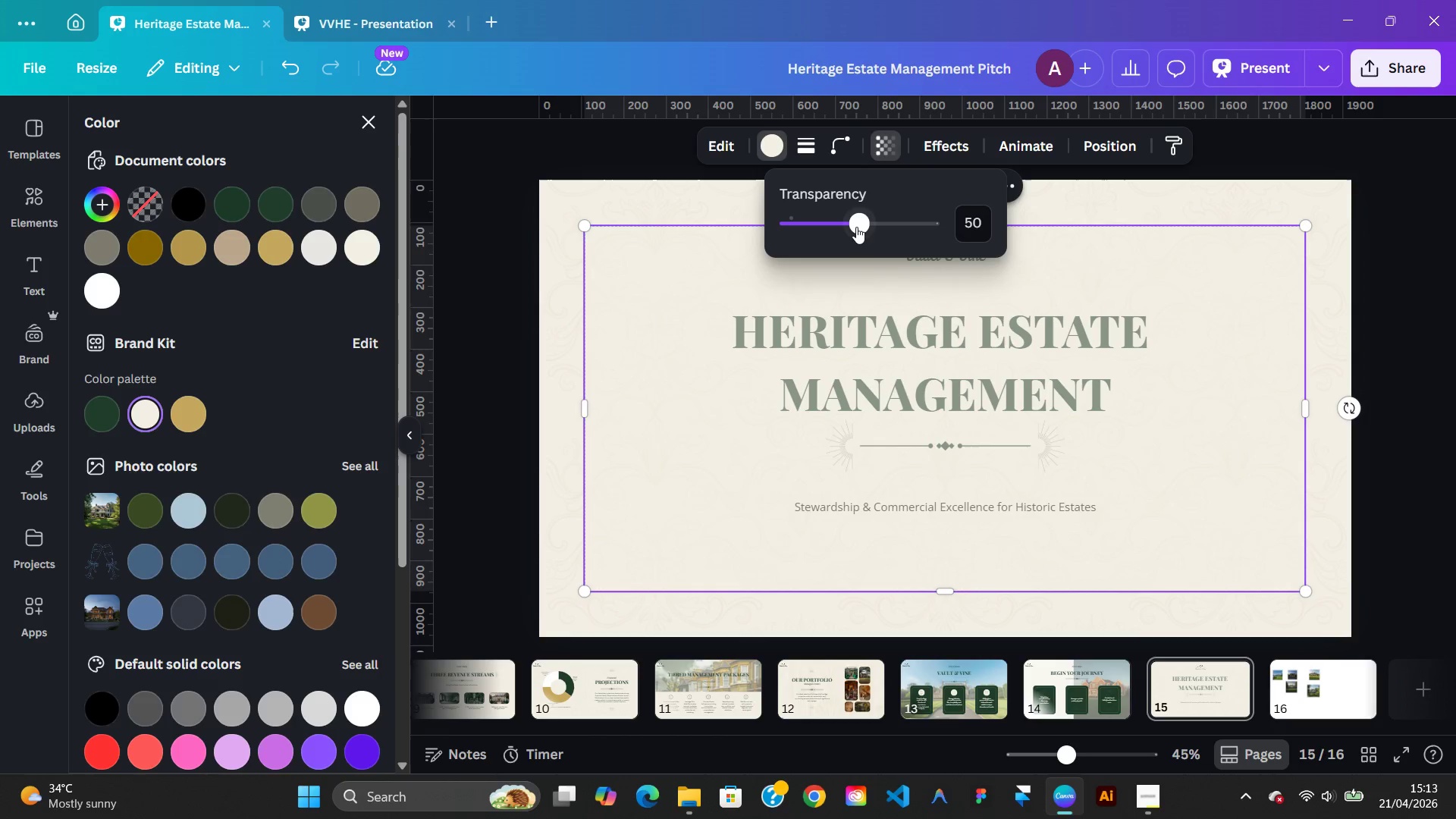 
left_click_drag(start_coordinate=[856, 227], to_coordinate=[860, 234])
 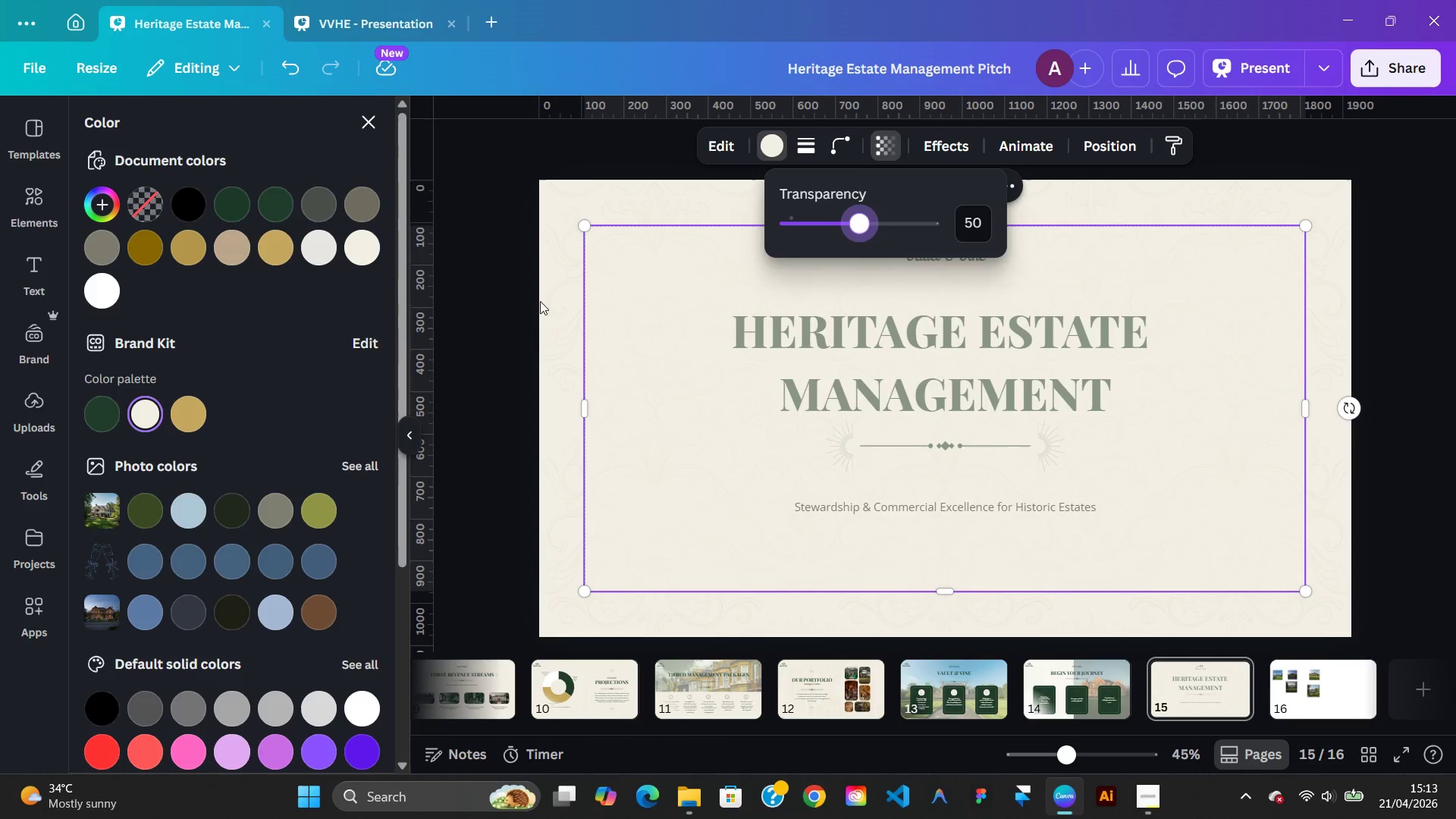 
left_click([115, 405])
 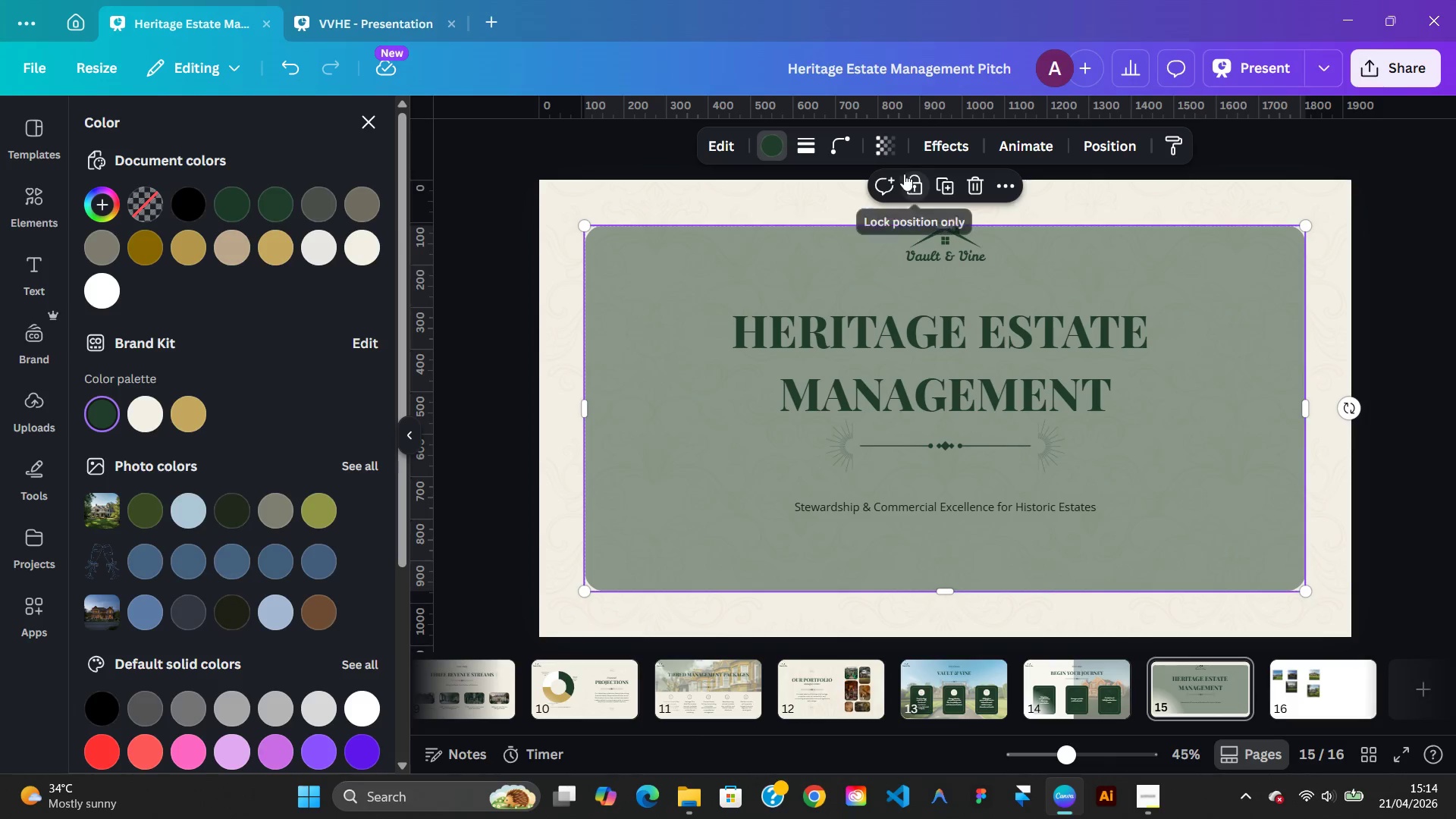 
left_click([898, 153])
 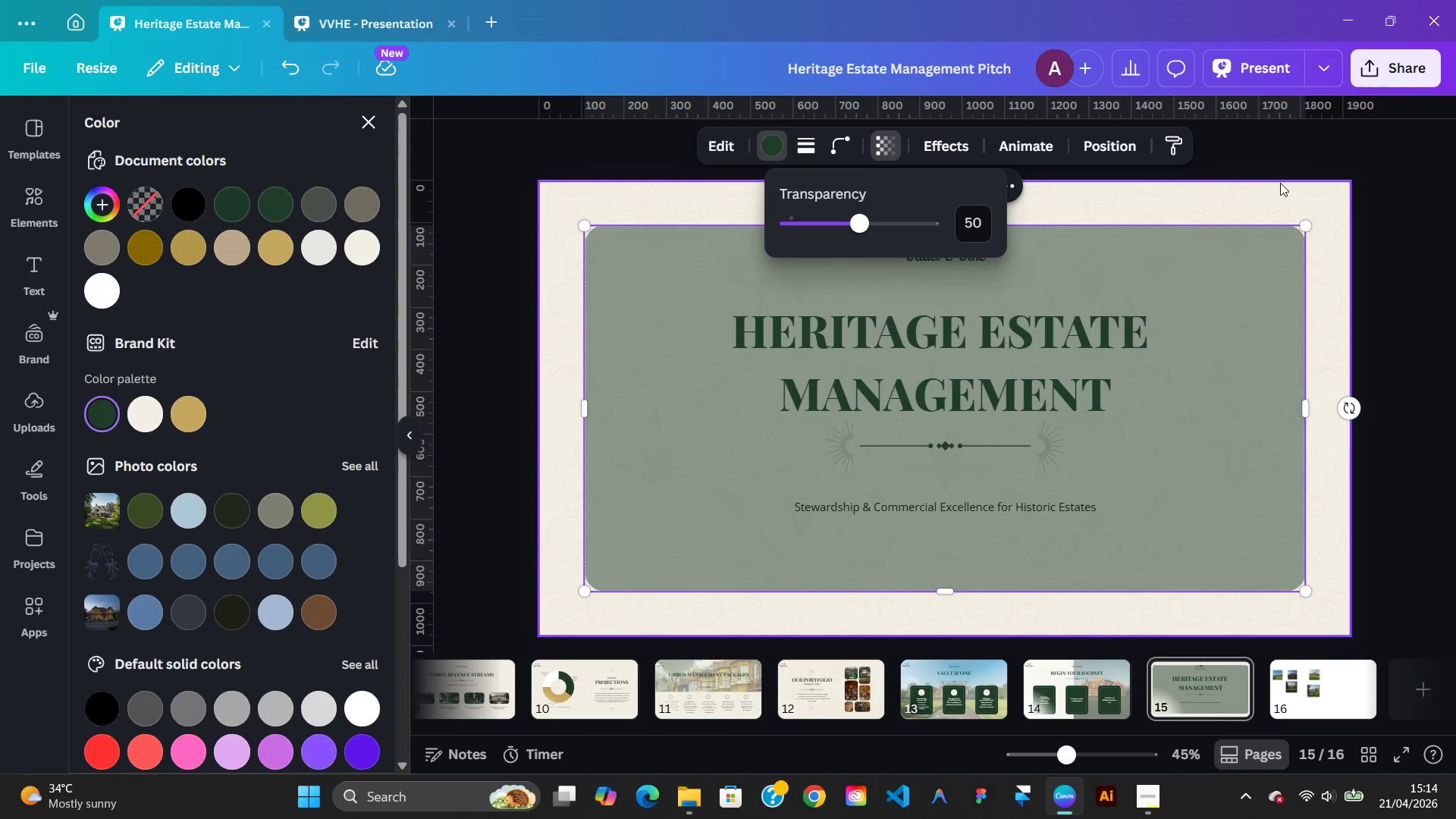 
left_click([1281, 181])
 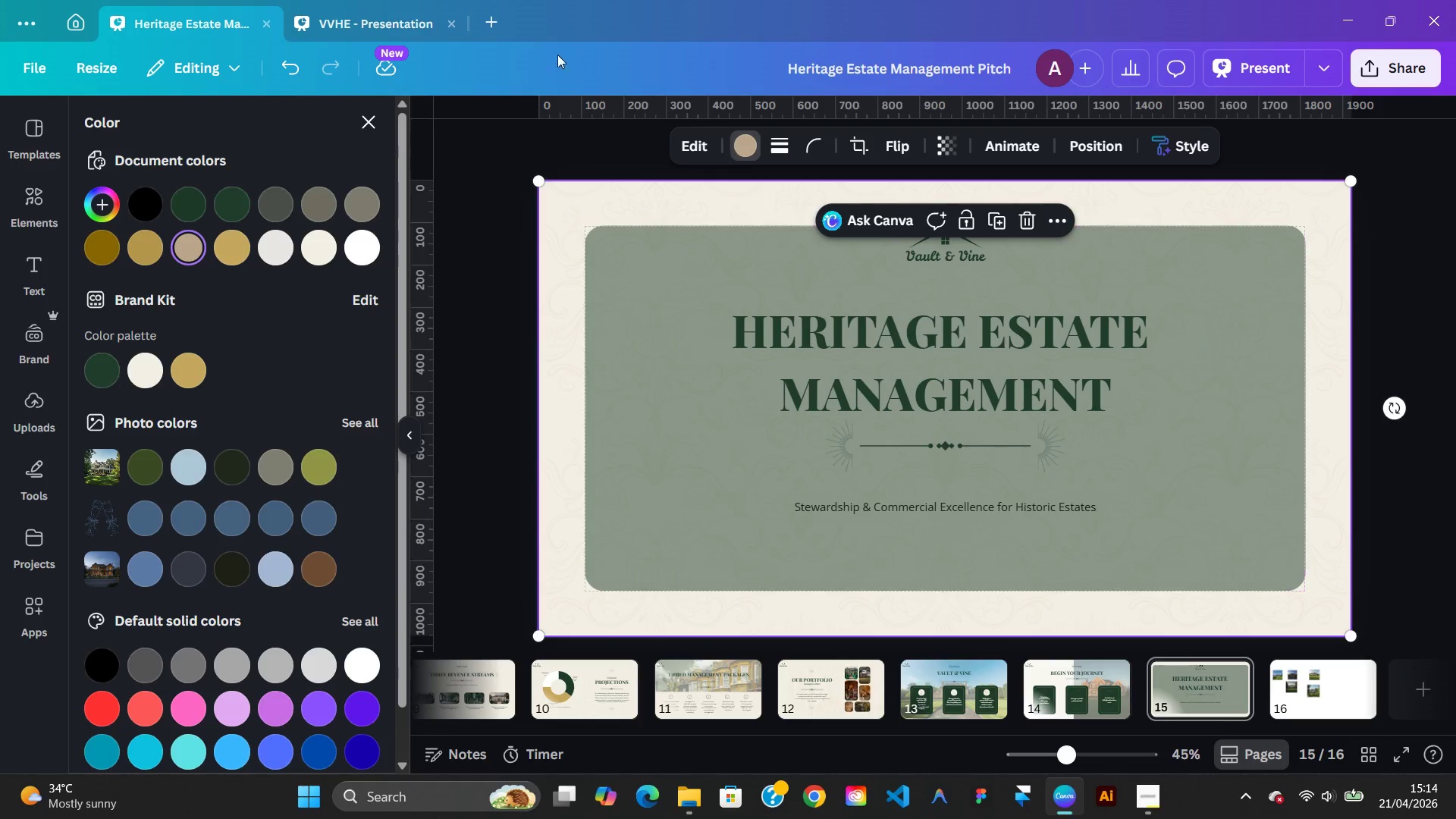 
left_click([396, 17])
 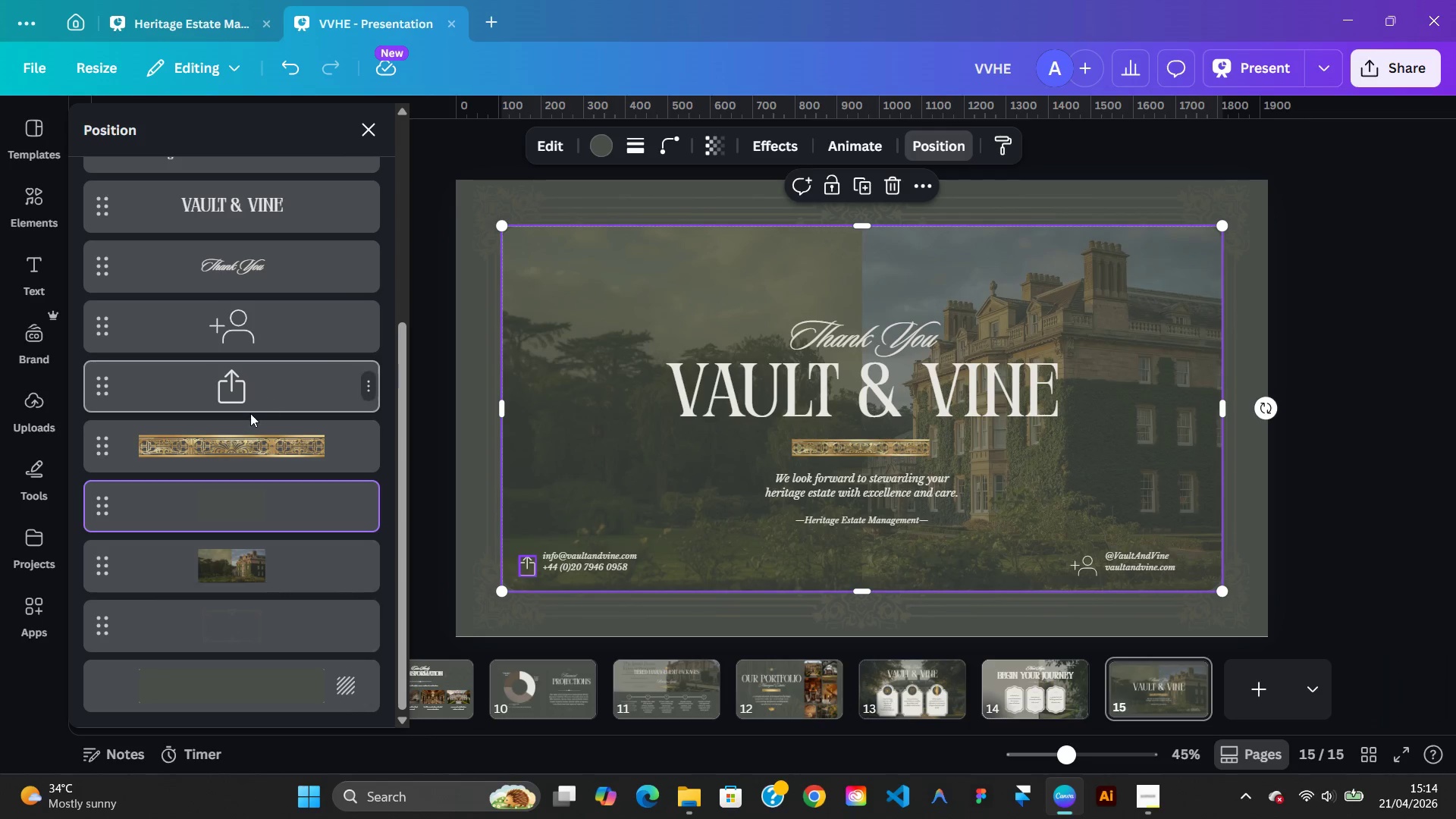 
right_click([253, 562])
 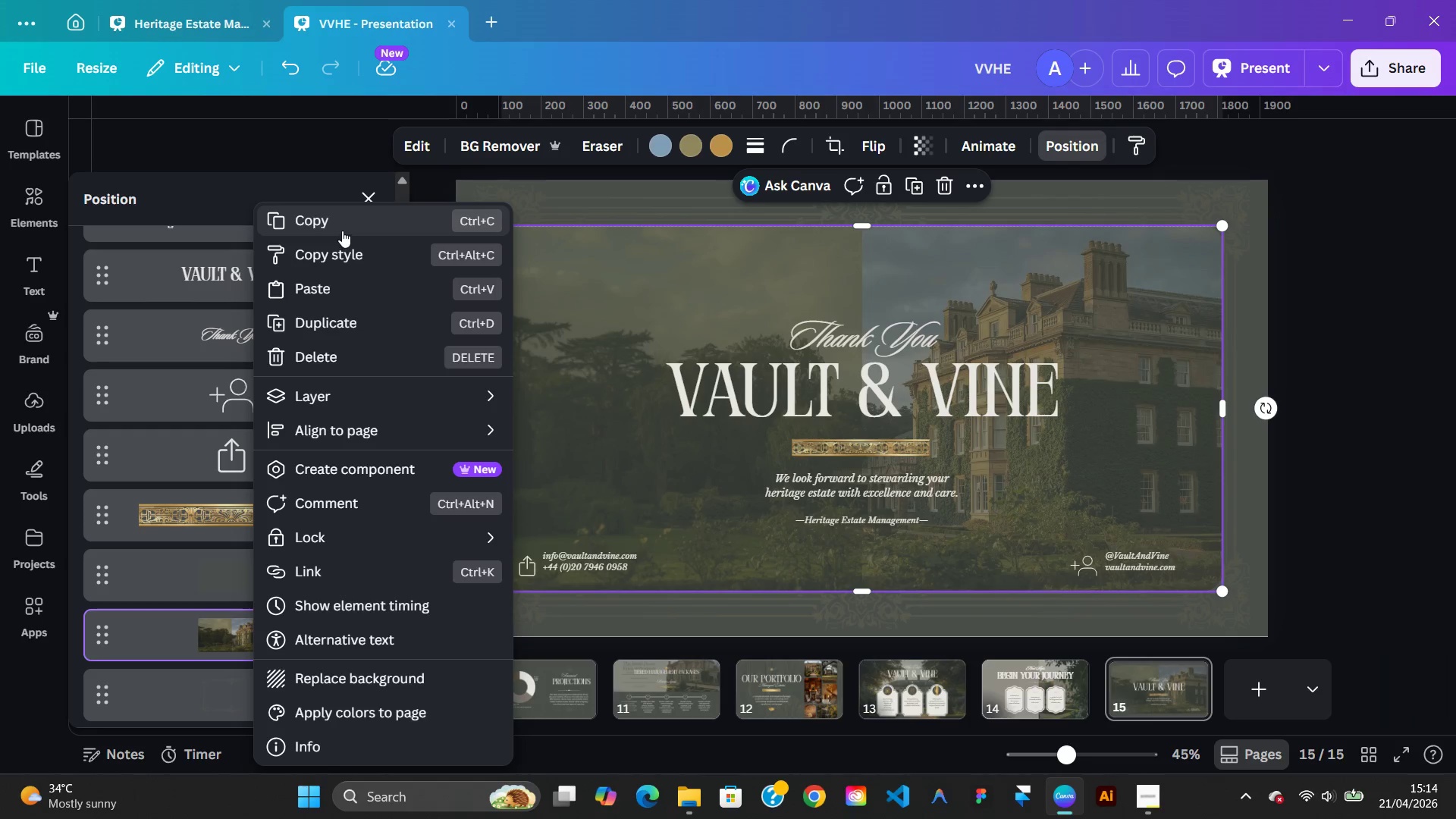 
left_click([341, 230])
 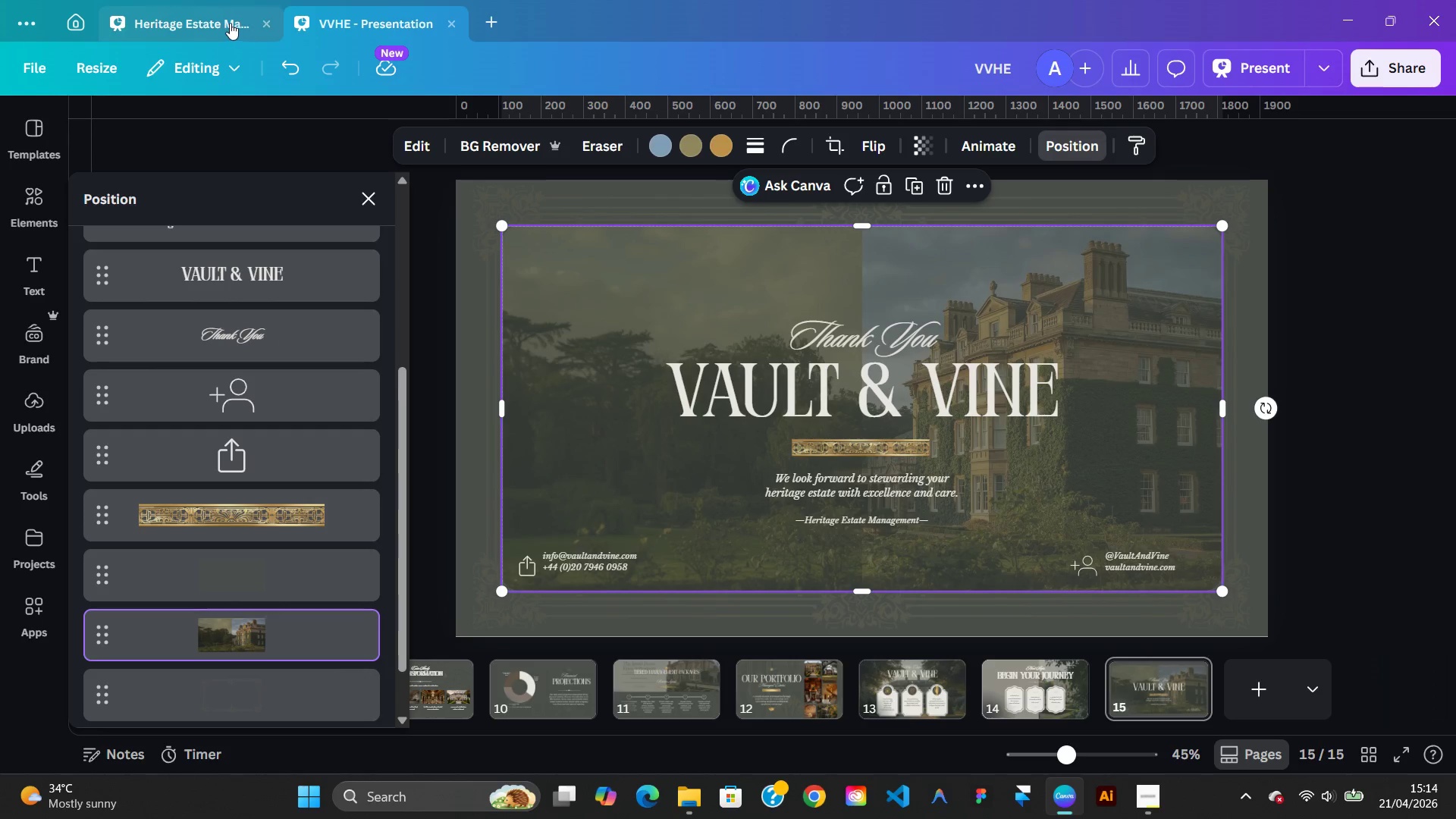 
left_click([228, 22])
 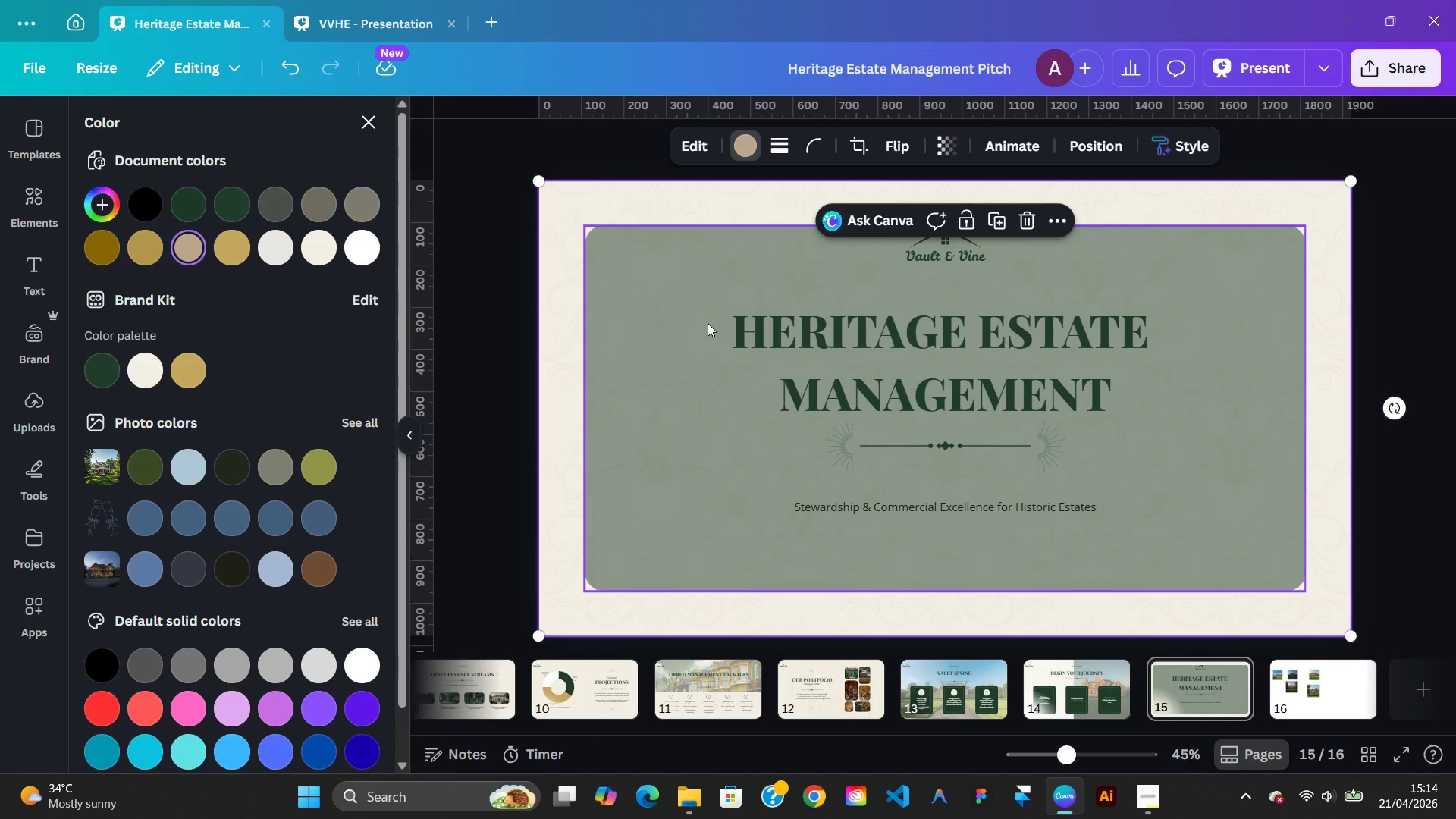 
right_click([706, 323])
 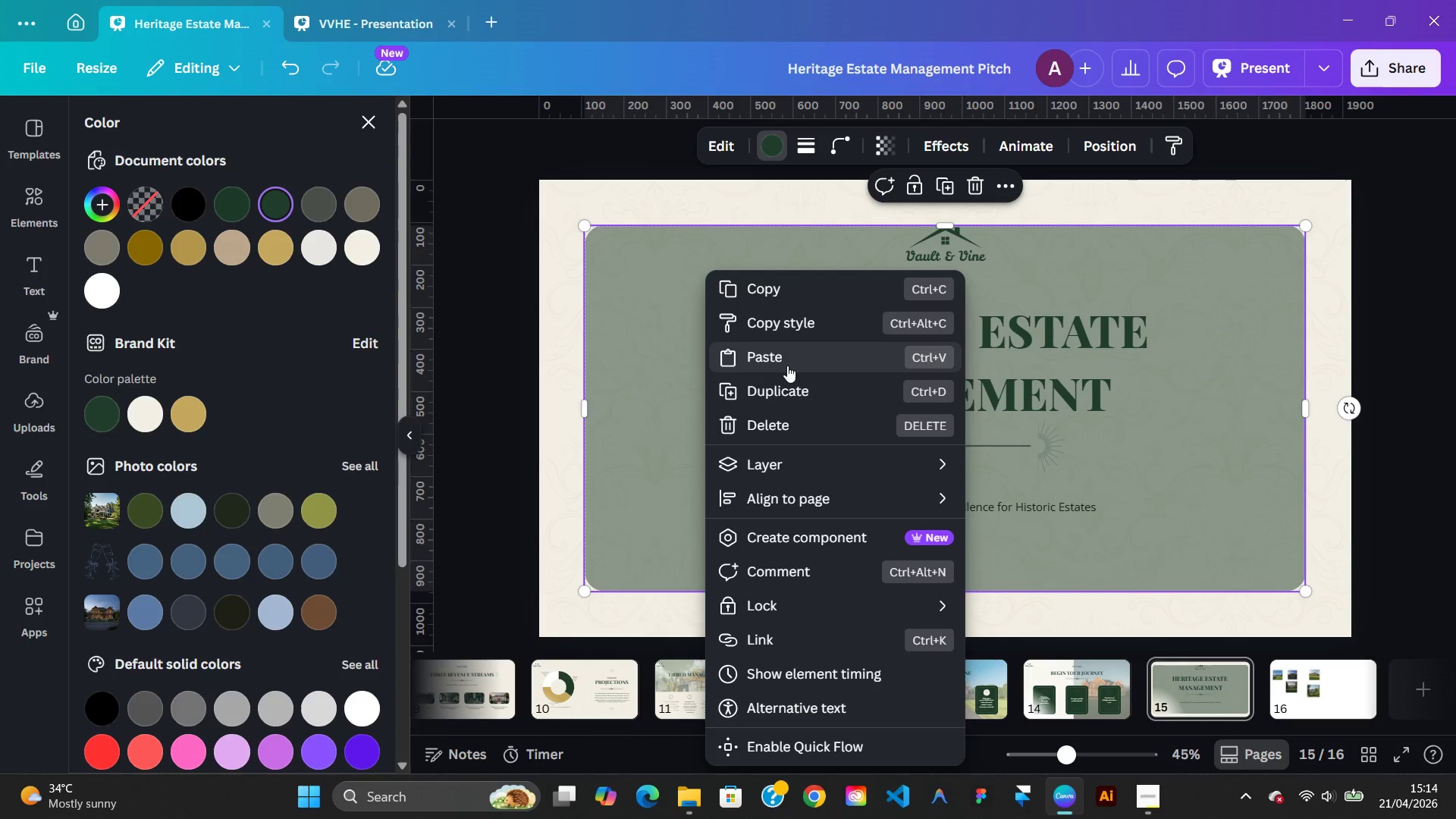 
wait(6.8)
 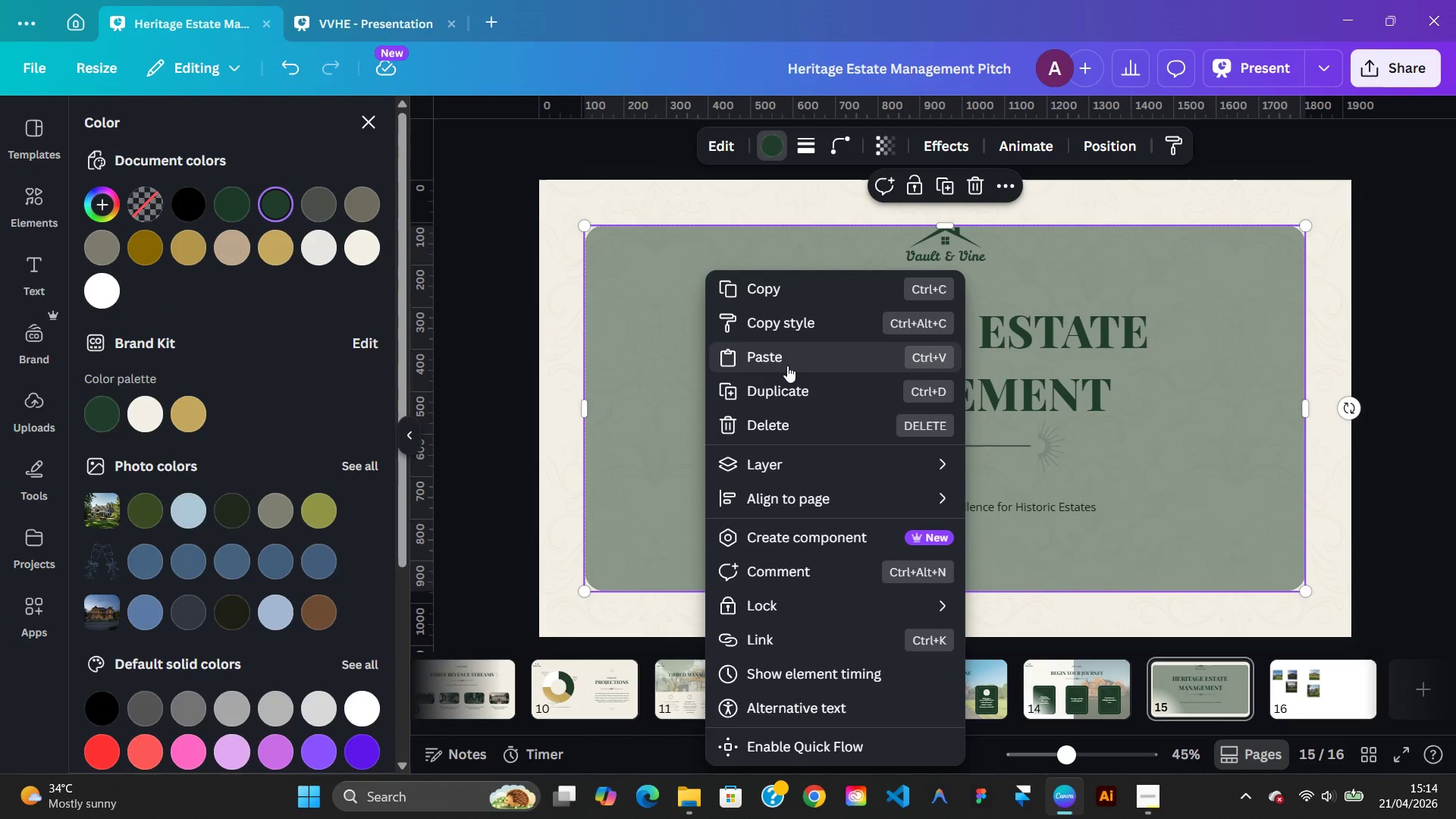 
left_click([787, 366])
 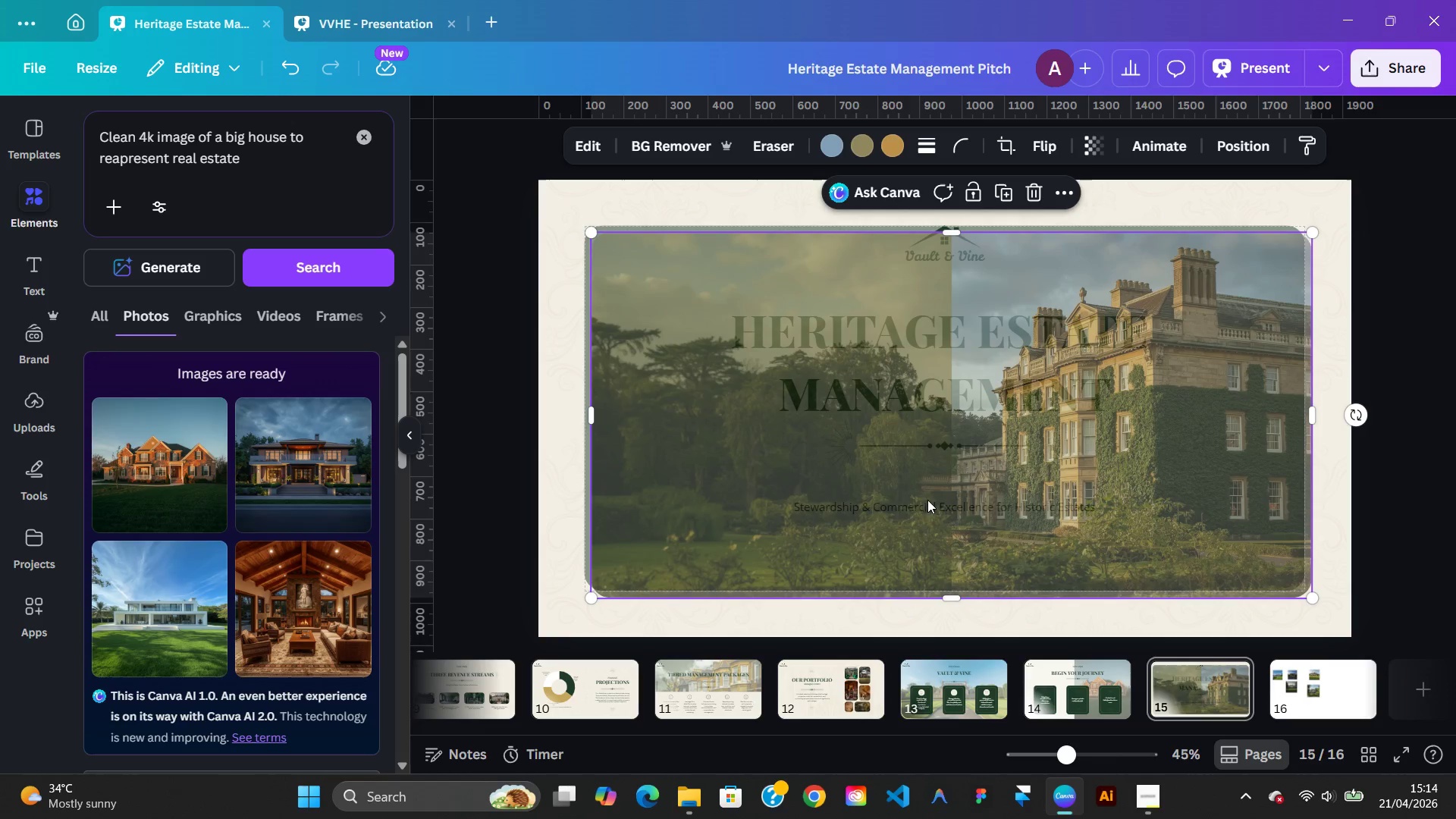 
left_click_drag(start_coordinate=[810, 497], to_coordinate=[803, 489])
 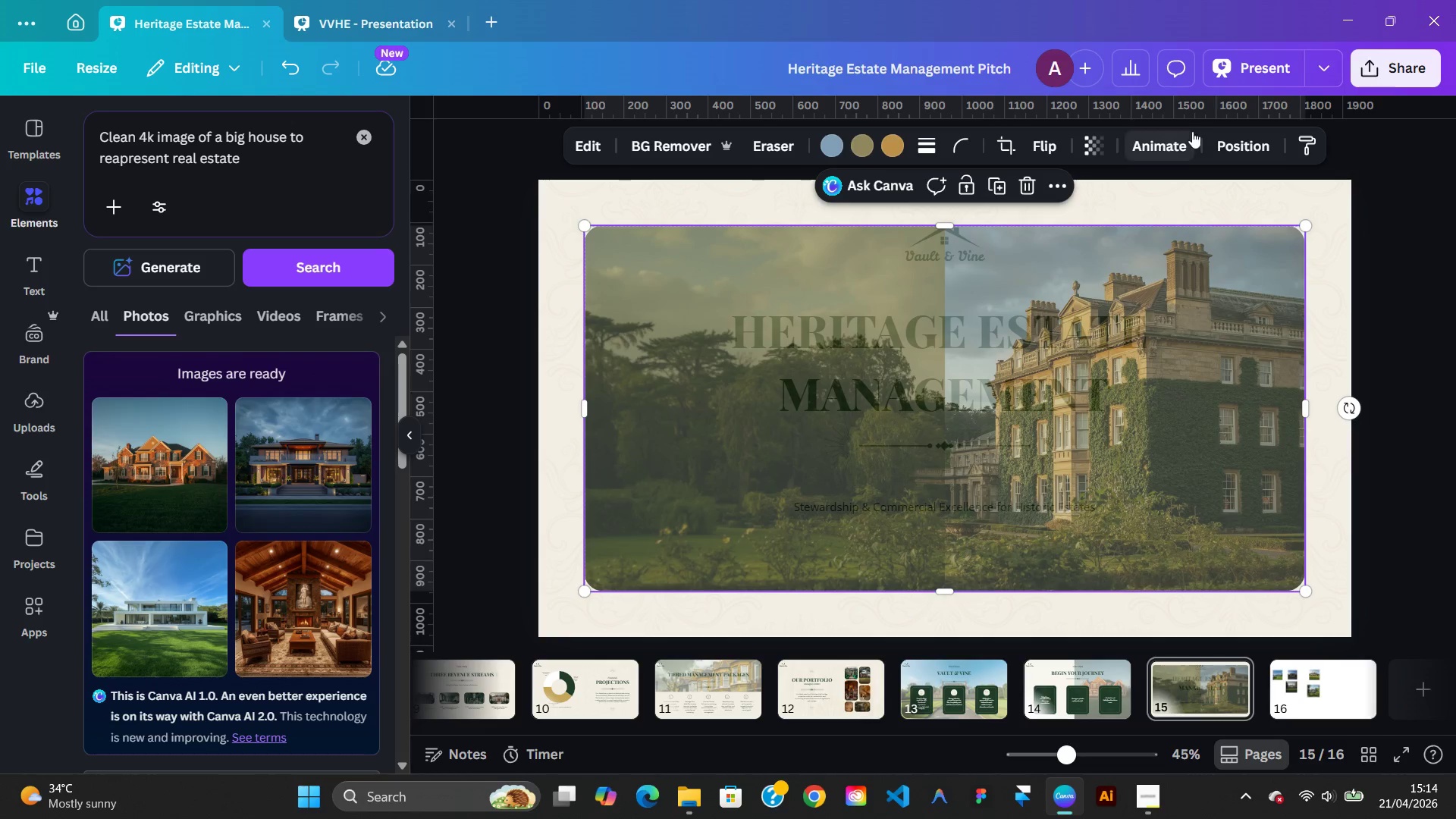 
left_click([1222, 140])
 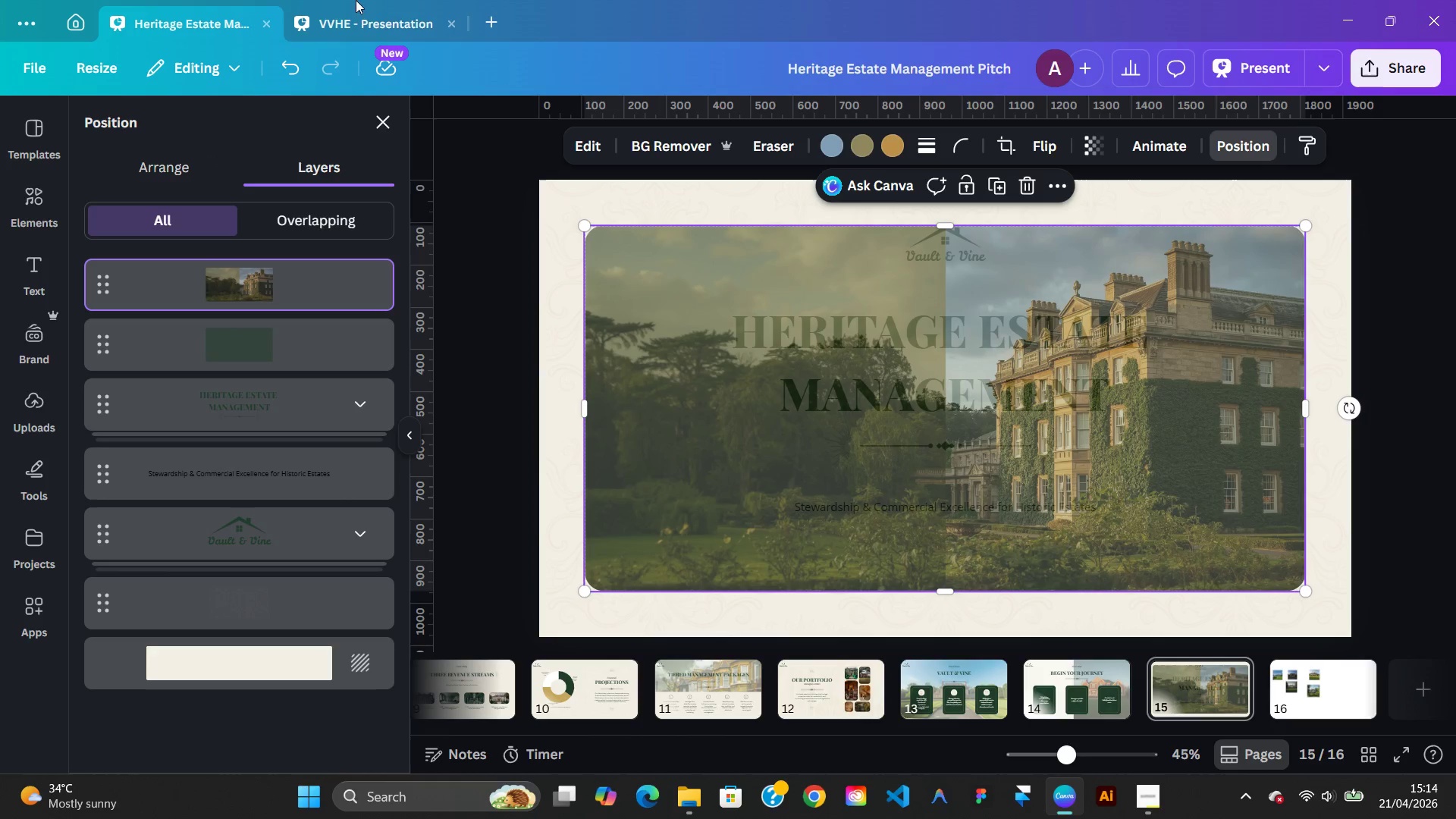 
left_click([359, 24])
 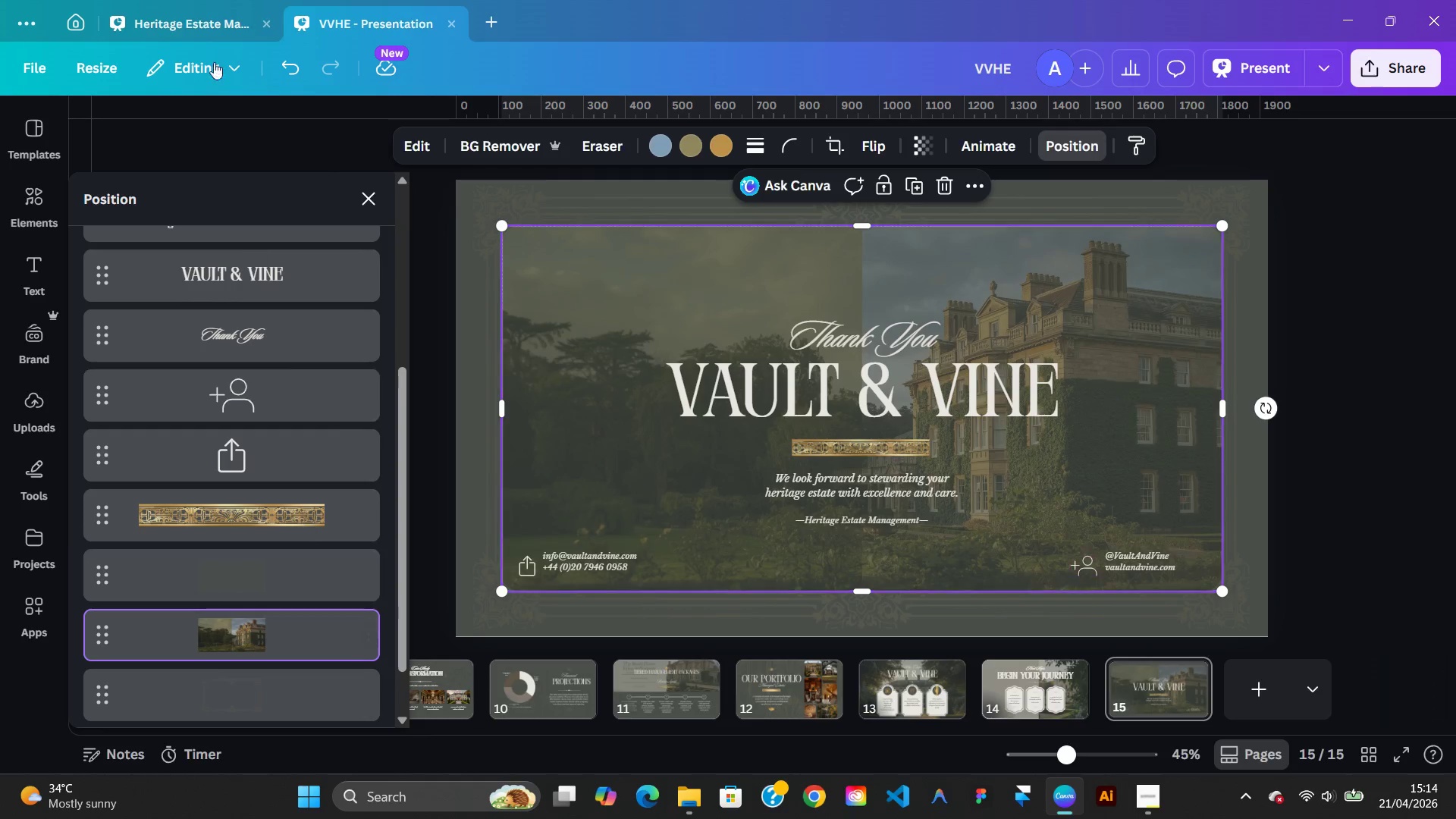 
left_click([202, 33])
 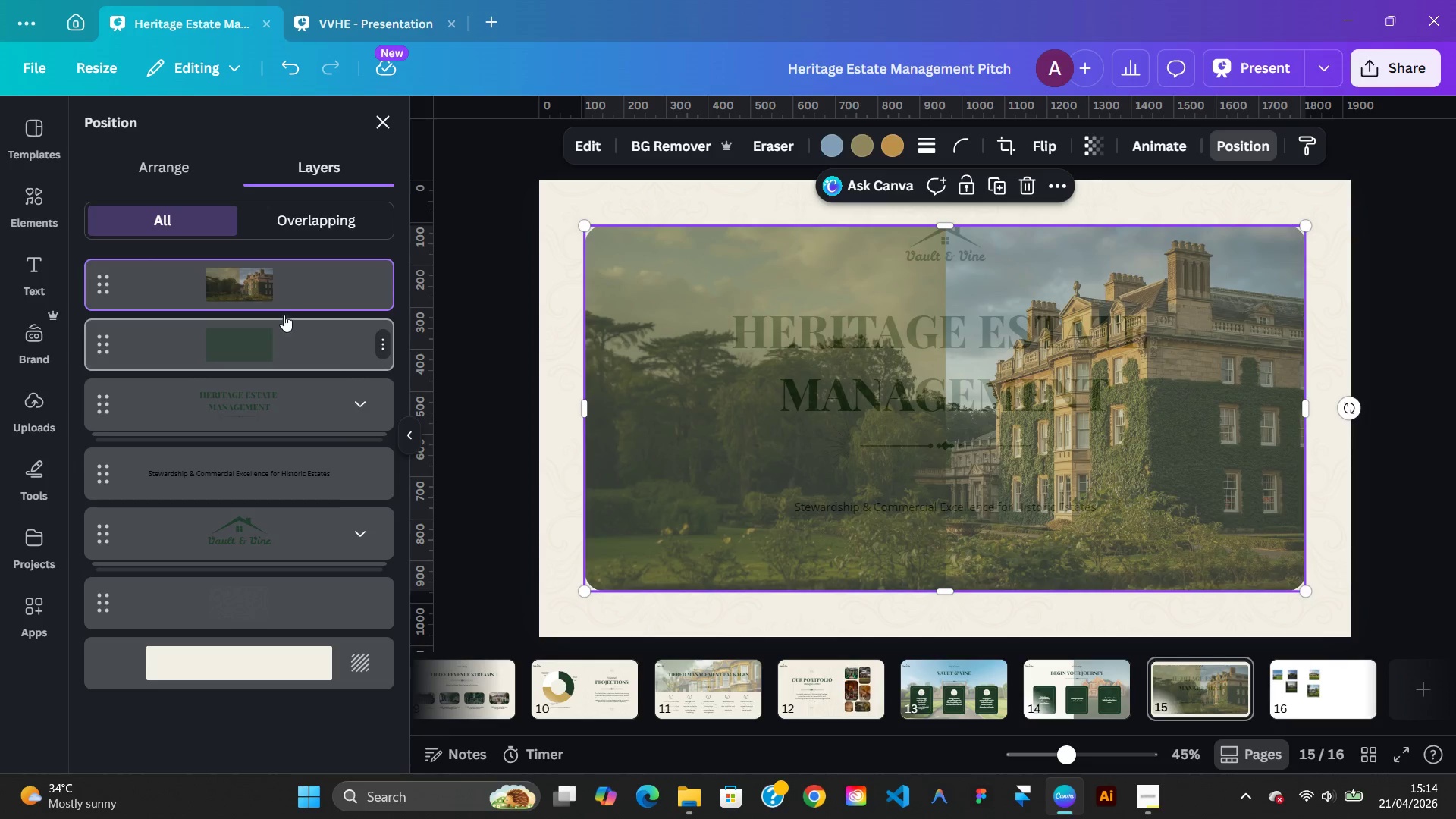 
left_click_drag(start_coordinate=[278, 293], to_coordinate=[278, 367])
 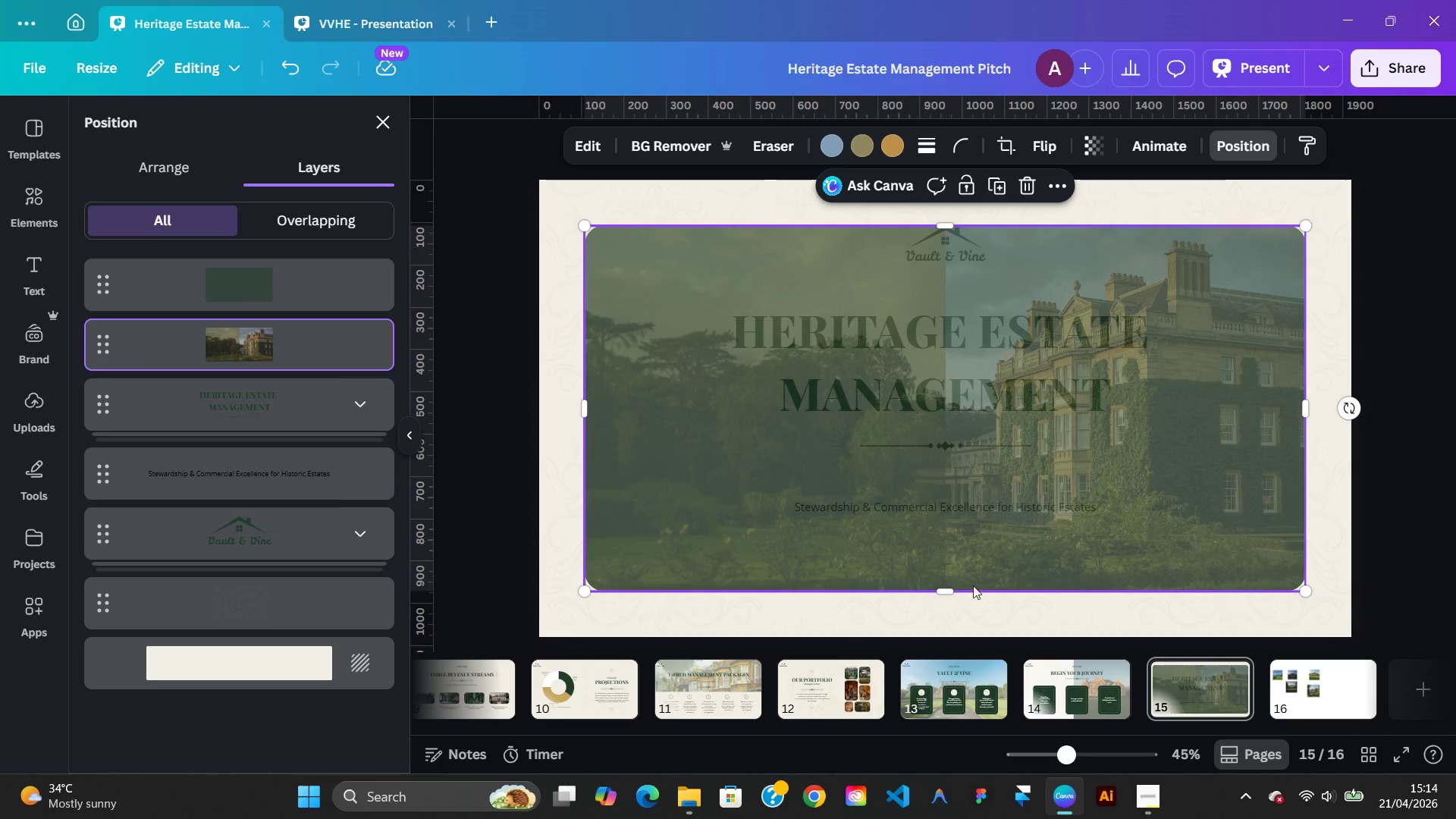 
wait(6.97)
 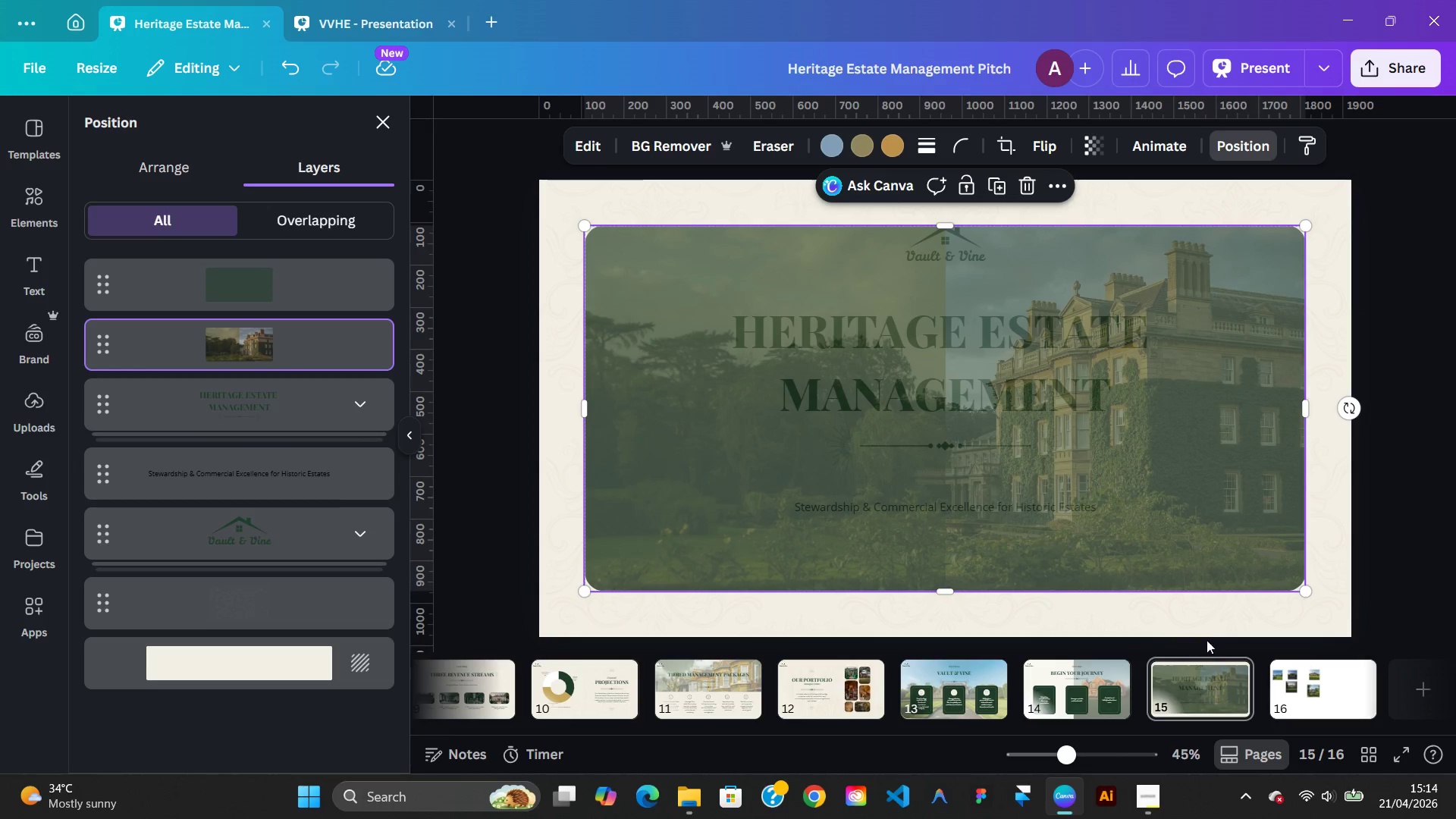 
left_click_drag(start_coordinate=[302, 406], to_coordinate=[300, 266])
 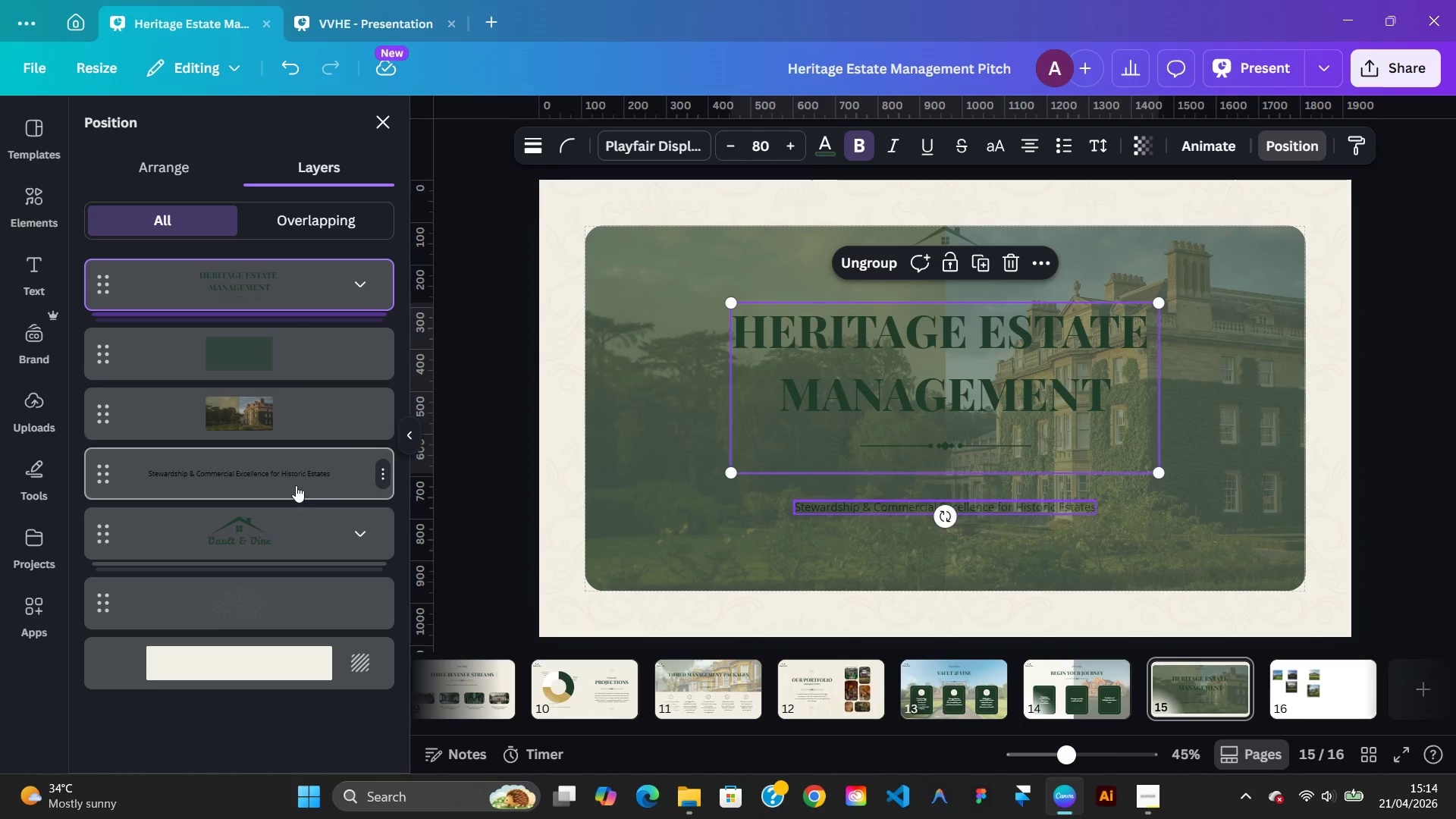 
left_click_drag(start_coordinate=[296, 478], to_coordinate=[287, 325])
 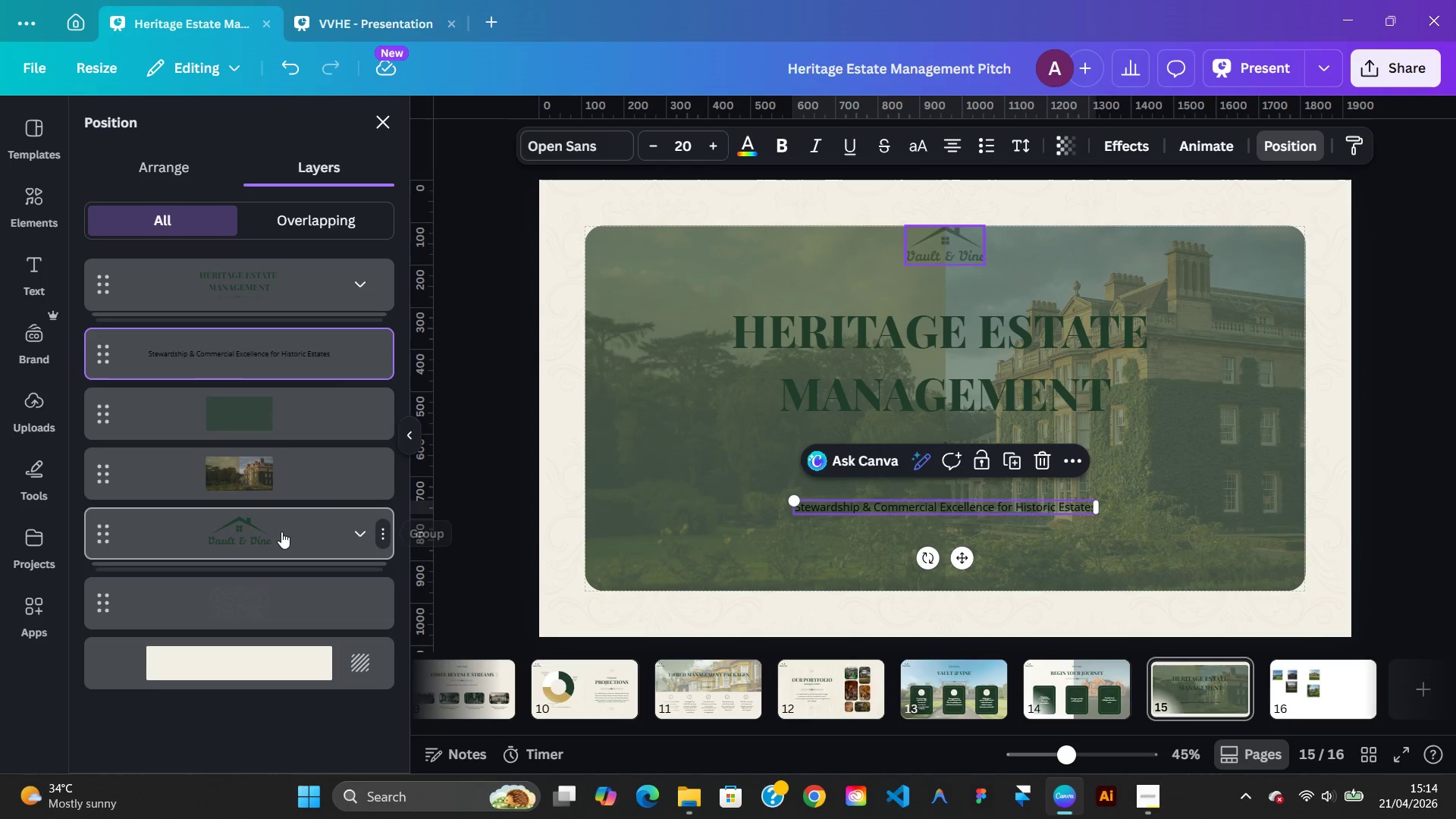 
left_click_drag(start_coordinate=[281, 532], to_coordinate=[275, 390])
 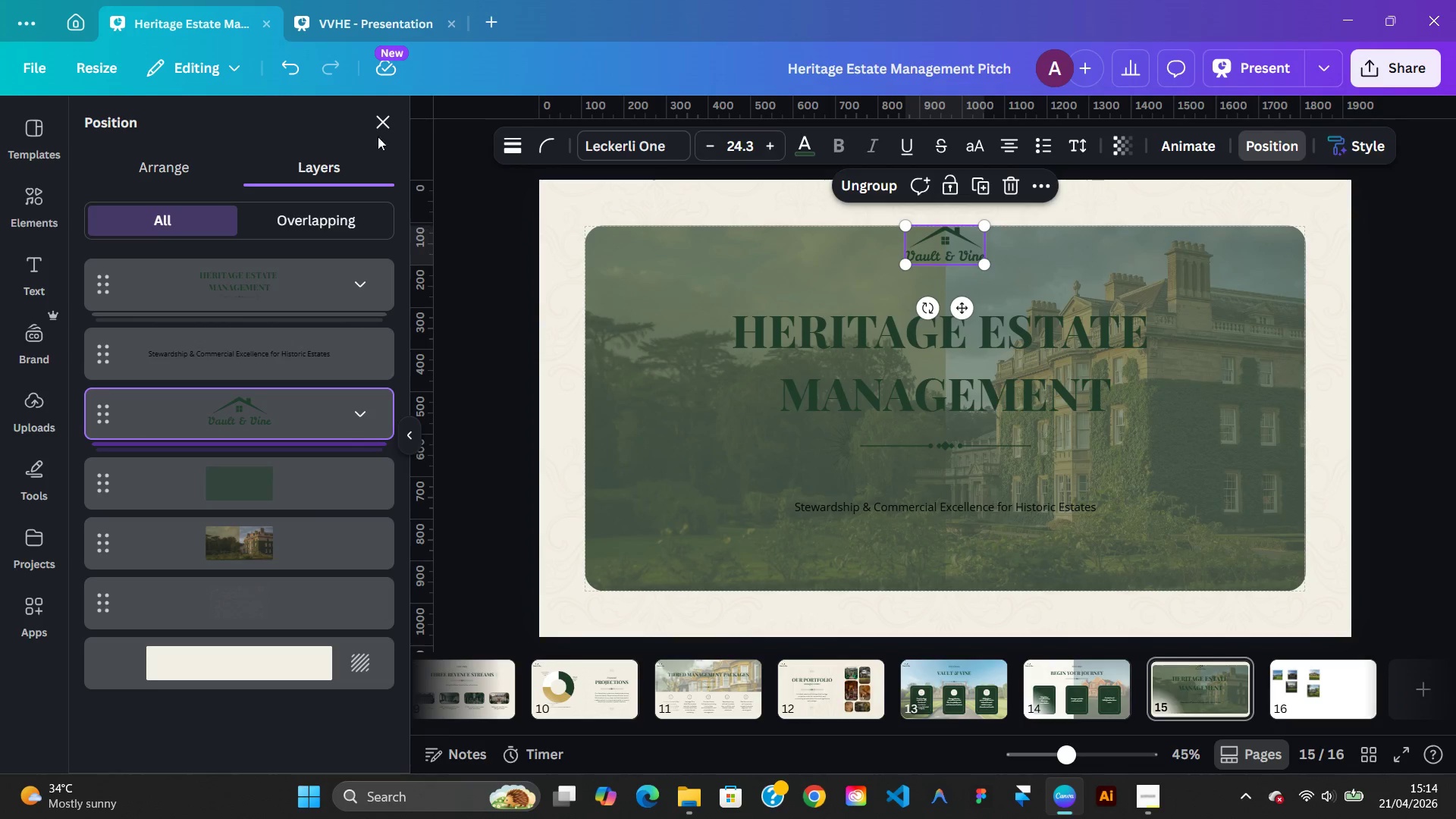 
left_click([354, 30])
 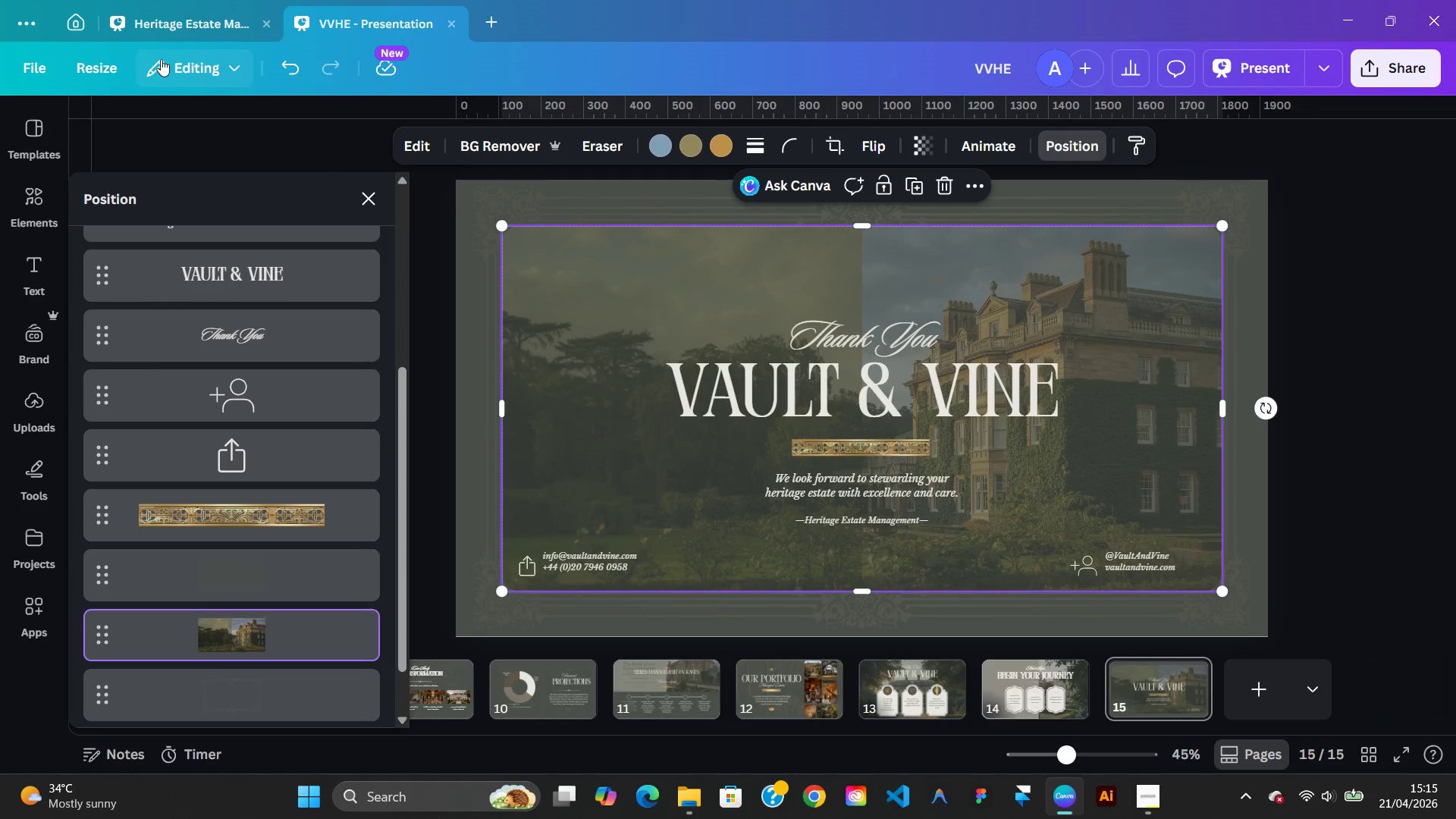 
left_click([151, 13])
 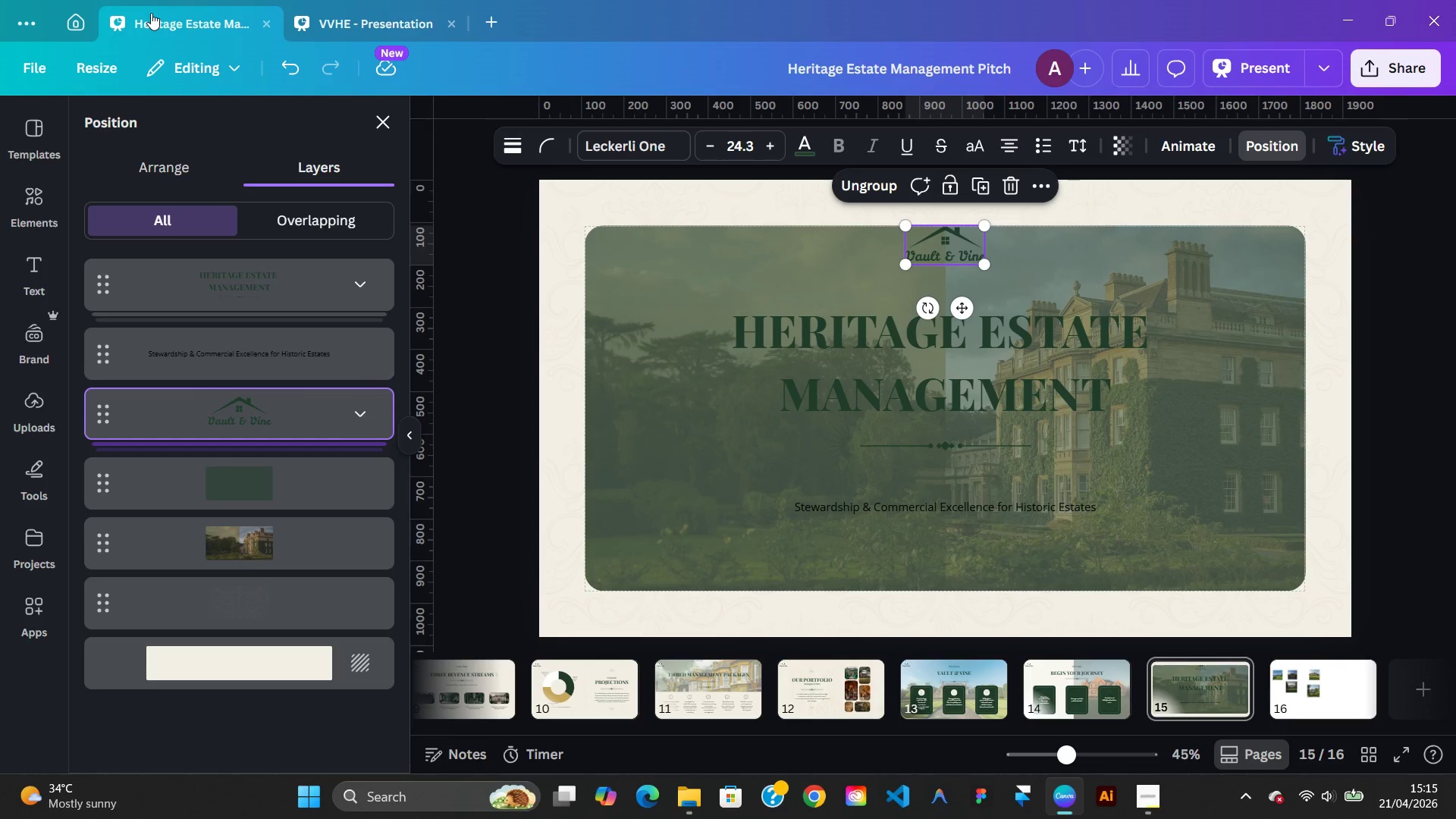 
wait(9.59)
 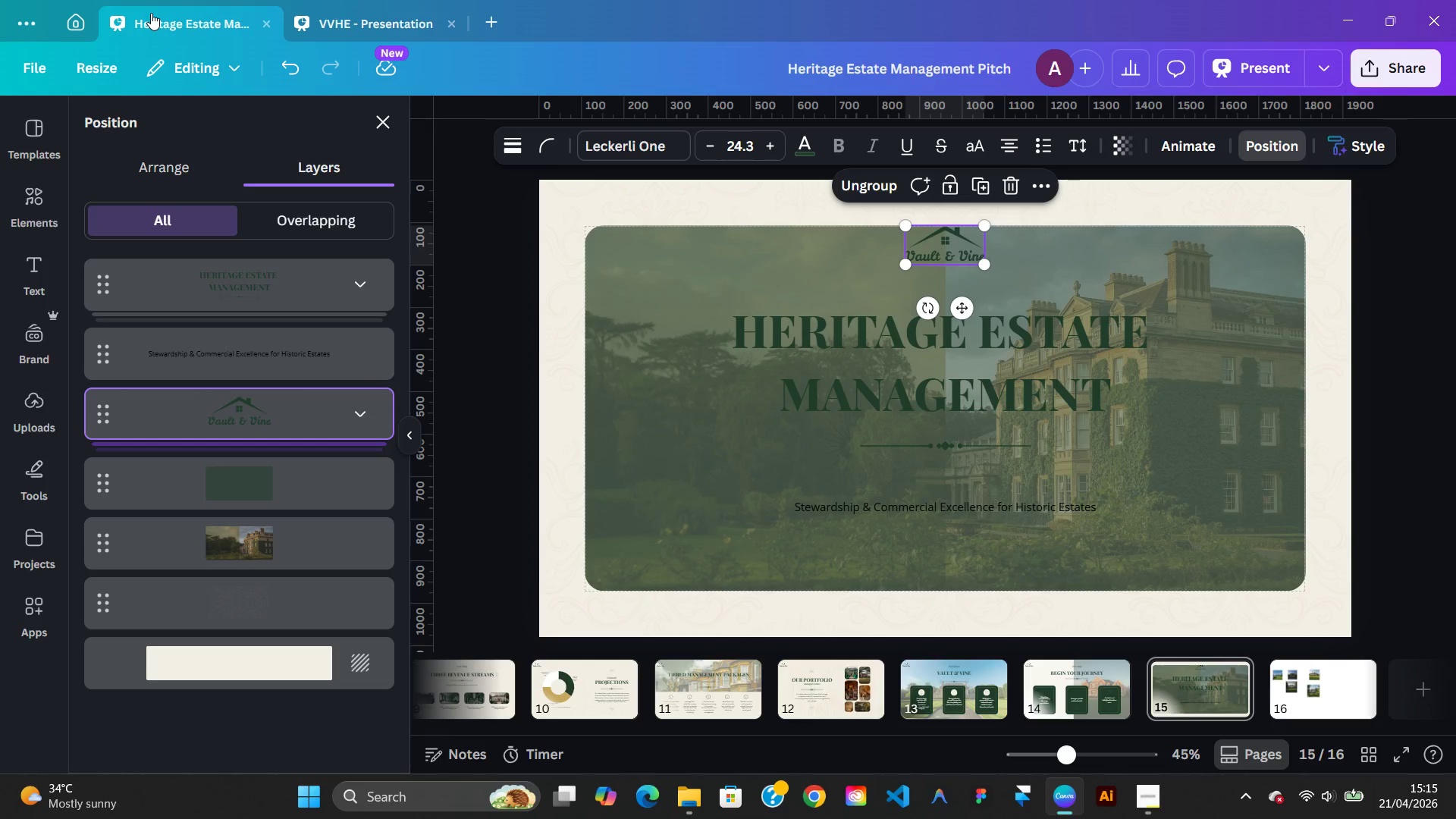 
left_click([380, 24])
 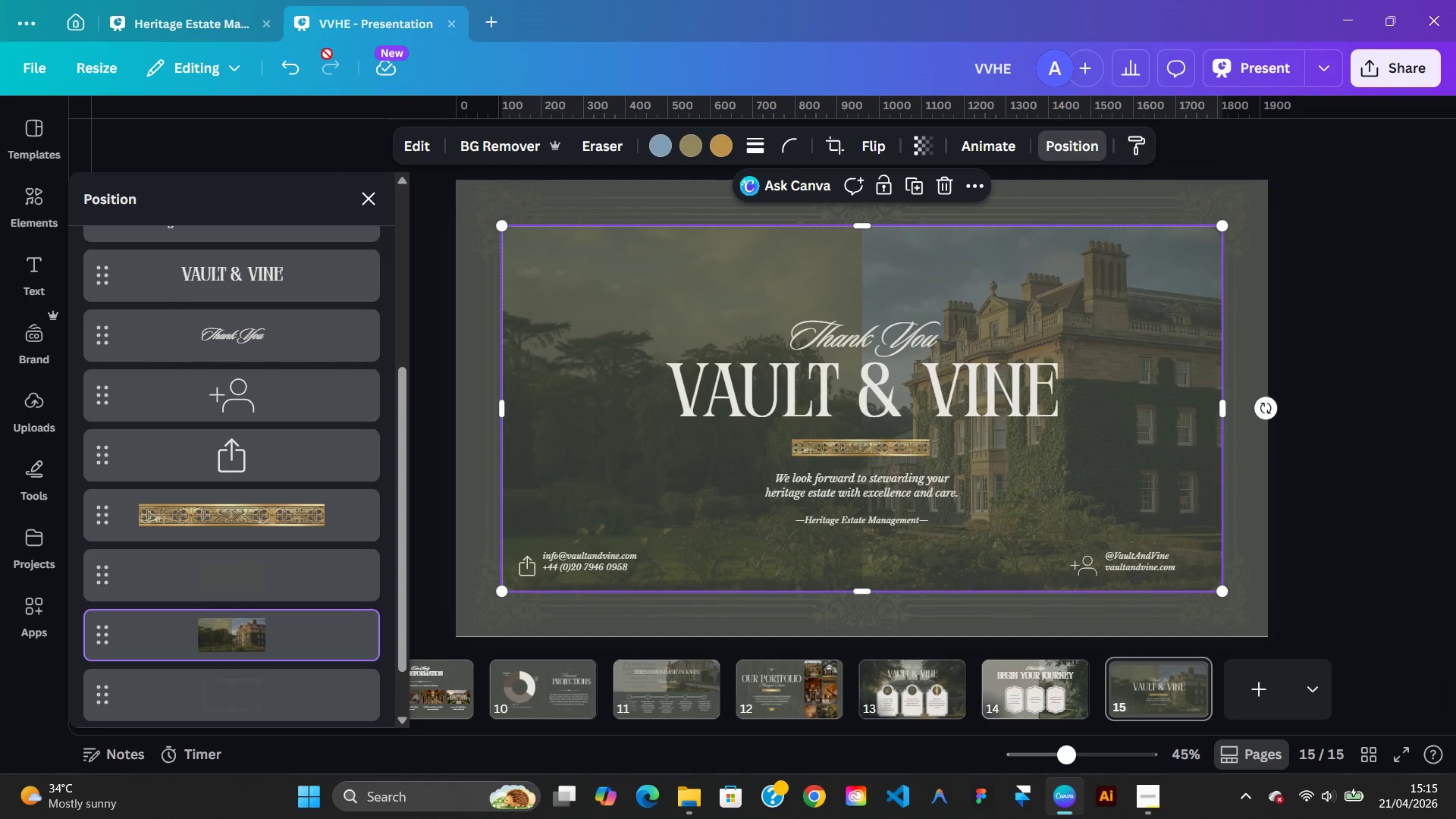 
left_click([206, 17])
 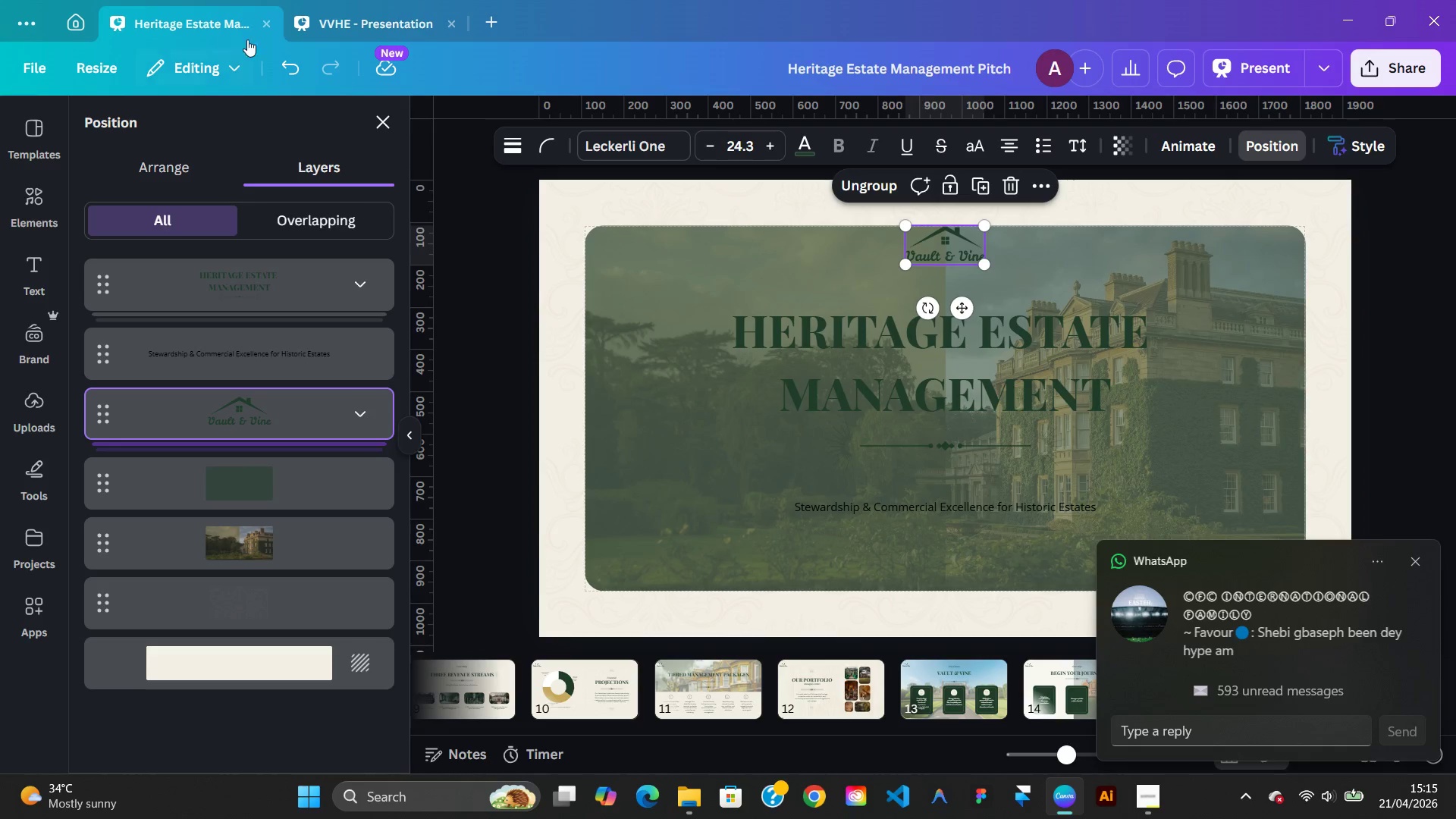 
left_click([332, 17])
 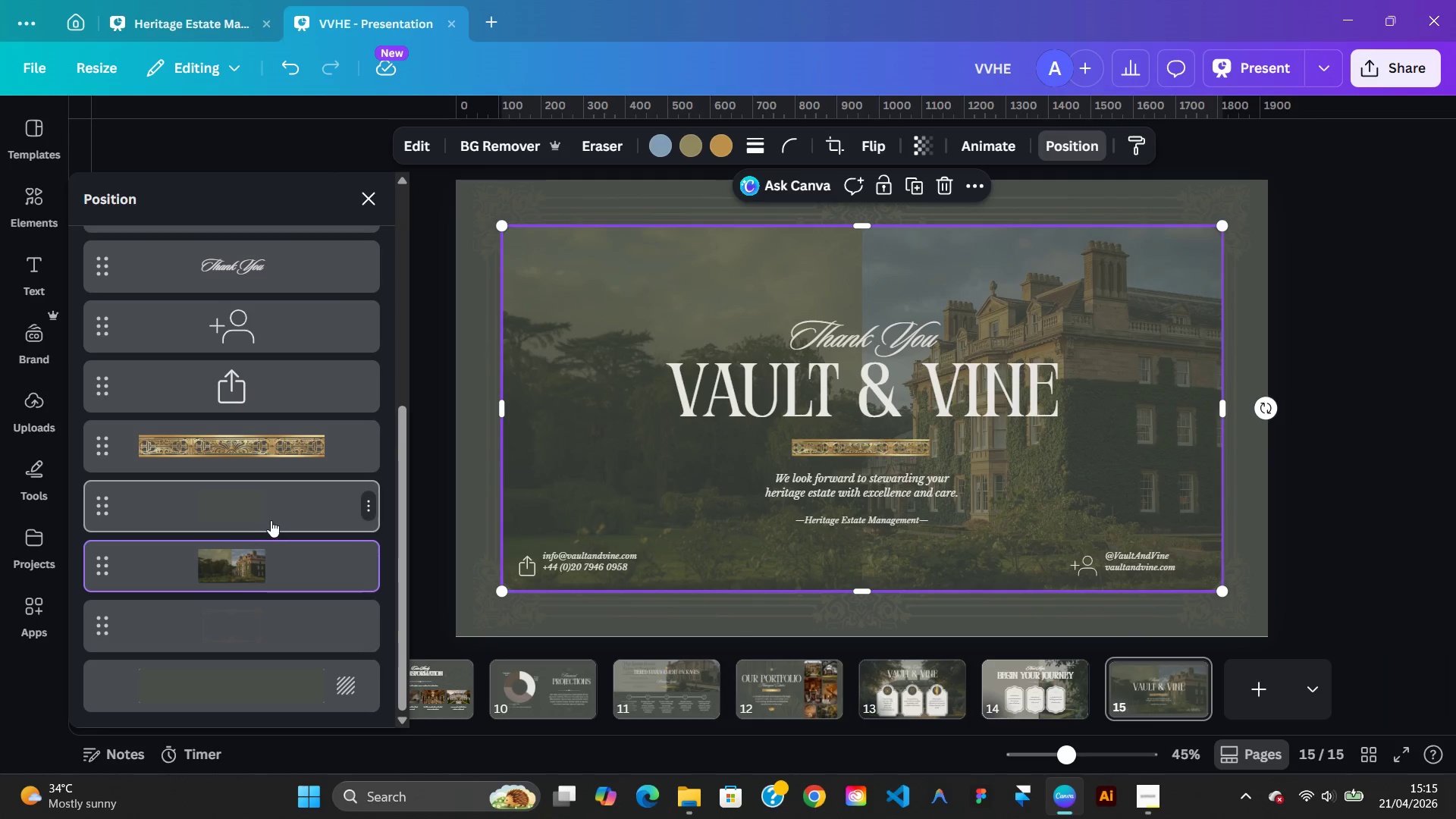 
wait(17.47)
 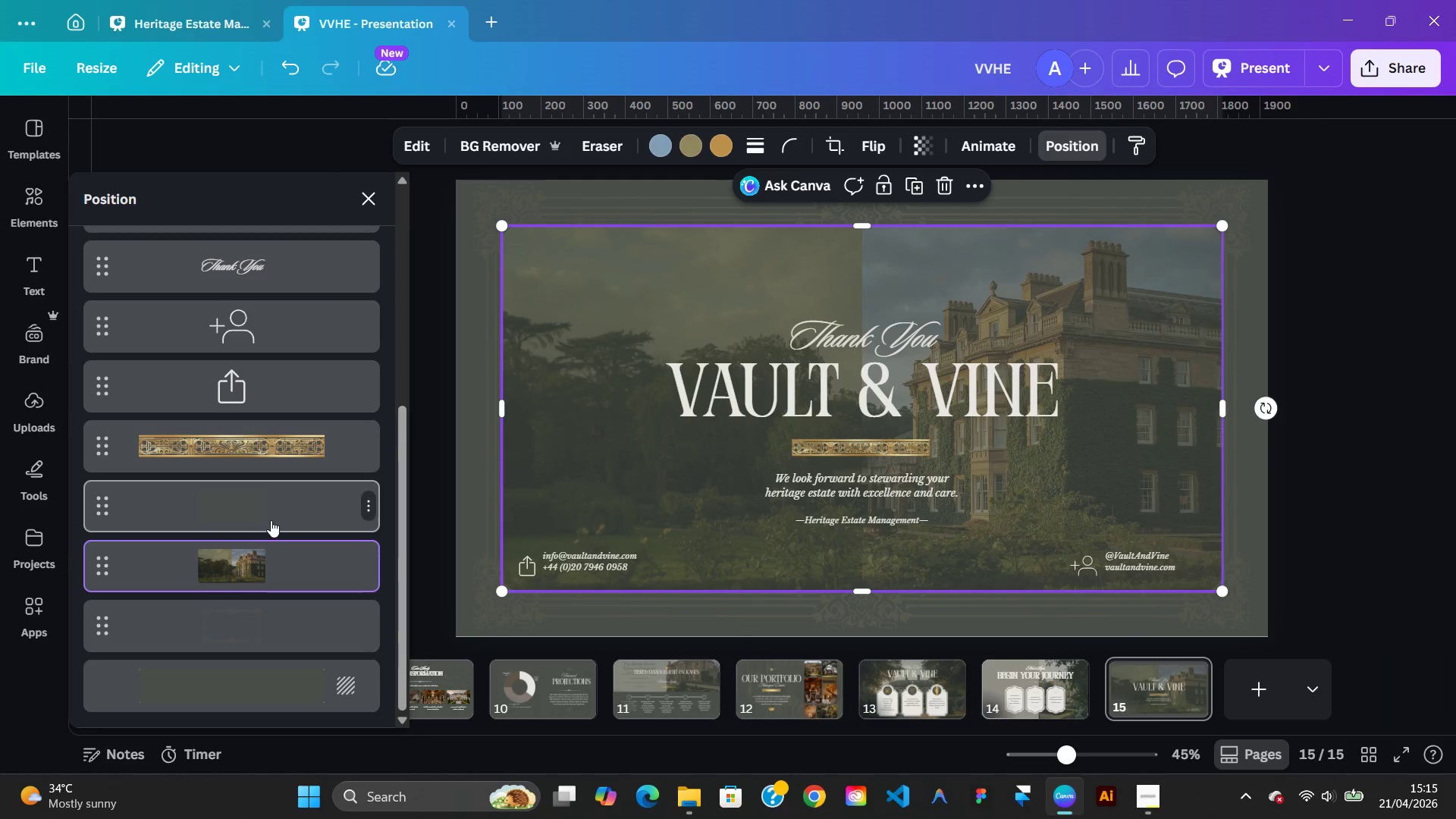 
left_click([204, 26])
 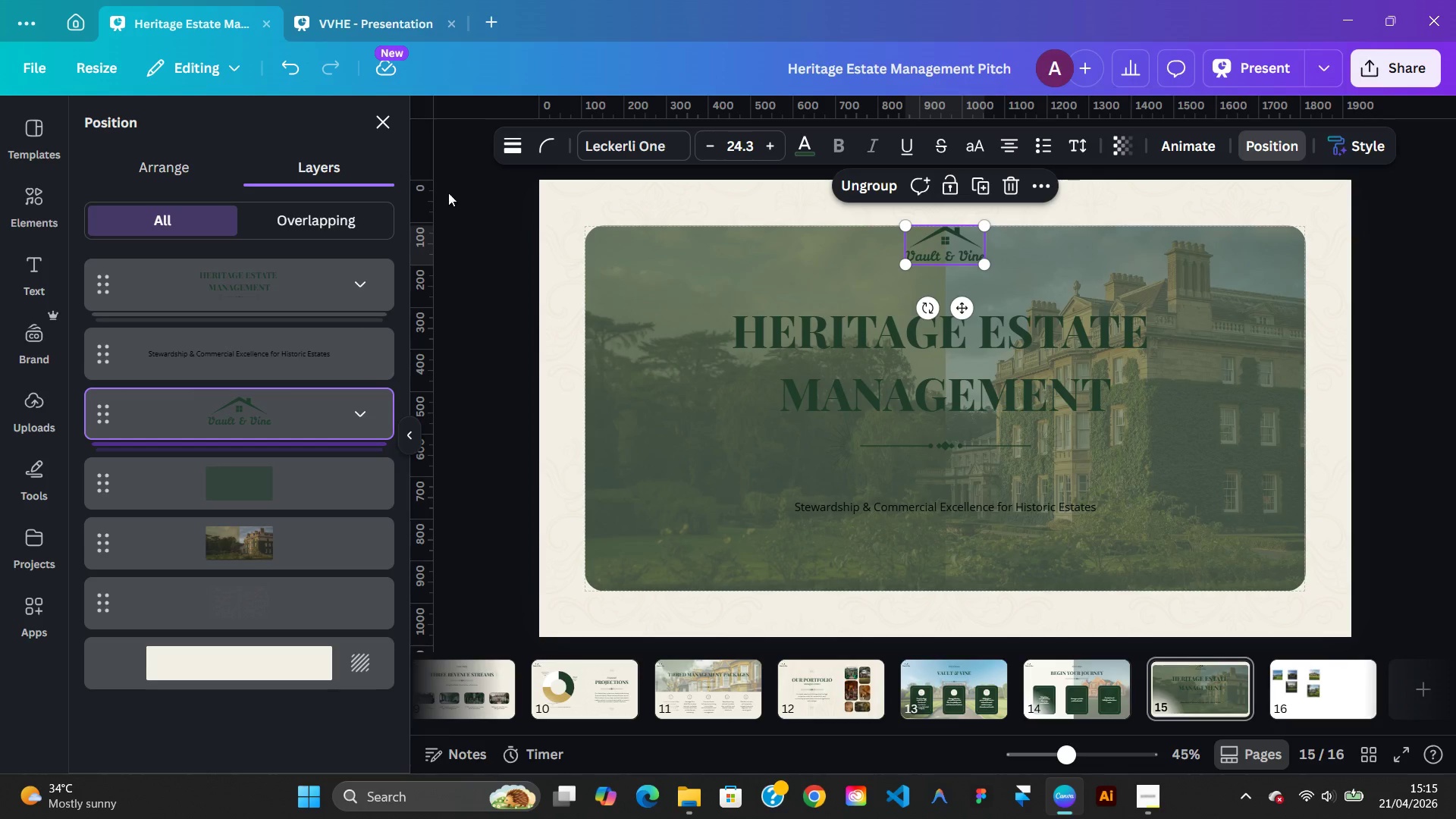 
left_click([281, 490])
 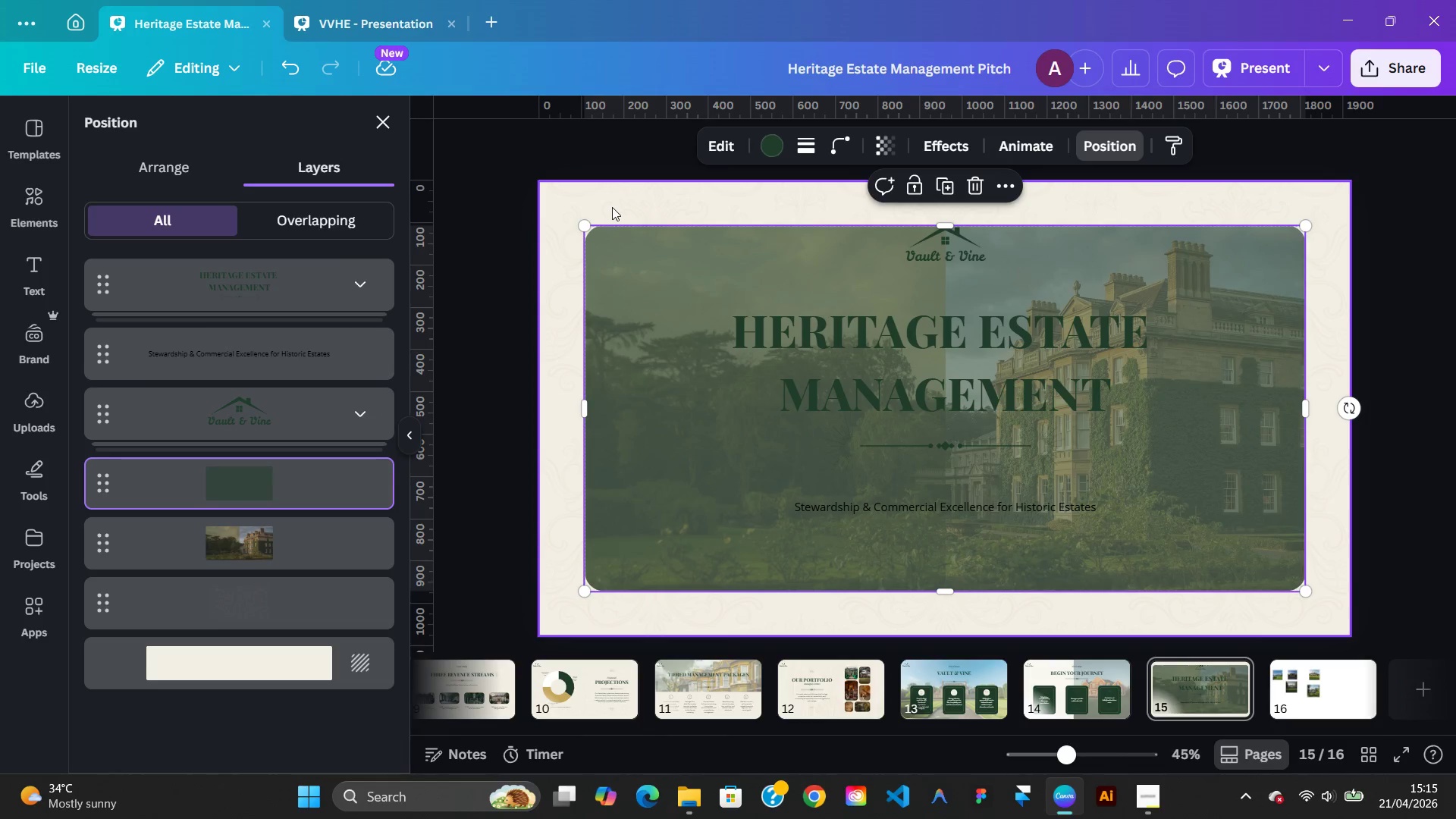 
left_click([780, 139])
 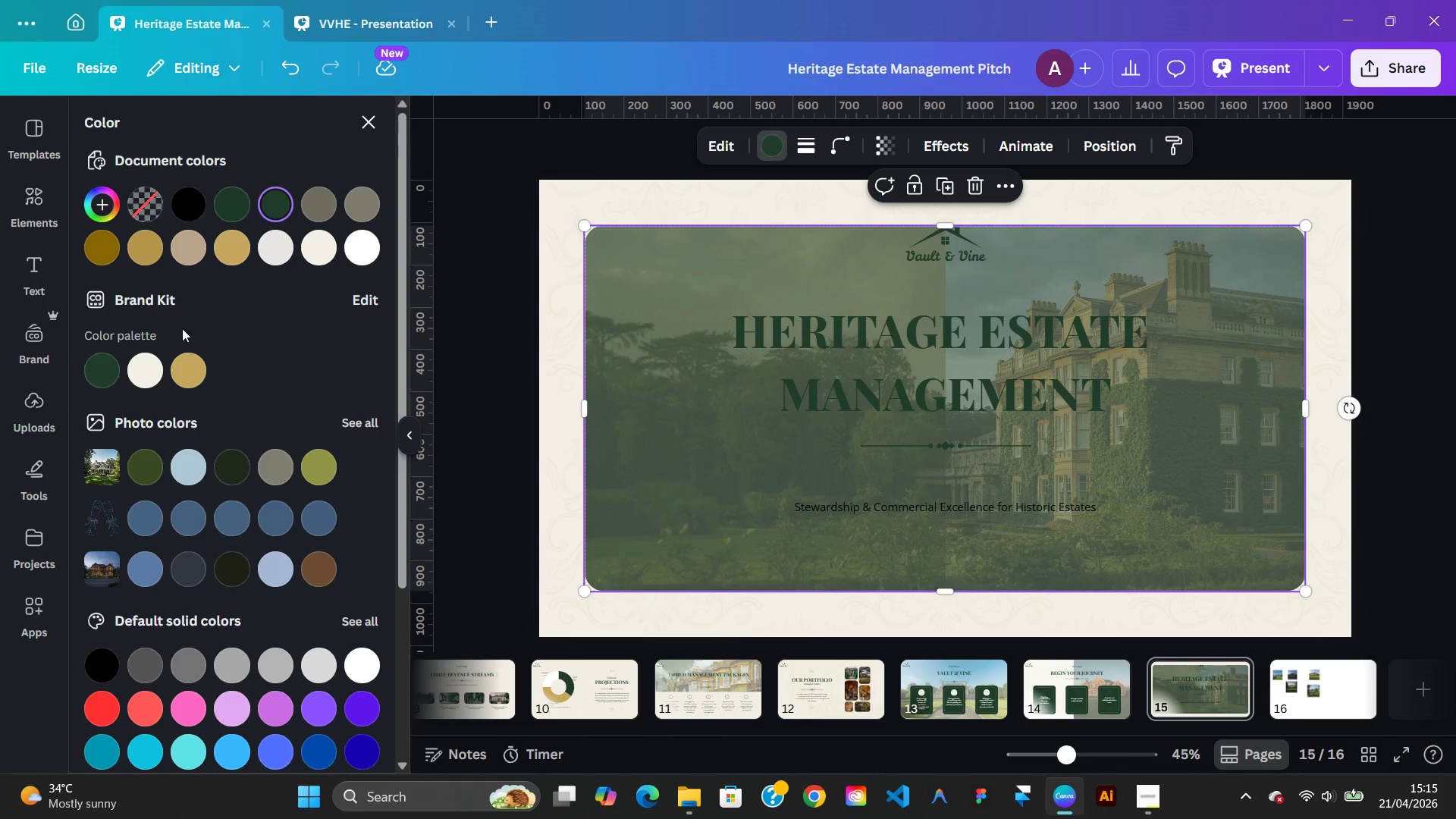 
left_click([157, 364])
 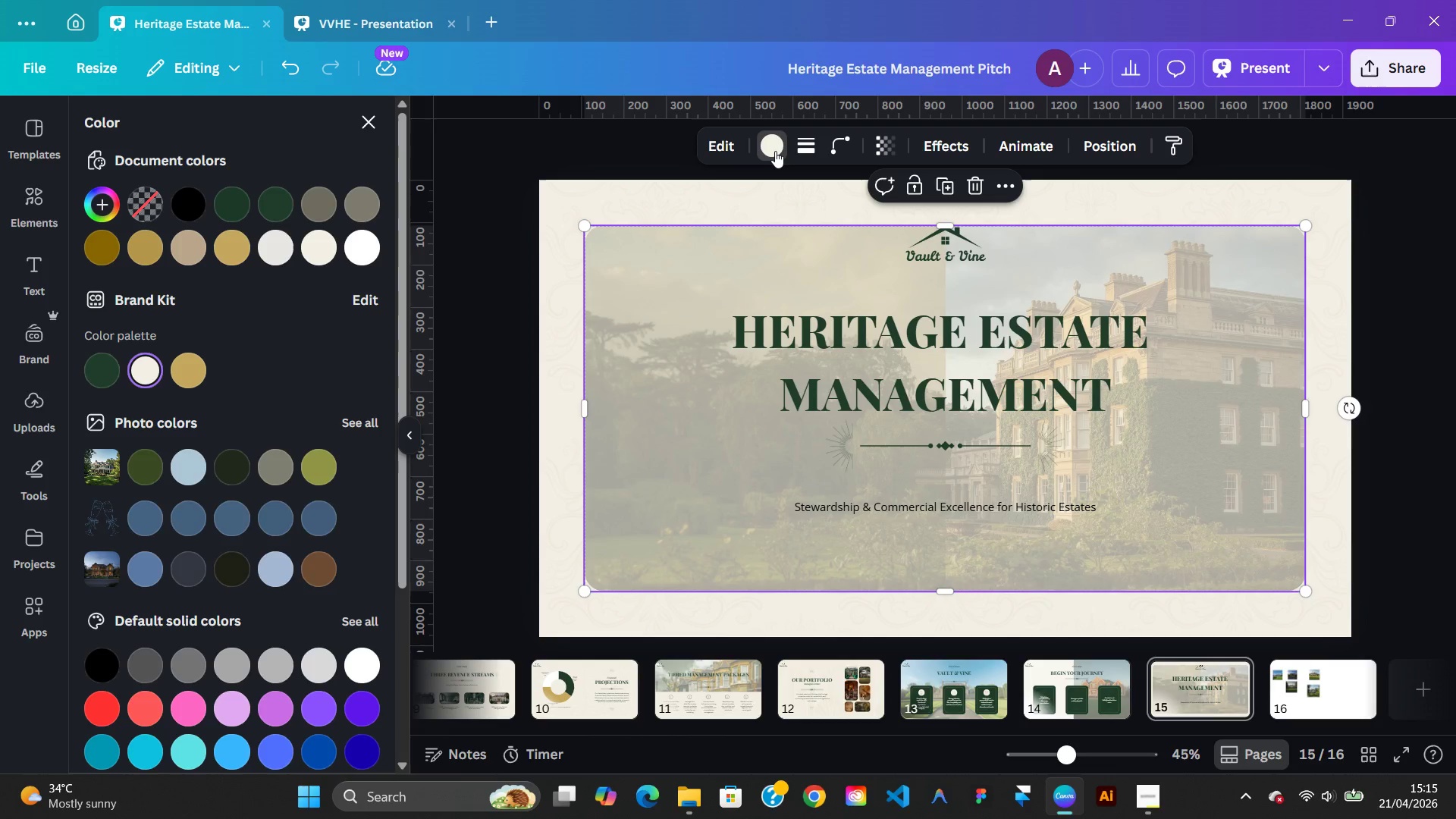 
wait(6.38)
 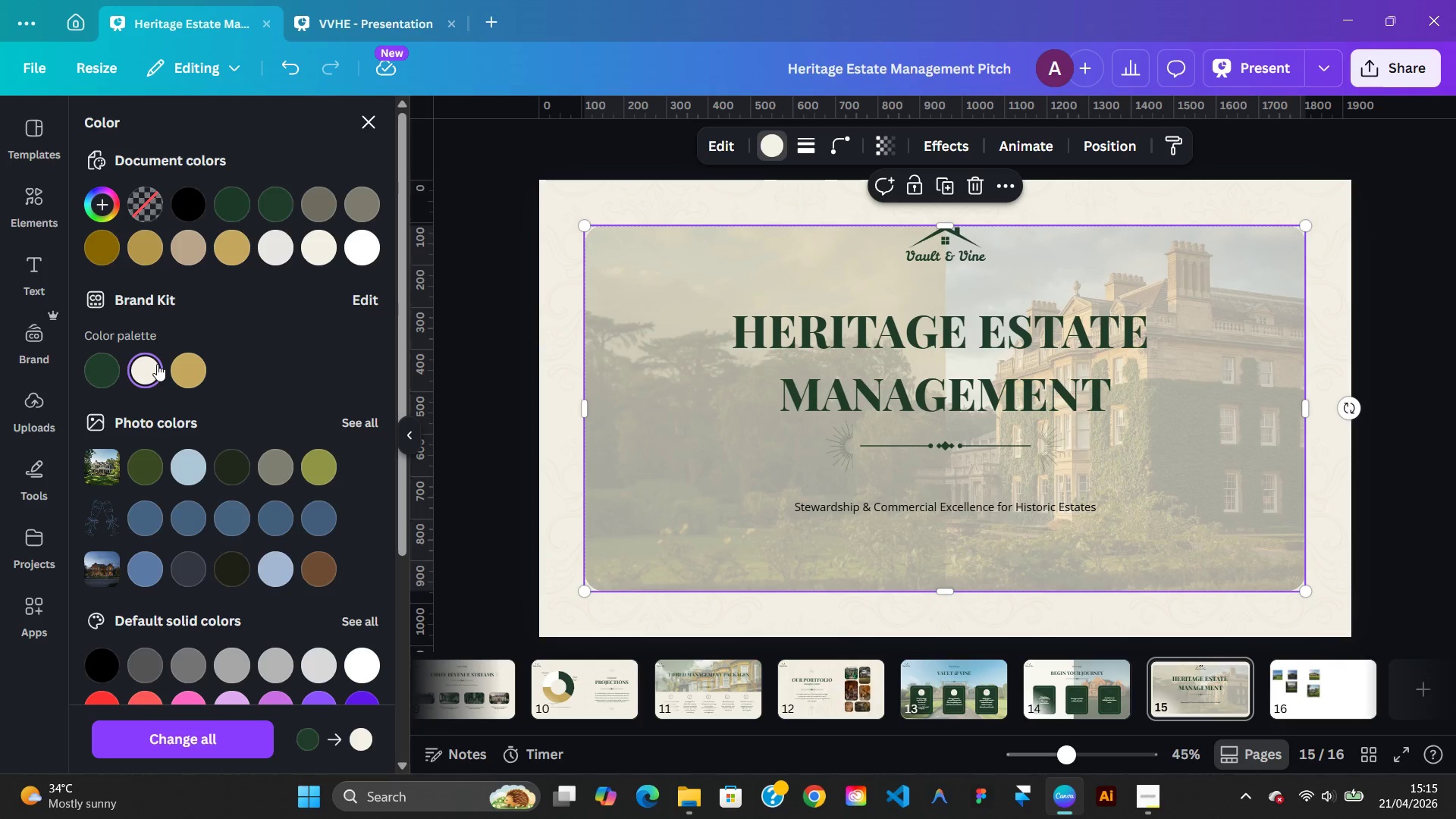 
mouse_move([391, 47])
 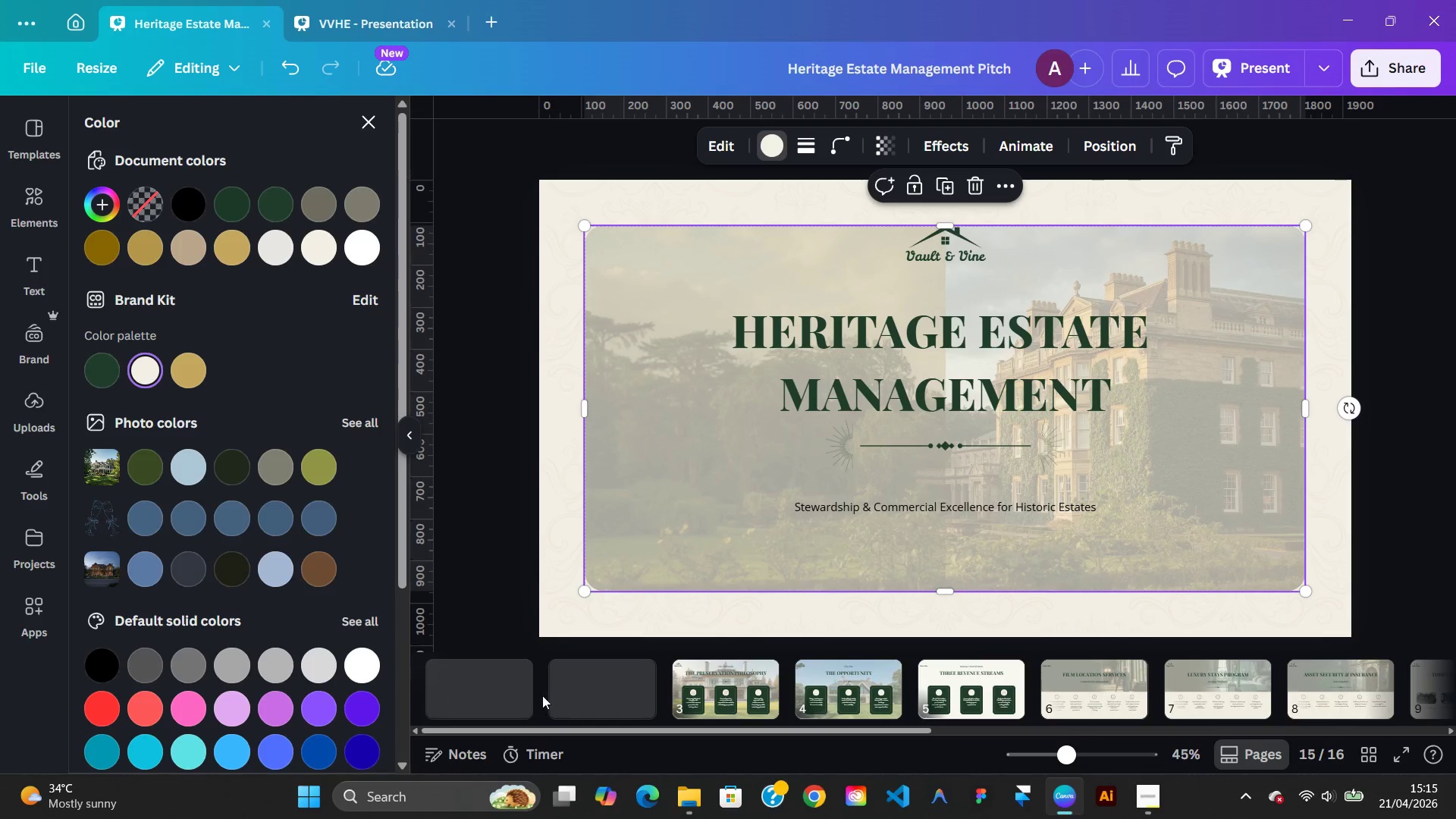 
left_click([496, 705])
 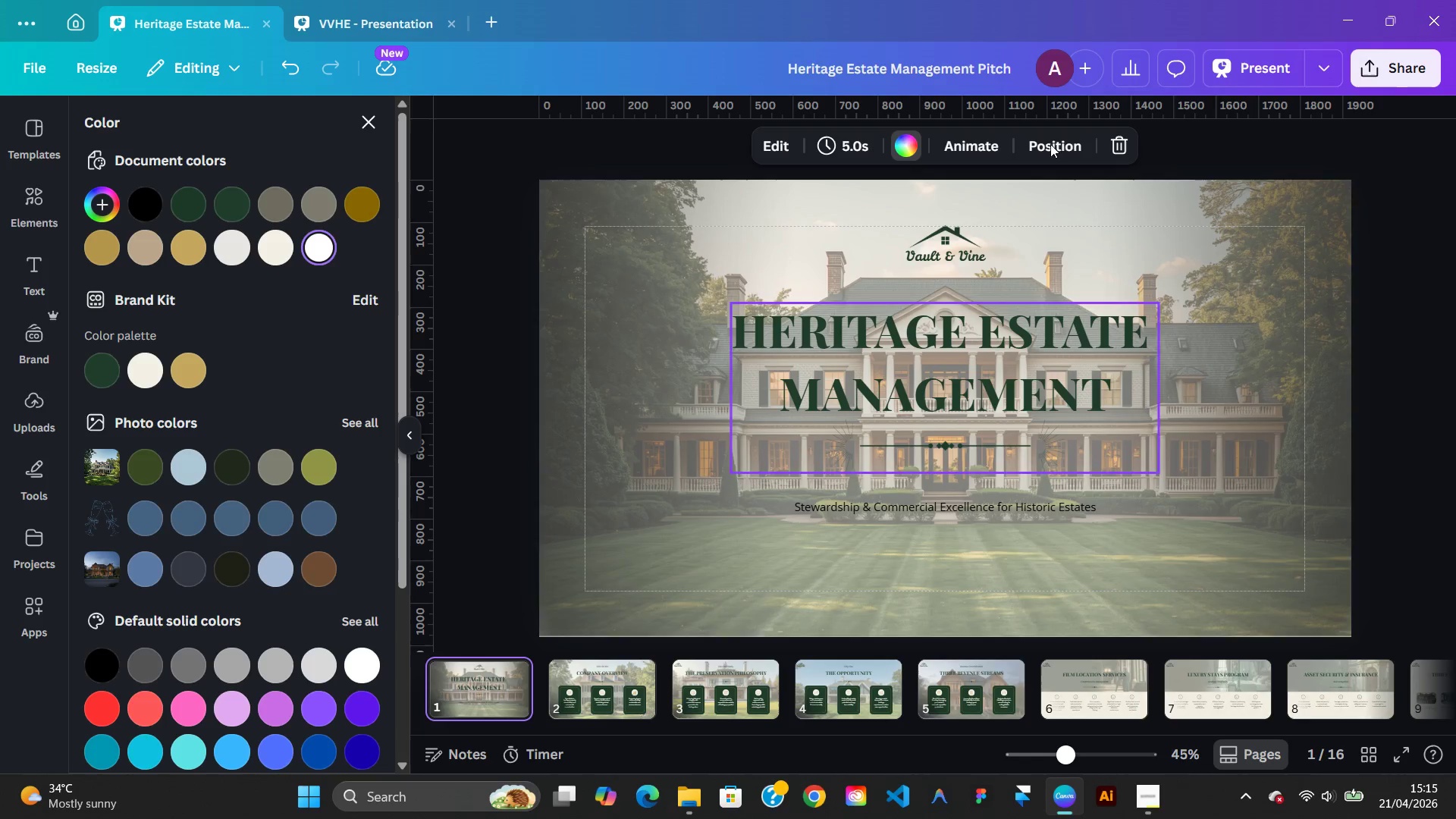 
left_click([1052, 135])
 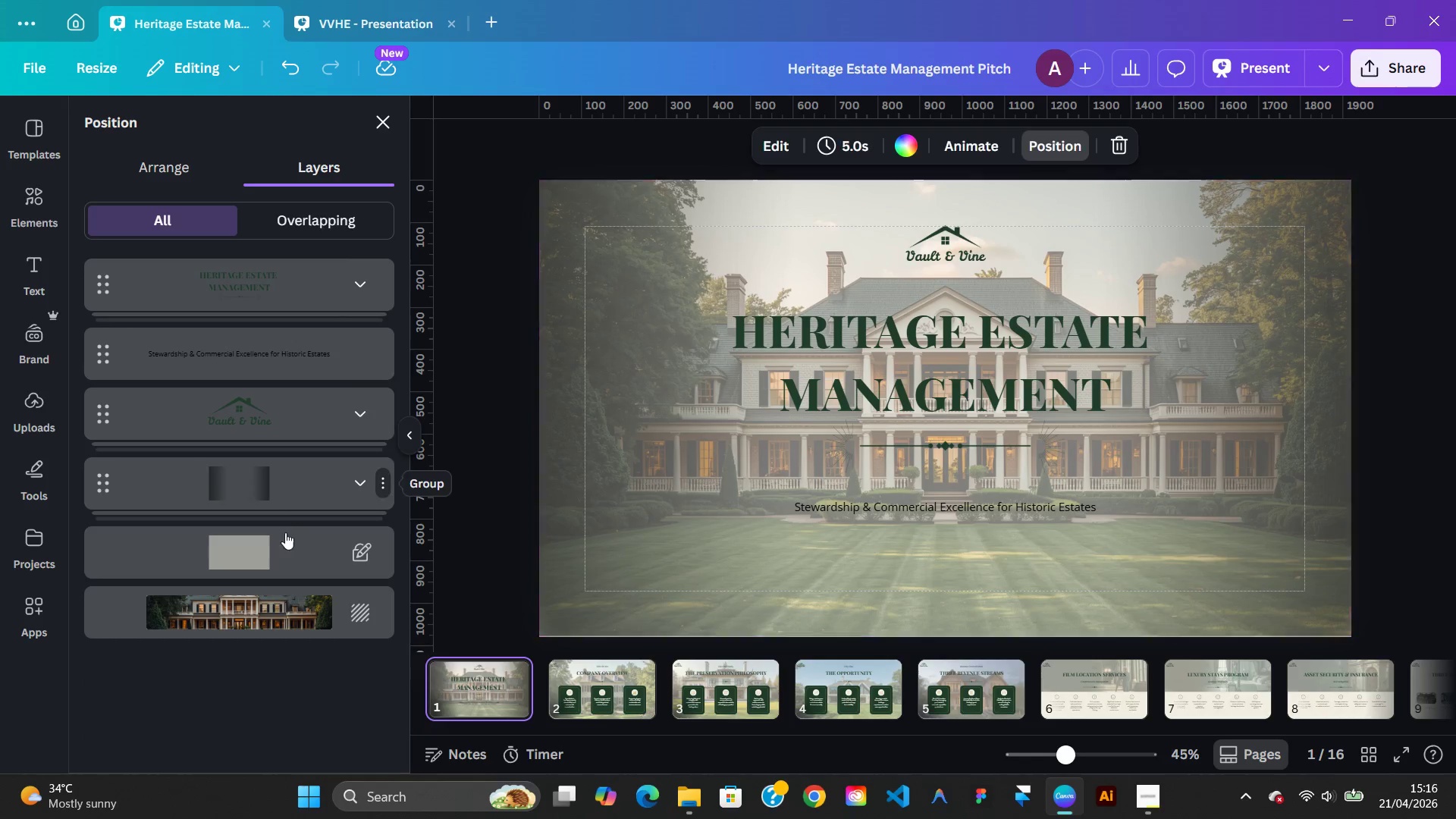 
left_click([278, 557])
 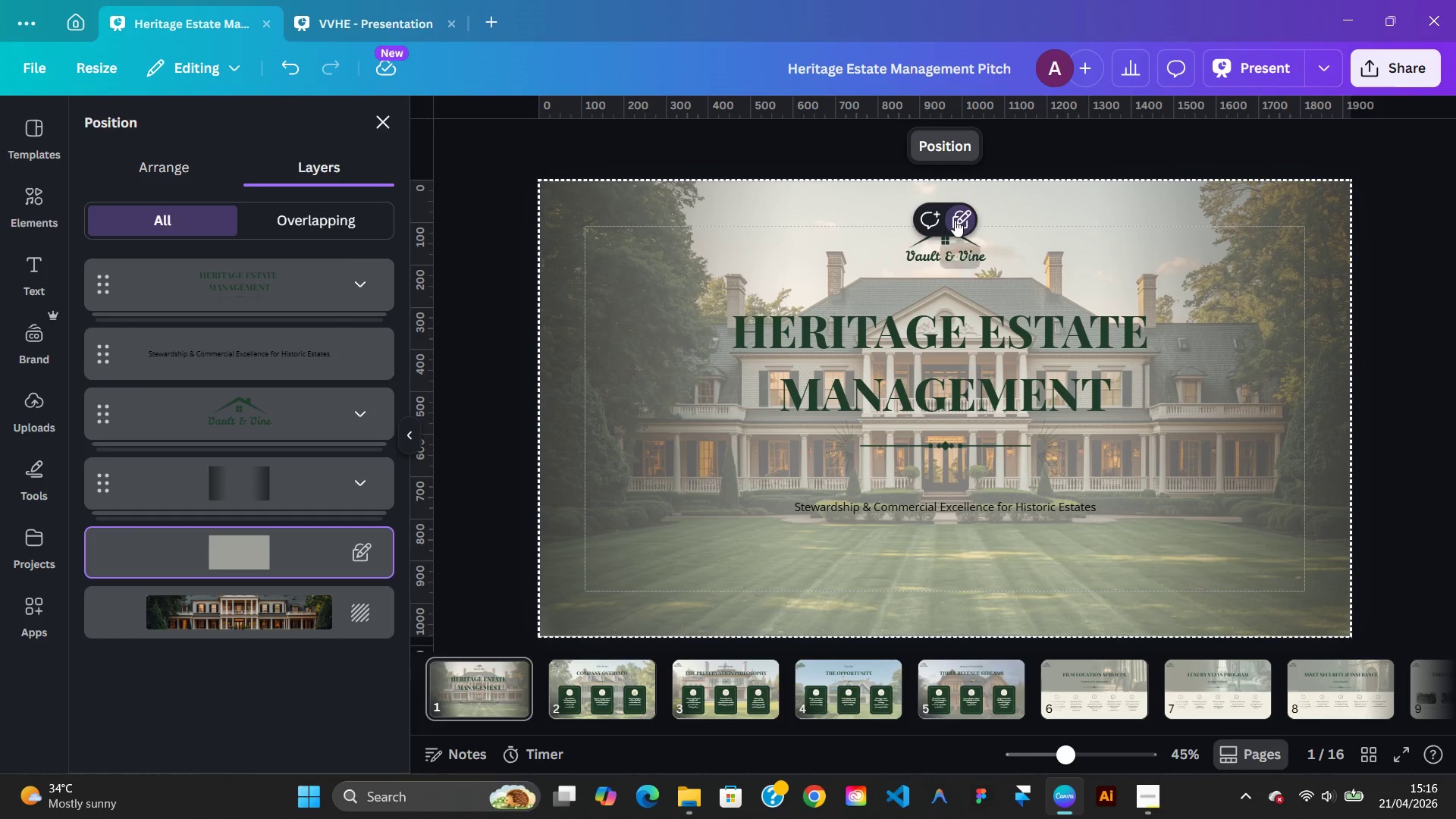 
left_click([949, 218])
 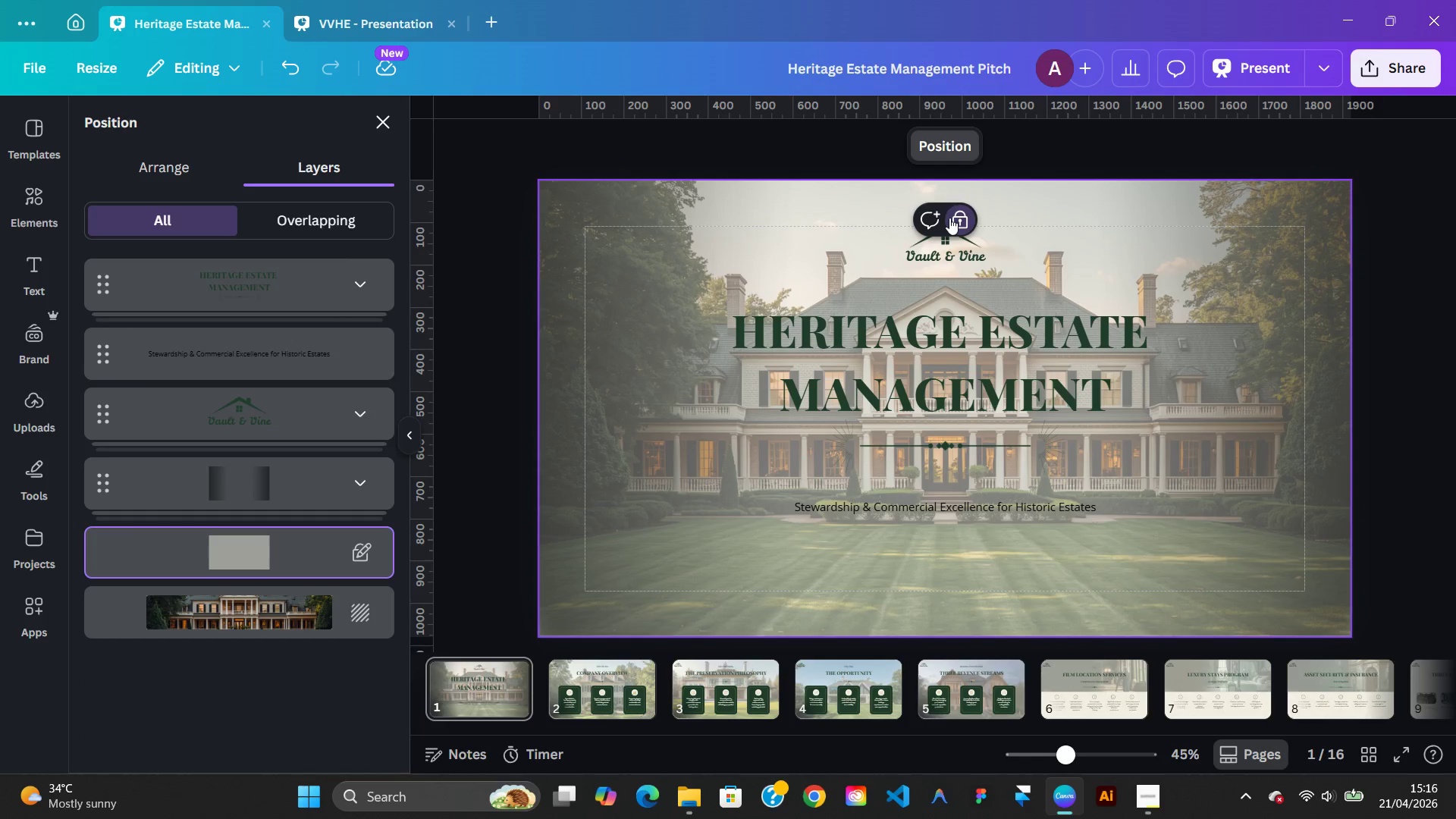 
left_click([949, 218])
 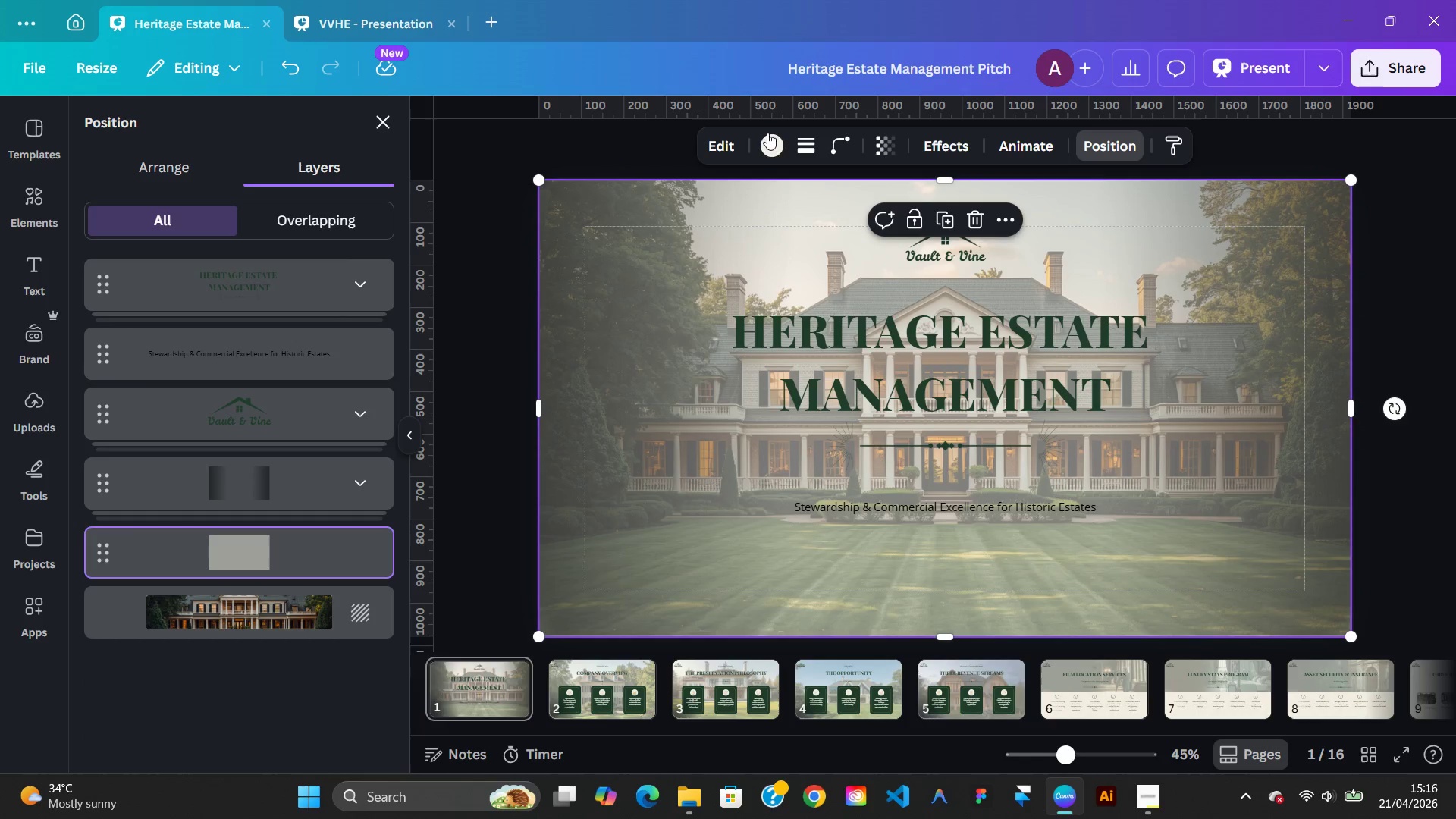 
left_click([771, 138])
 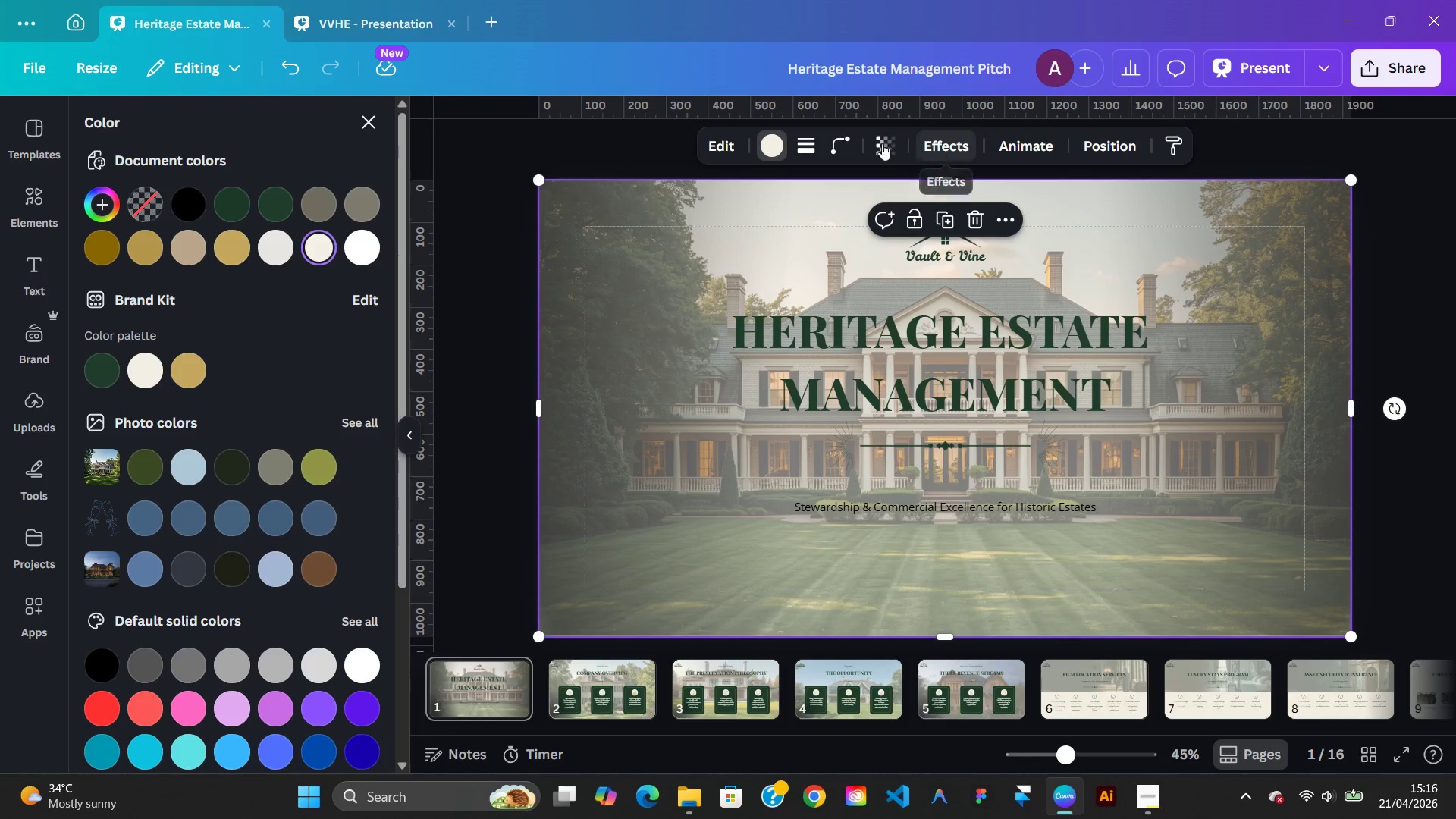 
left_click([881, 143])
 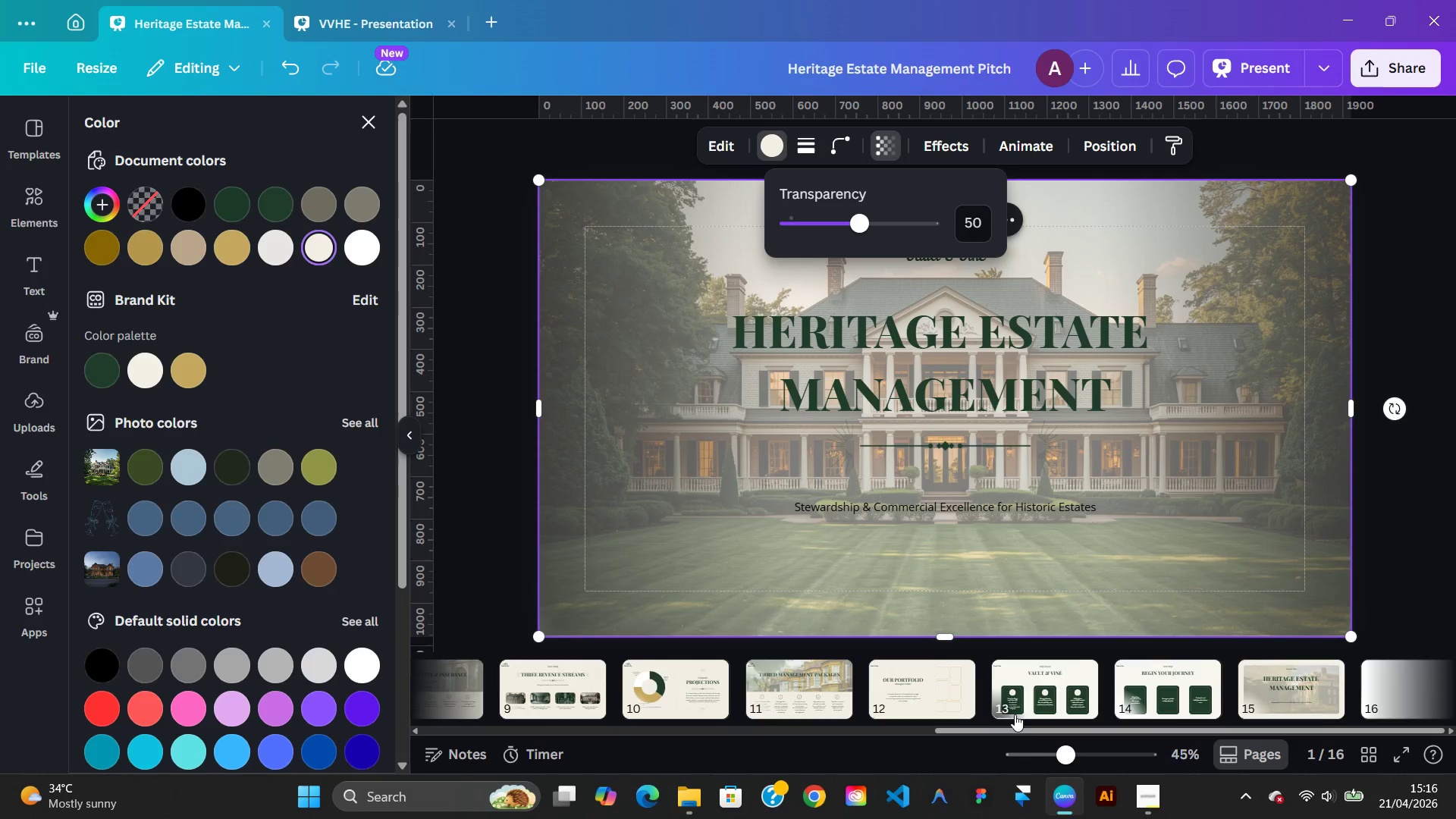 
wait(5.2)
 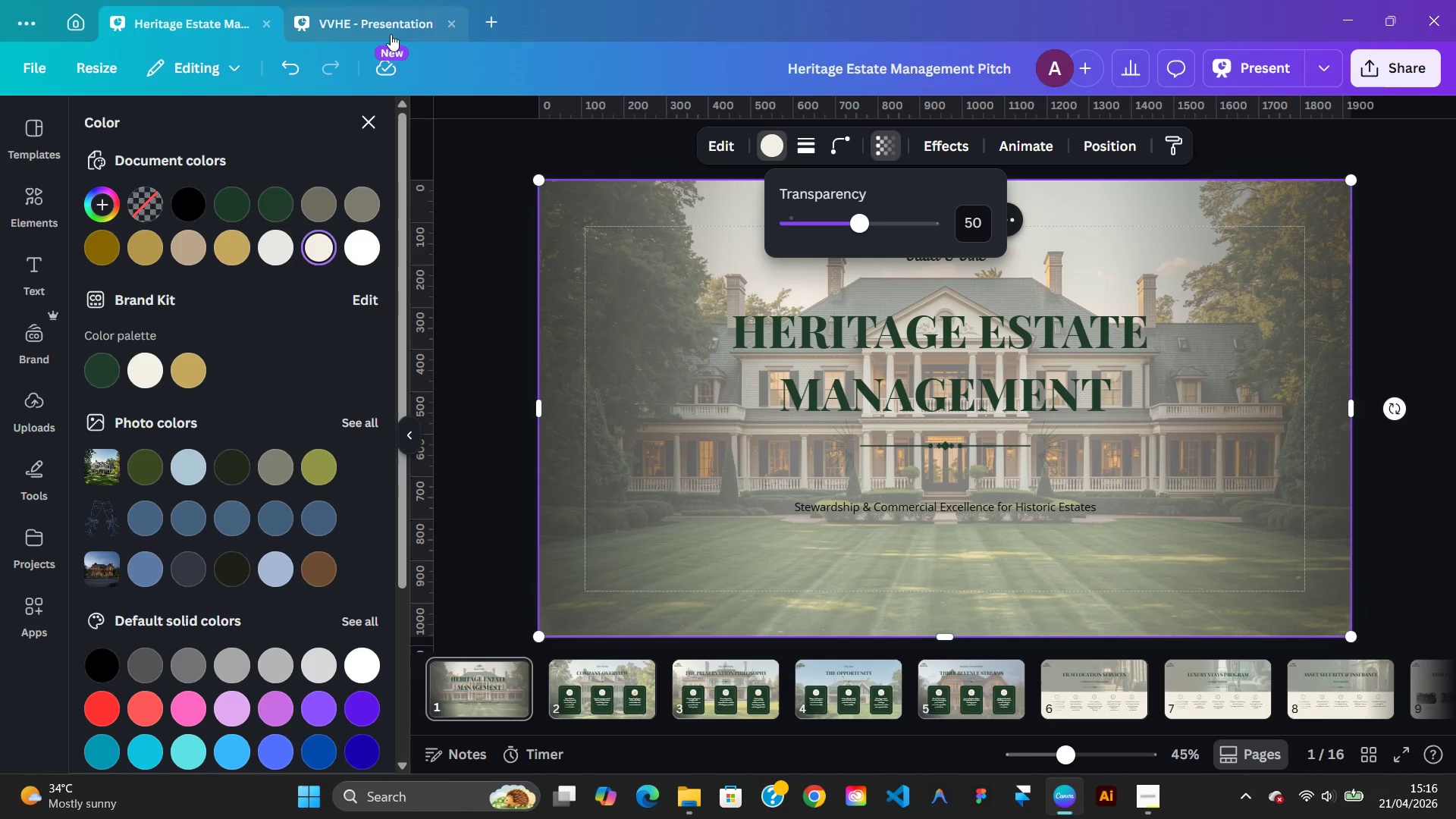 
left_click([1161, 703])
 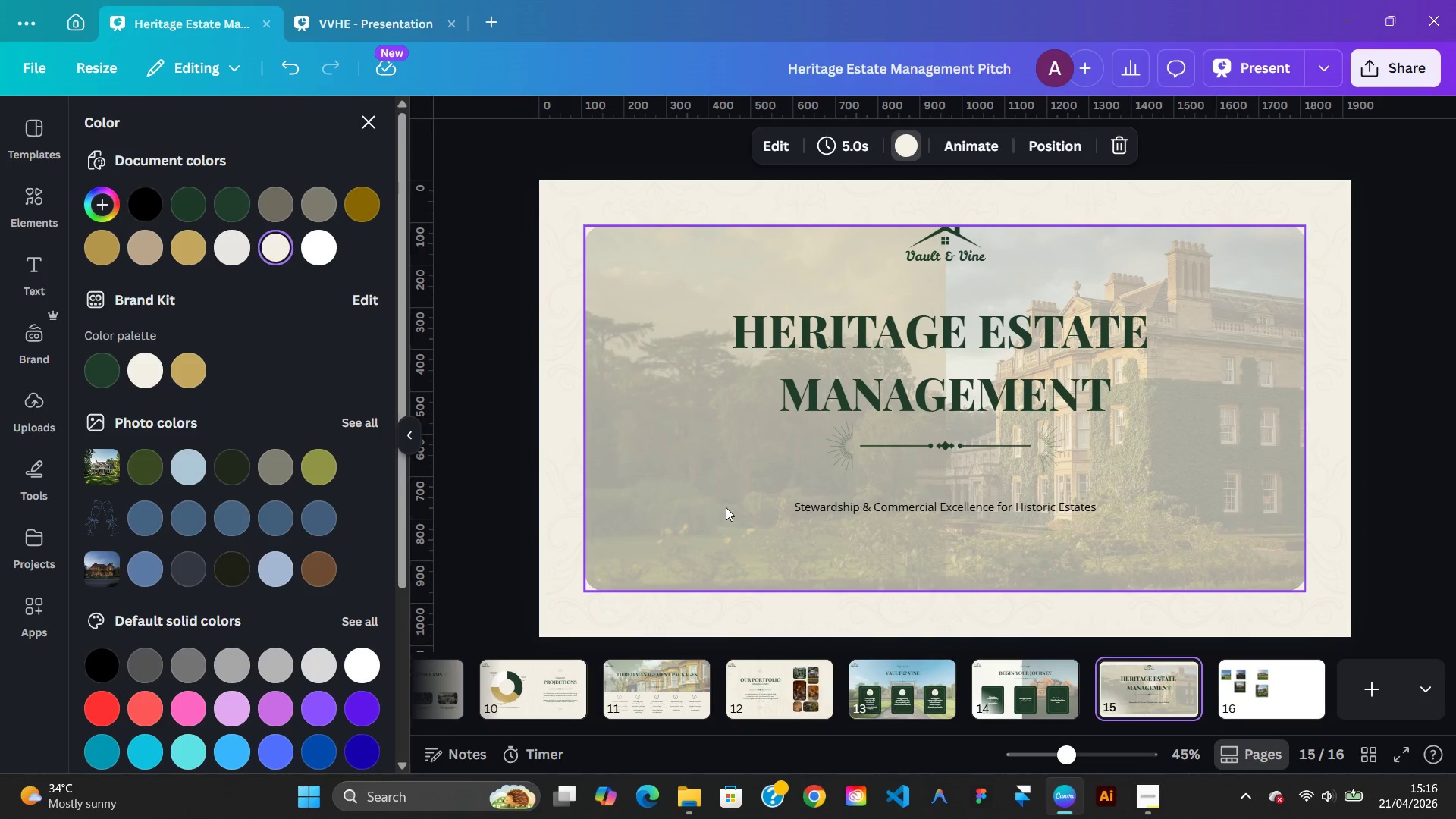 
left_click([725, 507])
 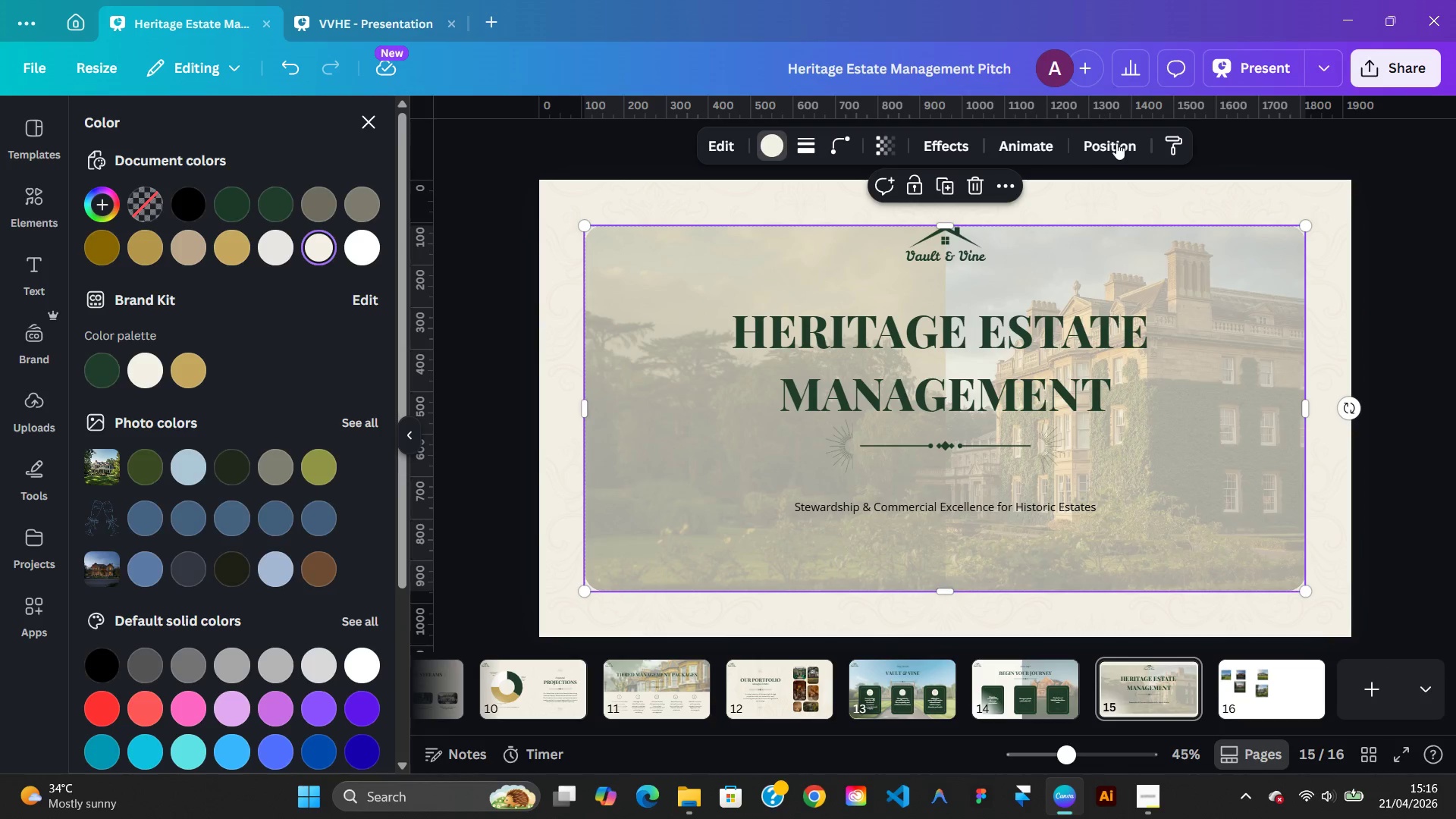 
left_click([1117, 155])
 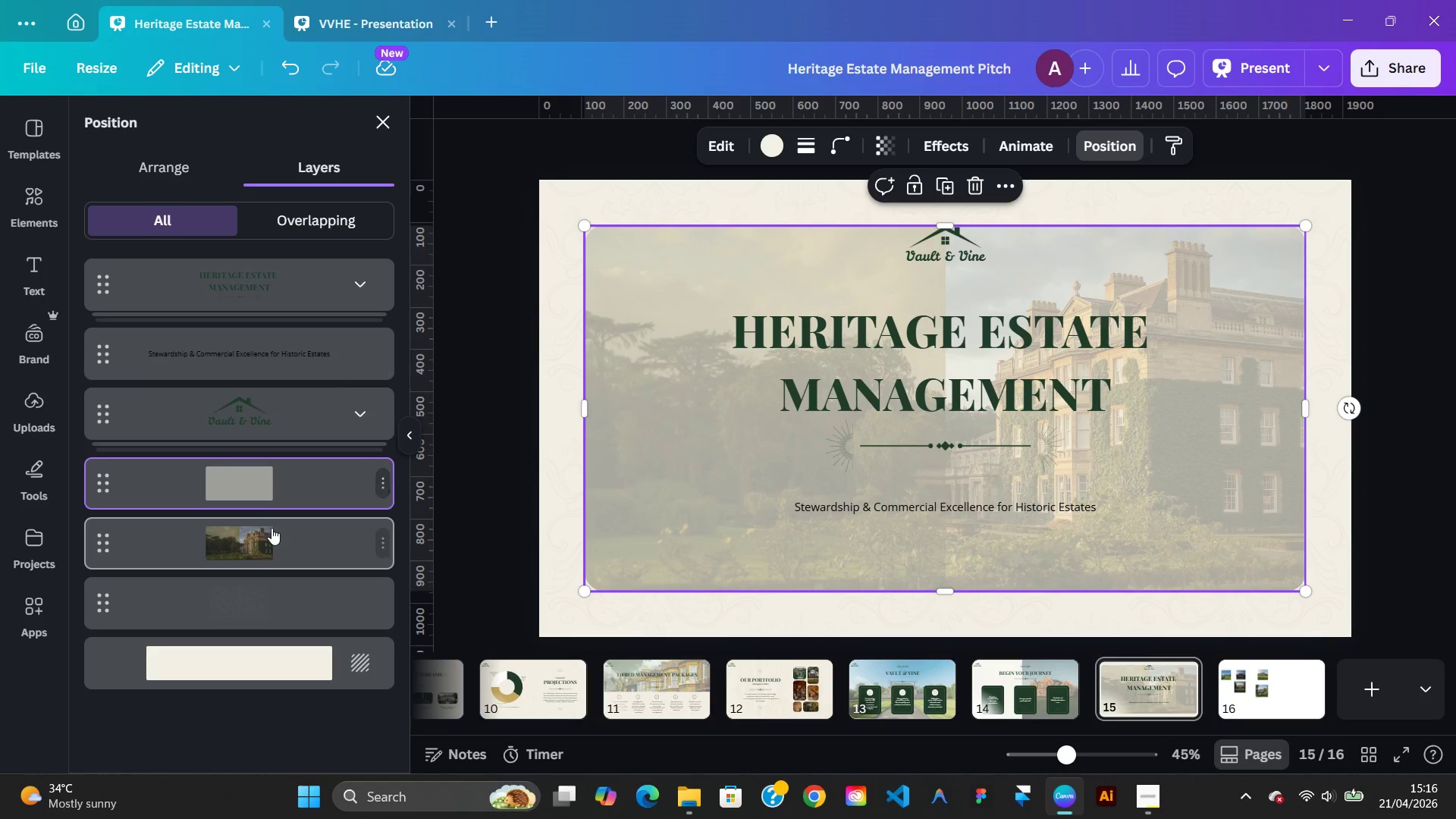 
left_click([275, 466])
 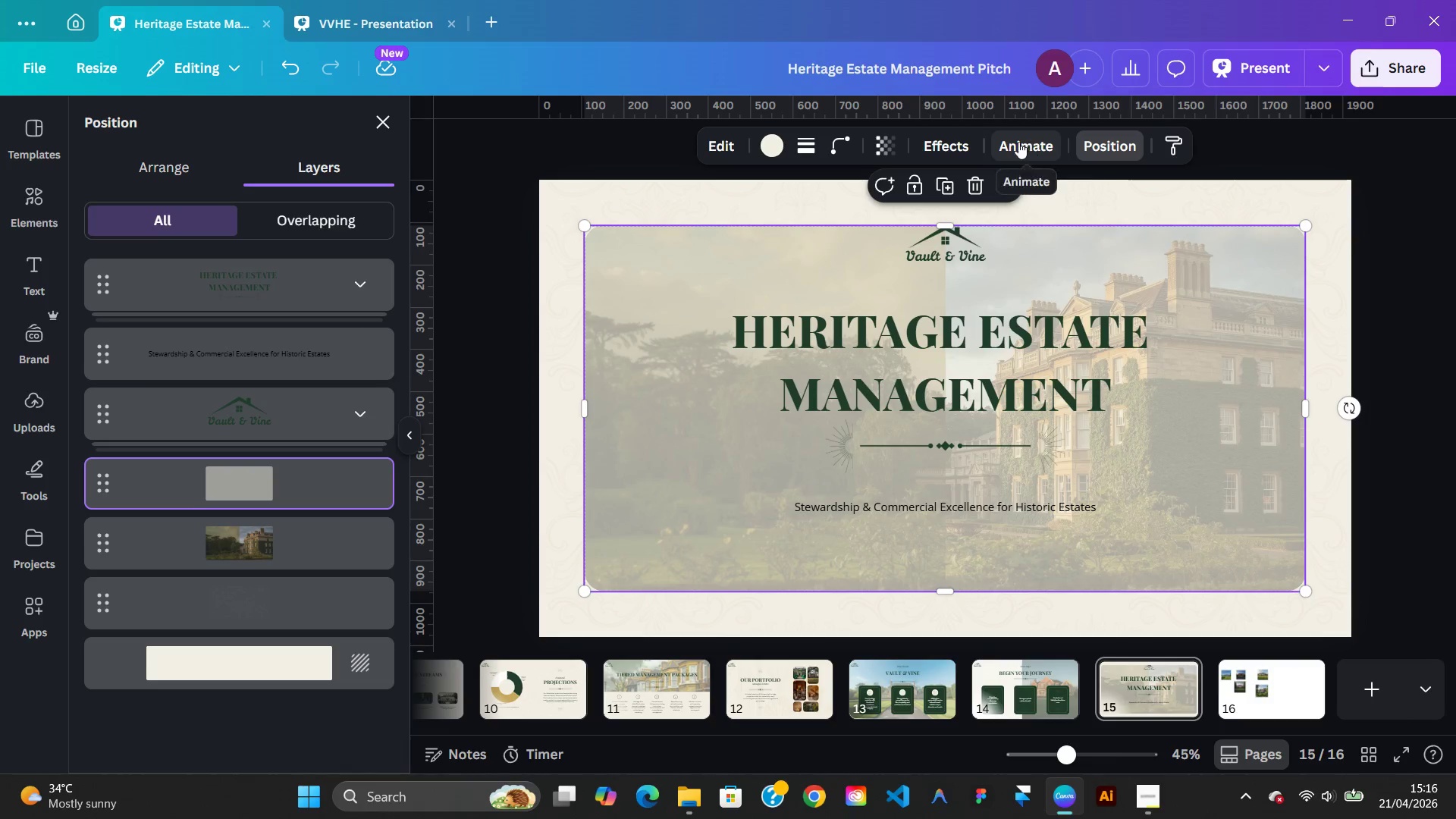 
left_click([886, 147])
 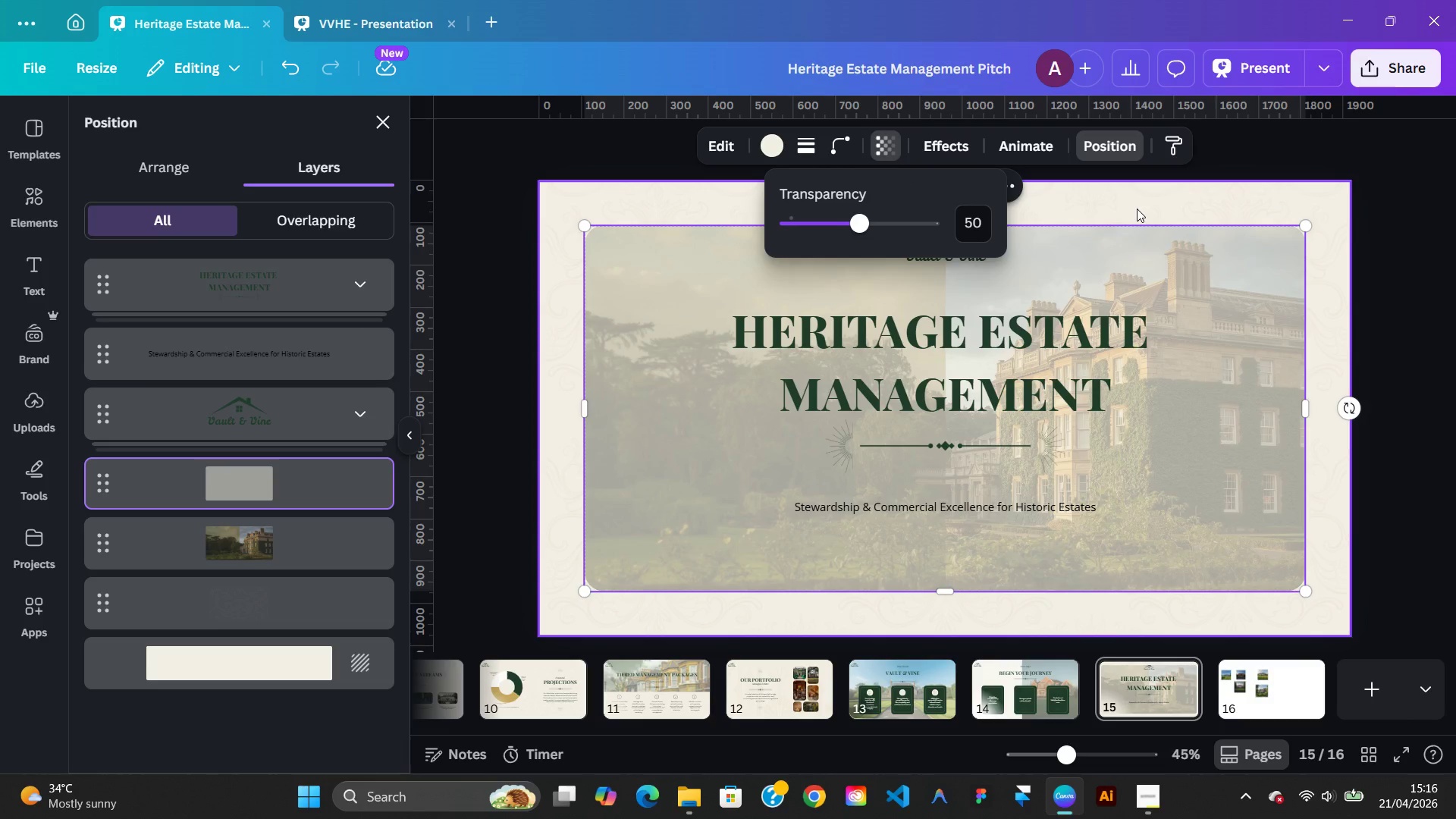 
left_click([1137, 209])
 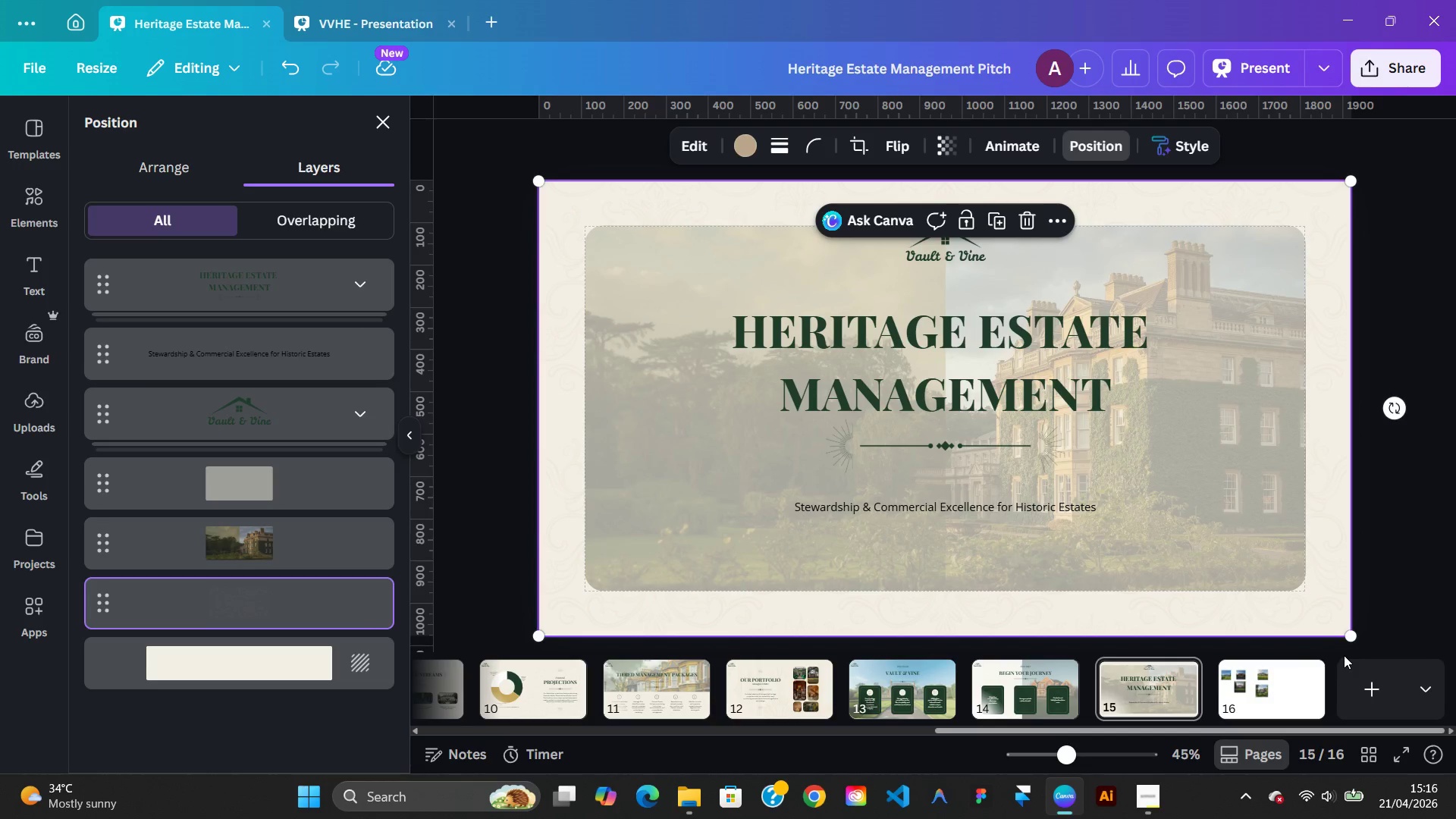 
wait(6.25)
 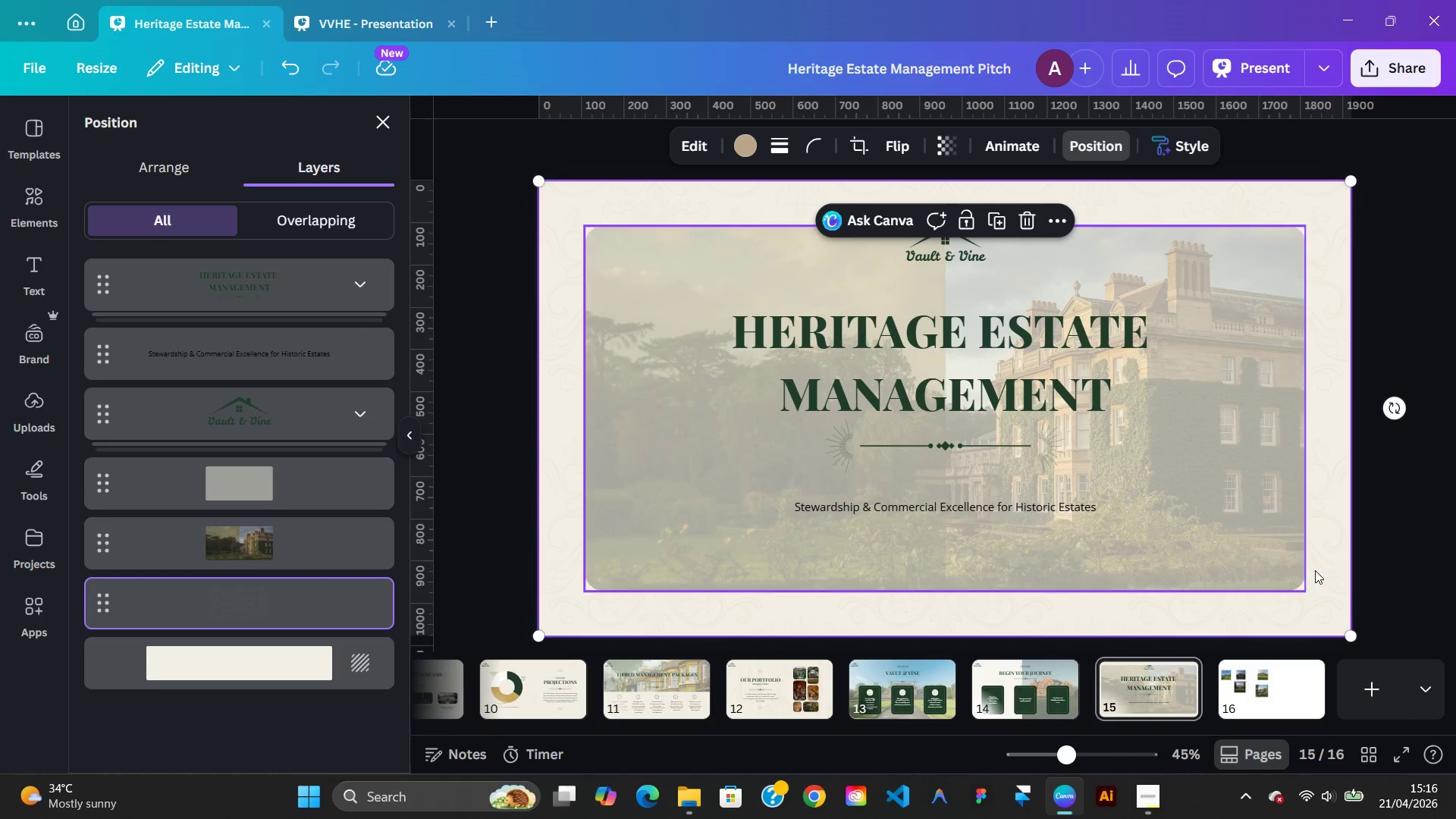 
left_click([1089, 623])
 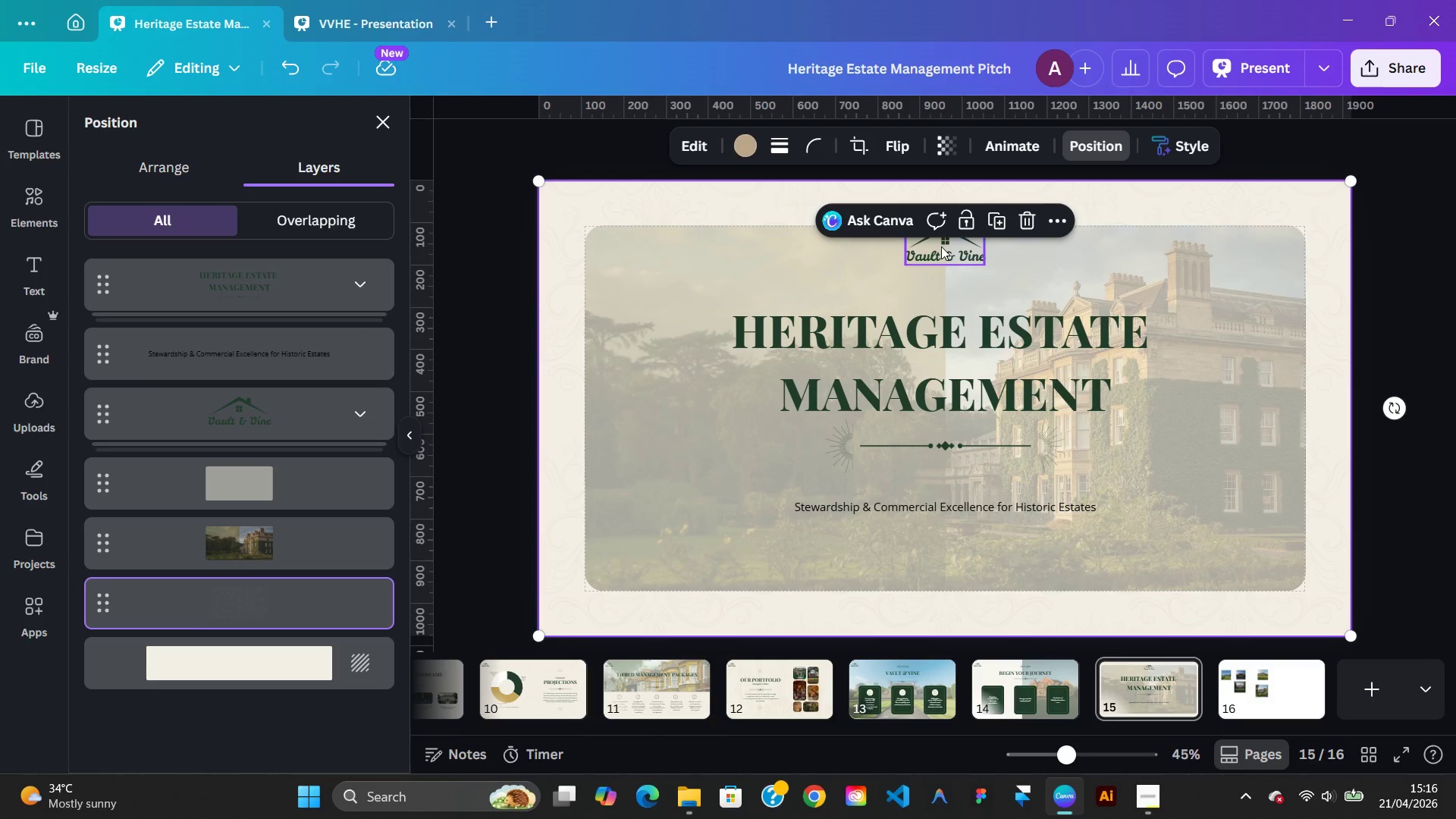 
left_click([368, 22])
 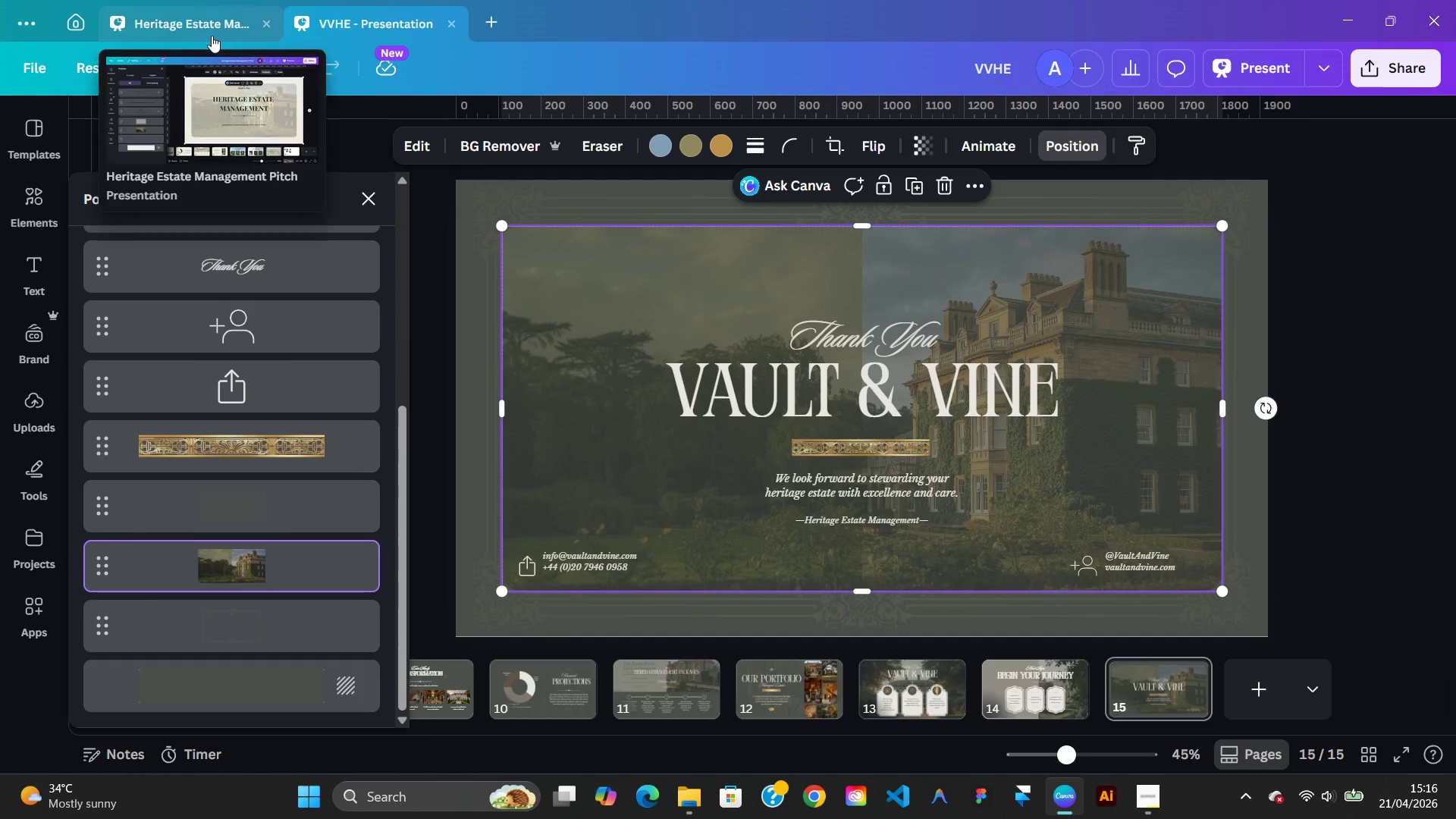 
left_click([209, 29])
 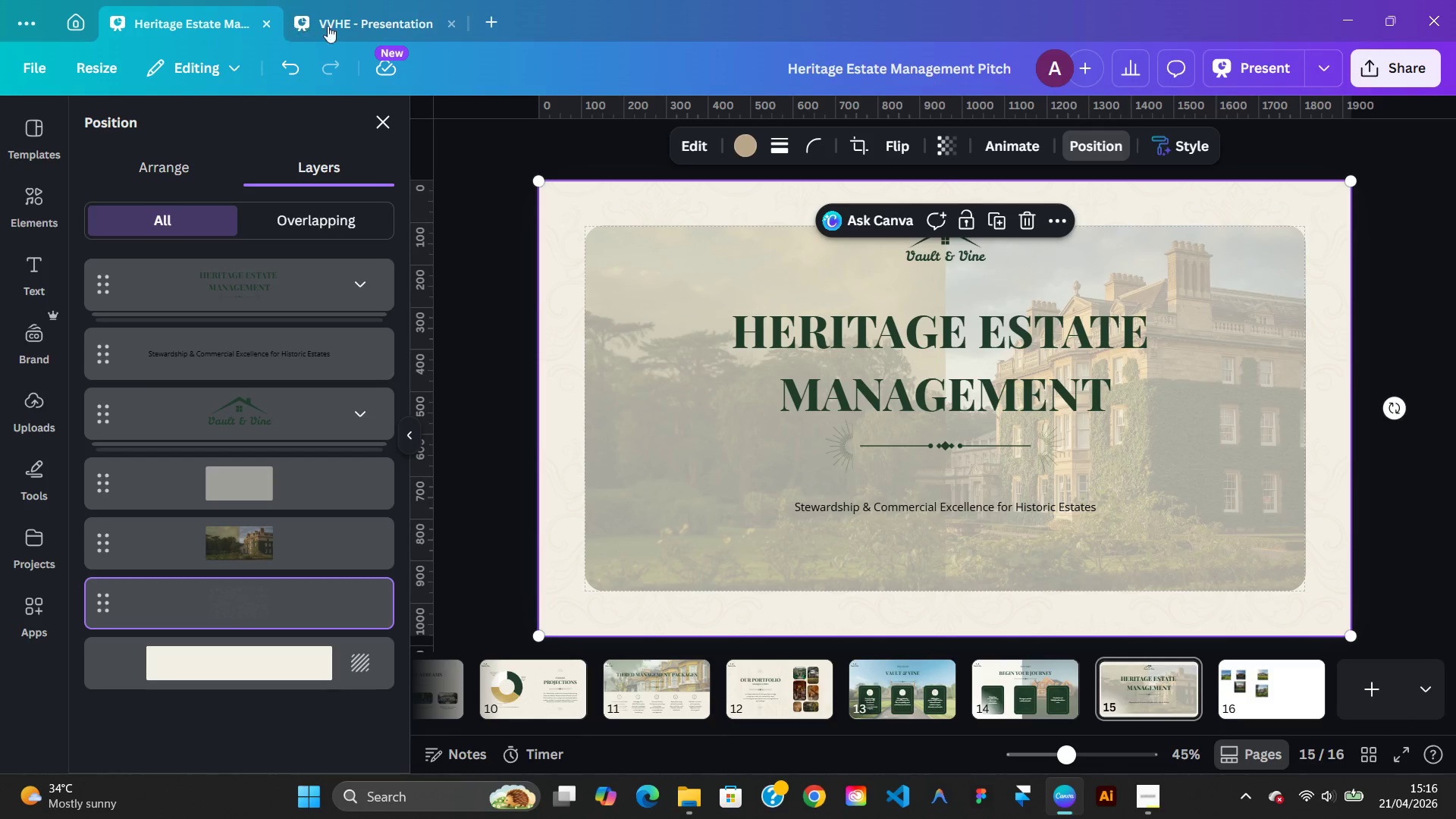 
left_click([339, 27])
 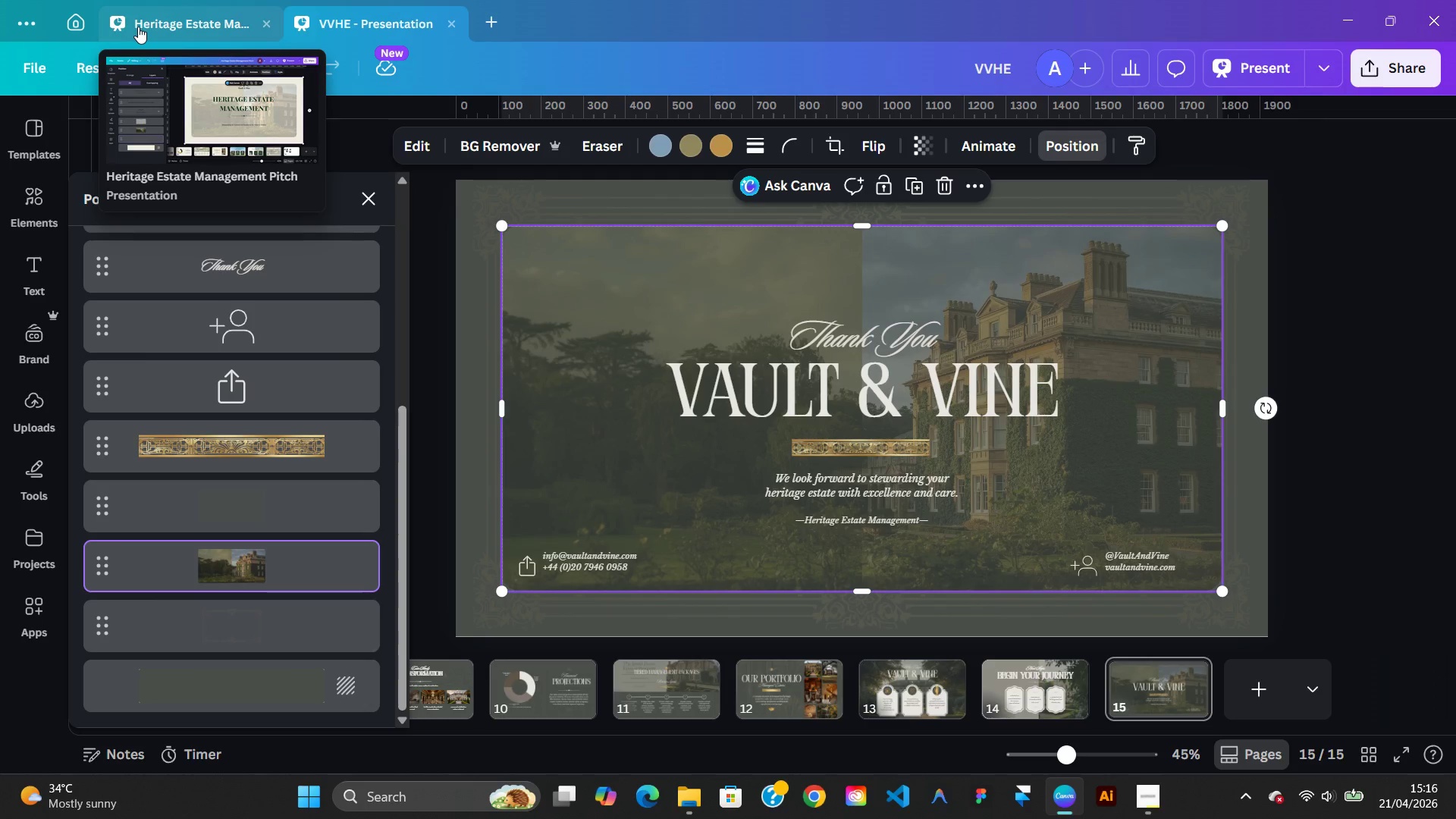 
left_click([138, 27])
 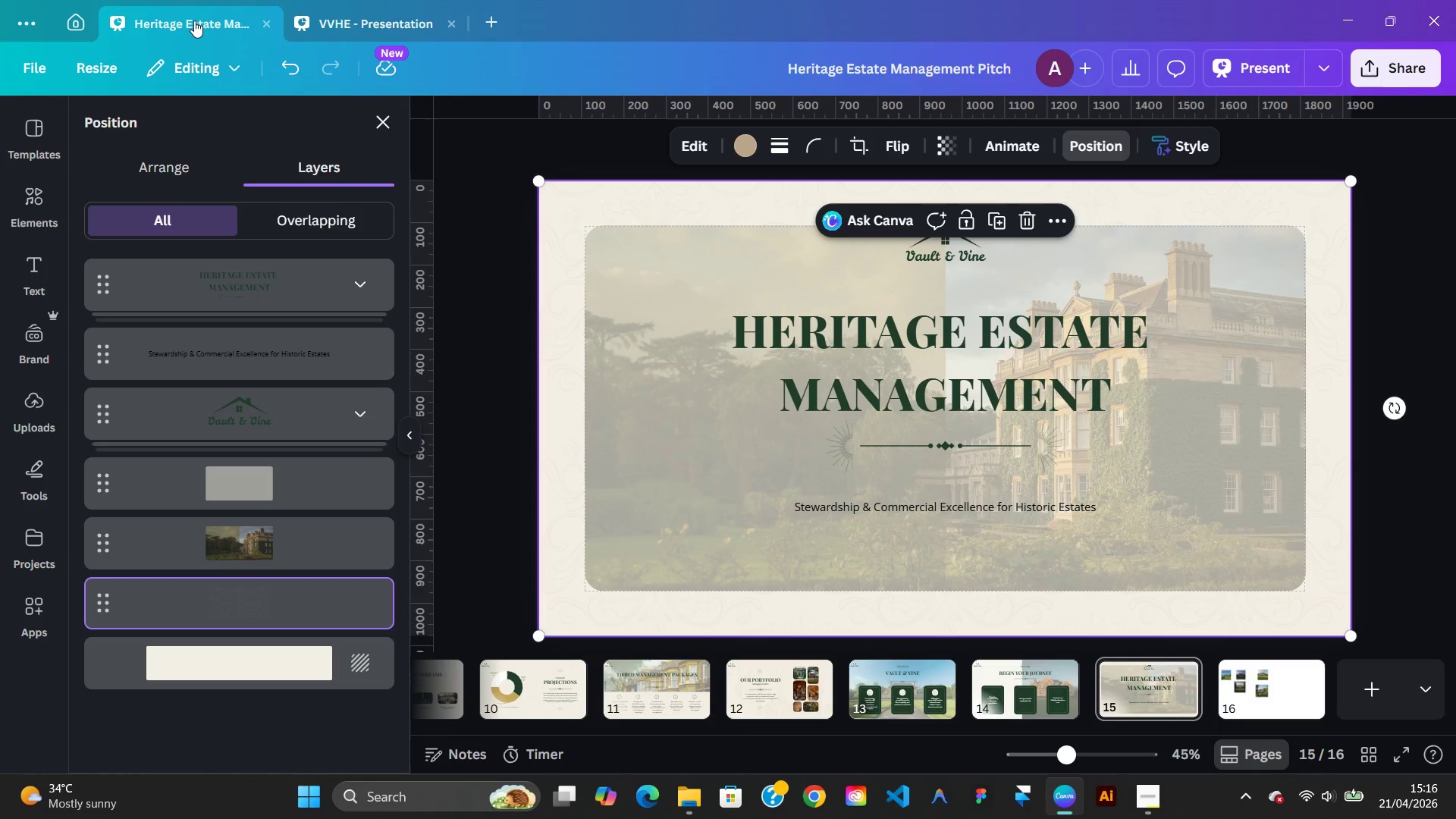 
left_click([318, 15])
 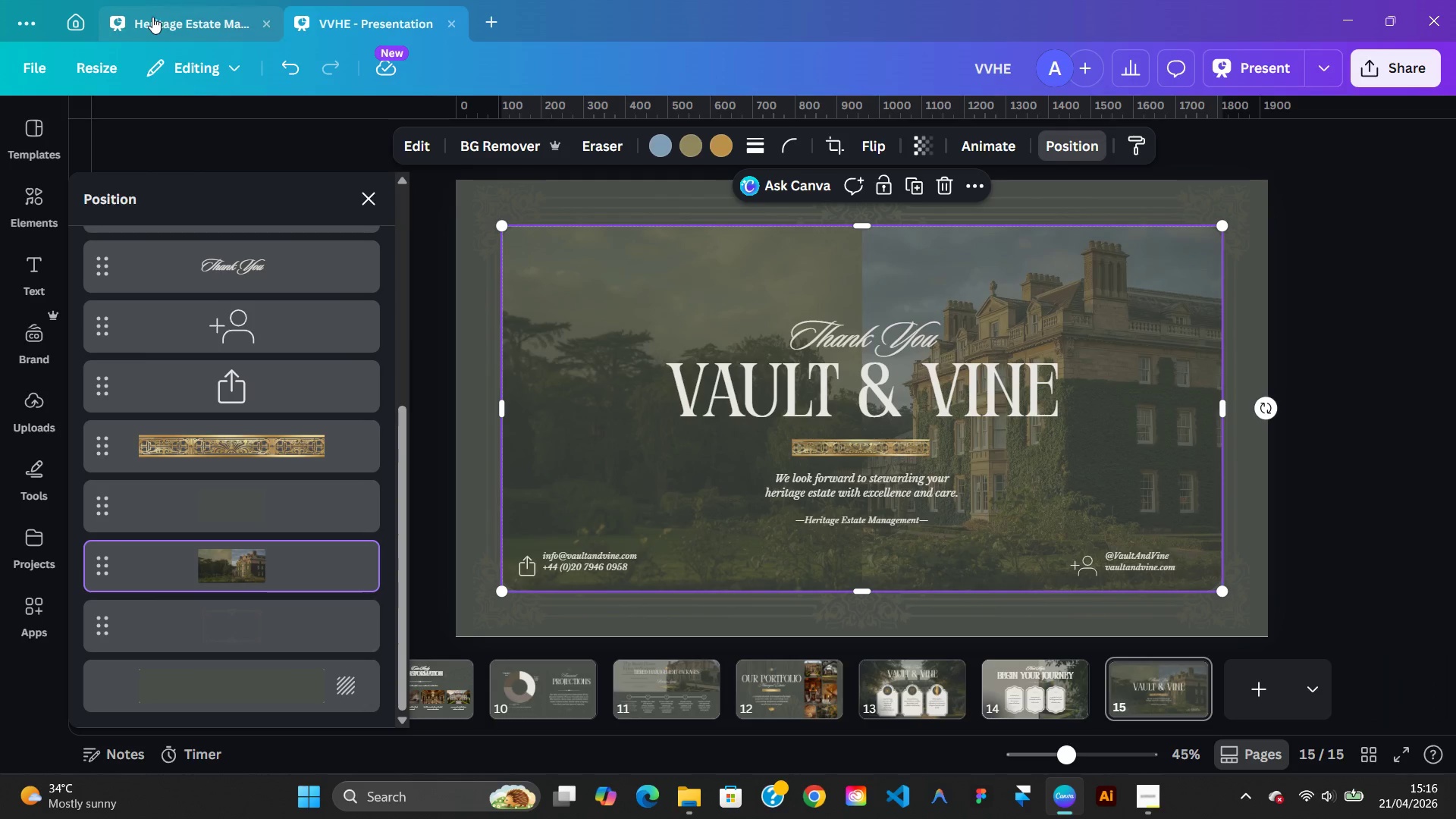 
left_click([148, 17])
 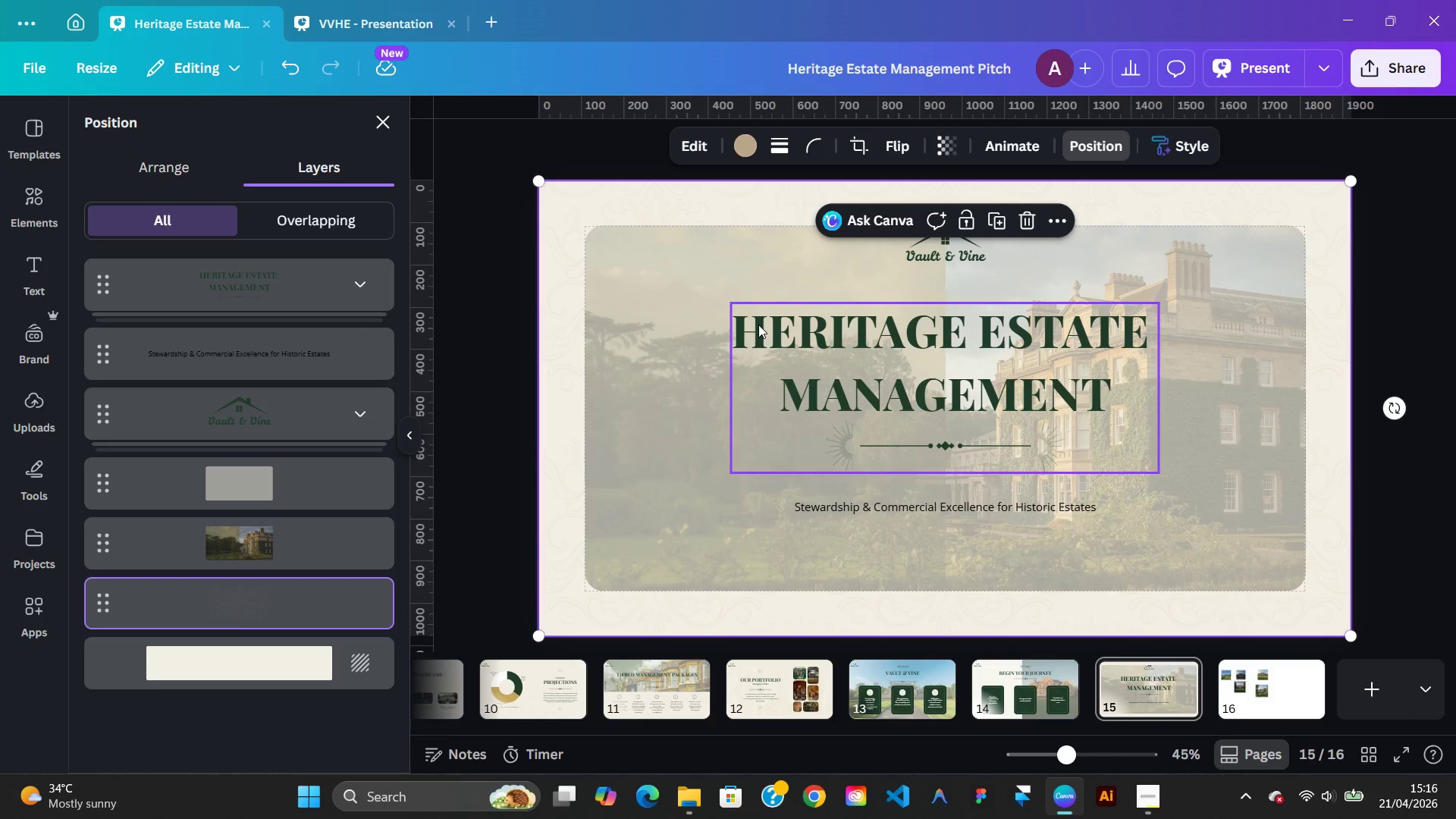 
left_click([410, 18])
 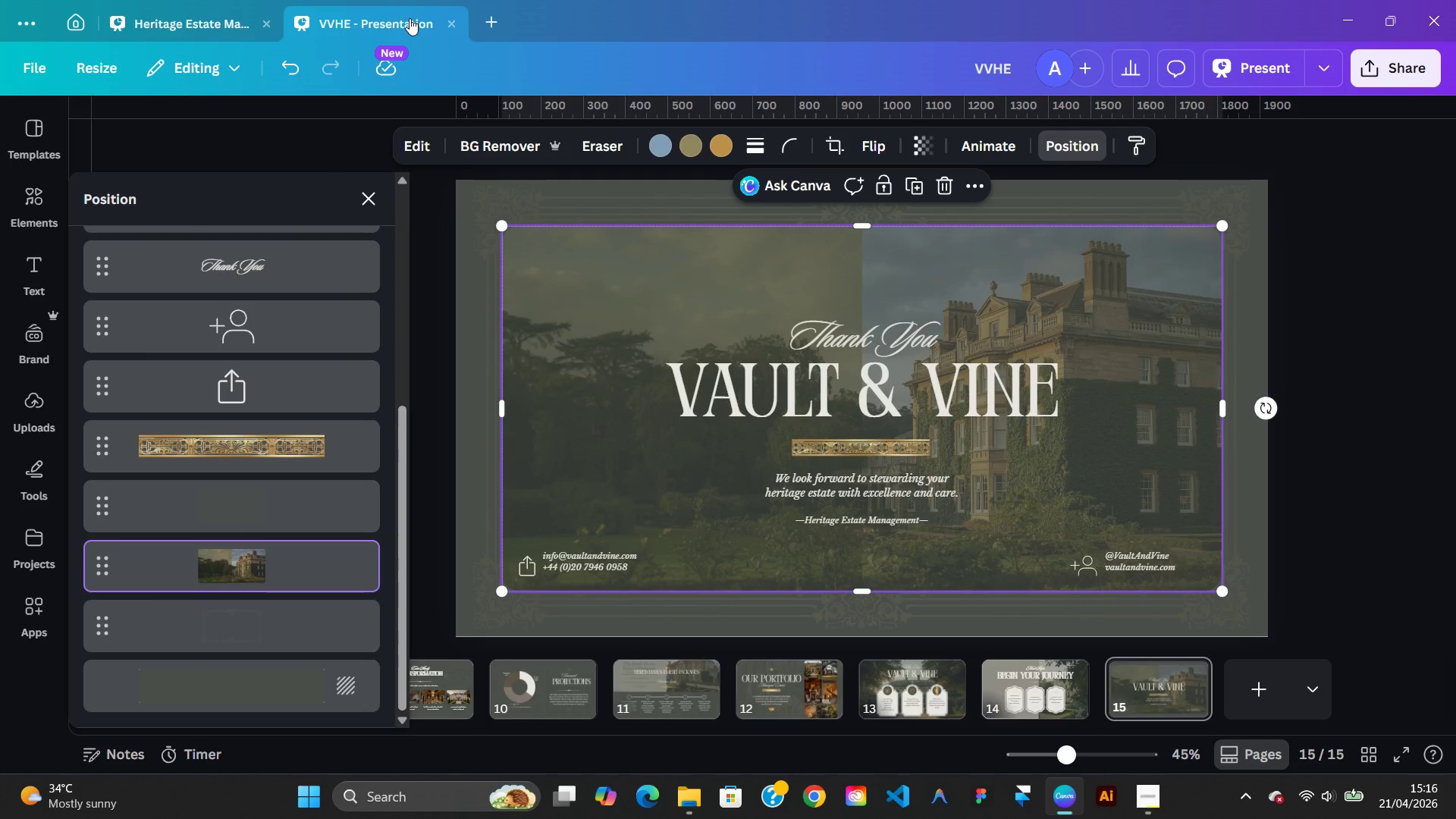 
mouse_move([235, 35])
 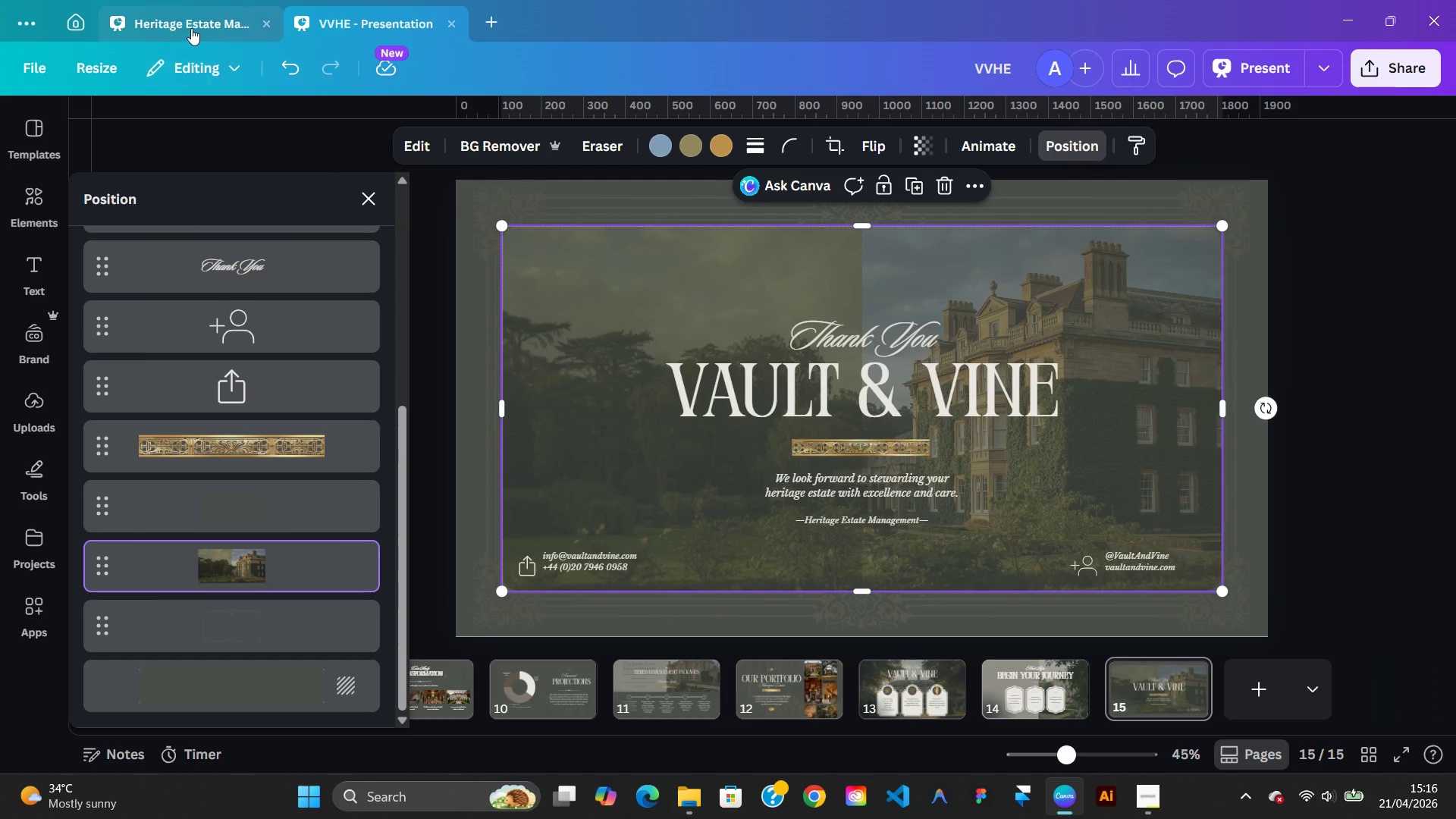 
left_click([190, 28])
 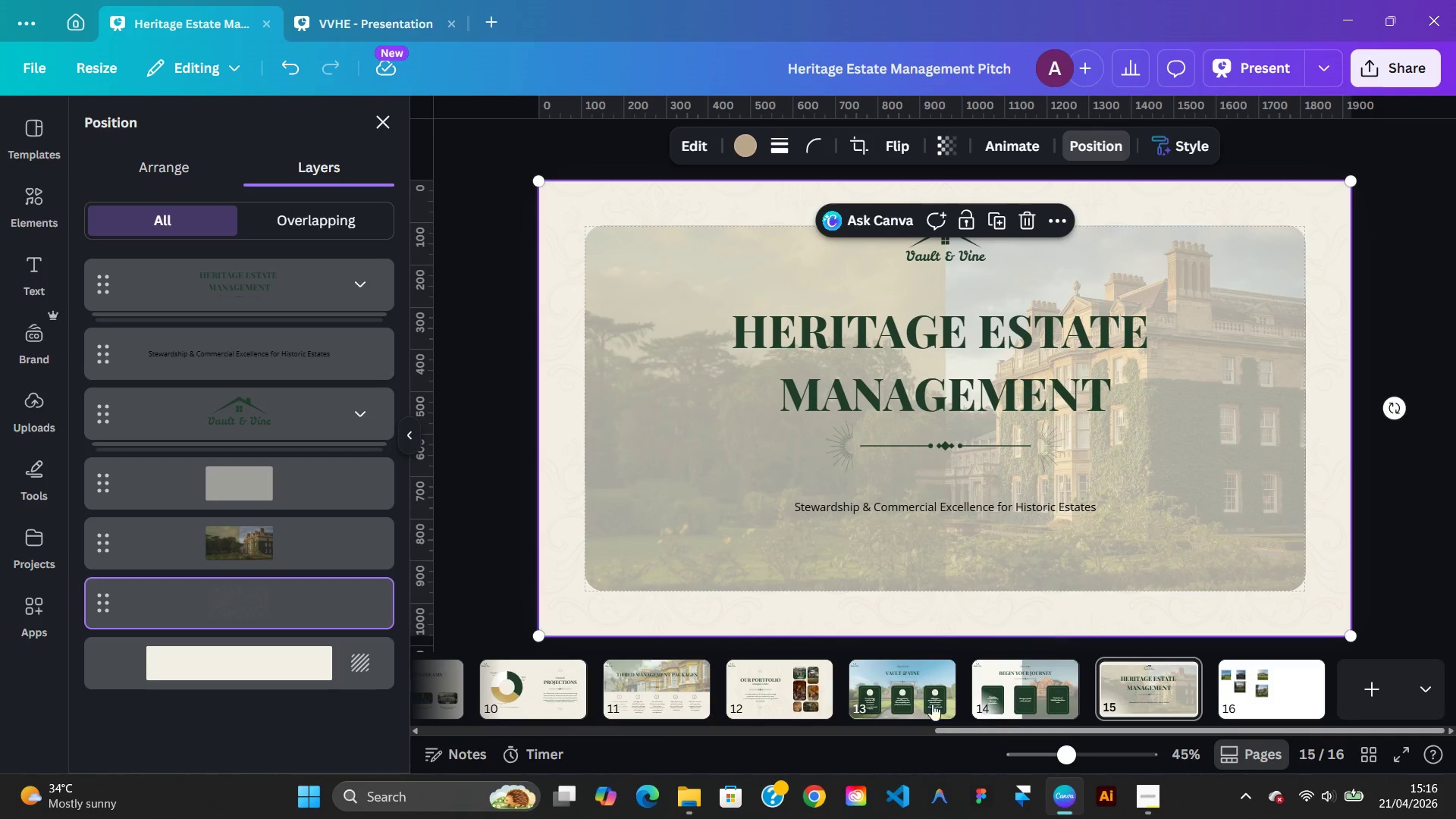 
left_click([908, 701])
 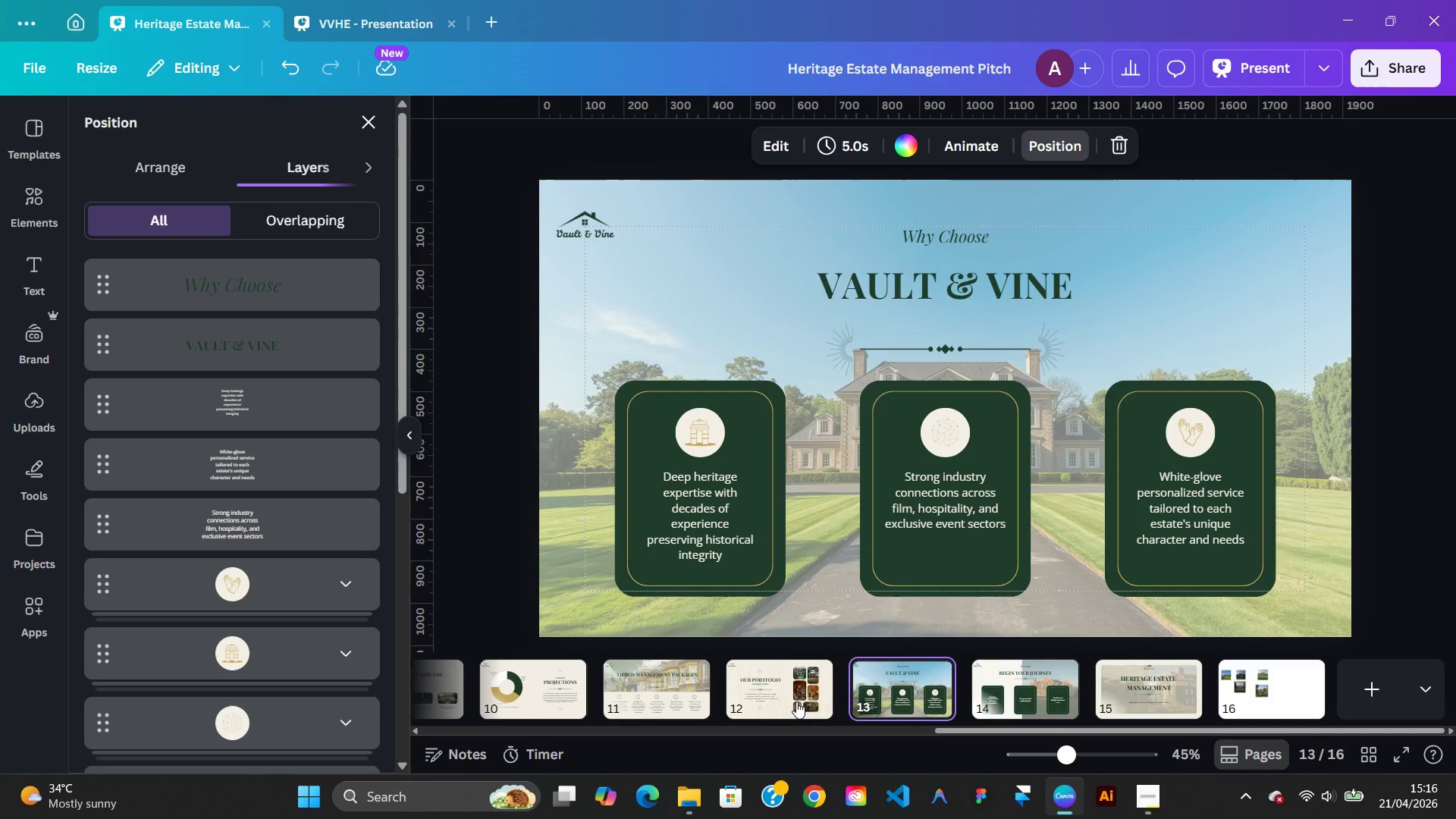 
left_click([787, 701])
 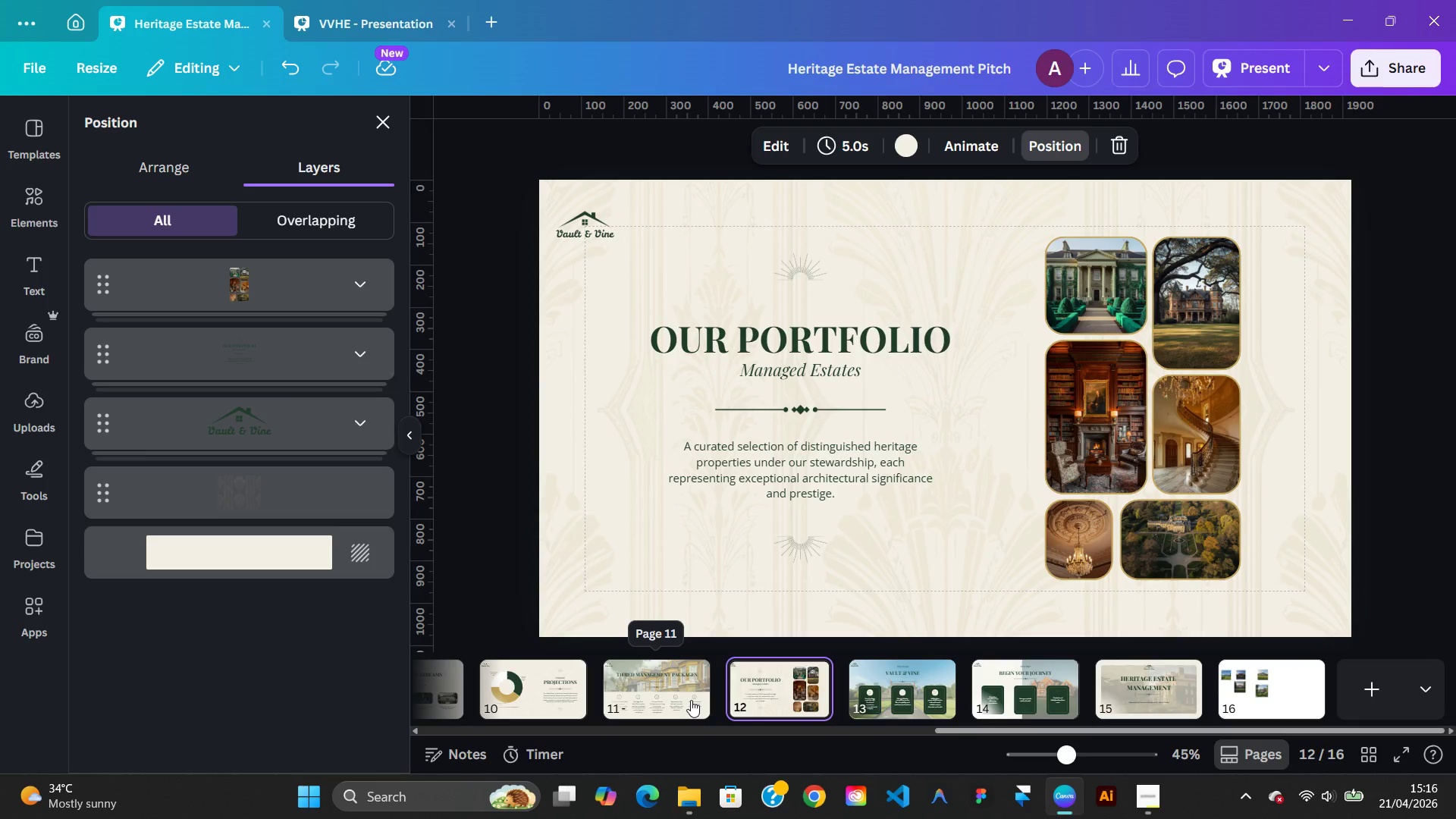 
left_click([691, 700])
 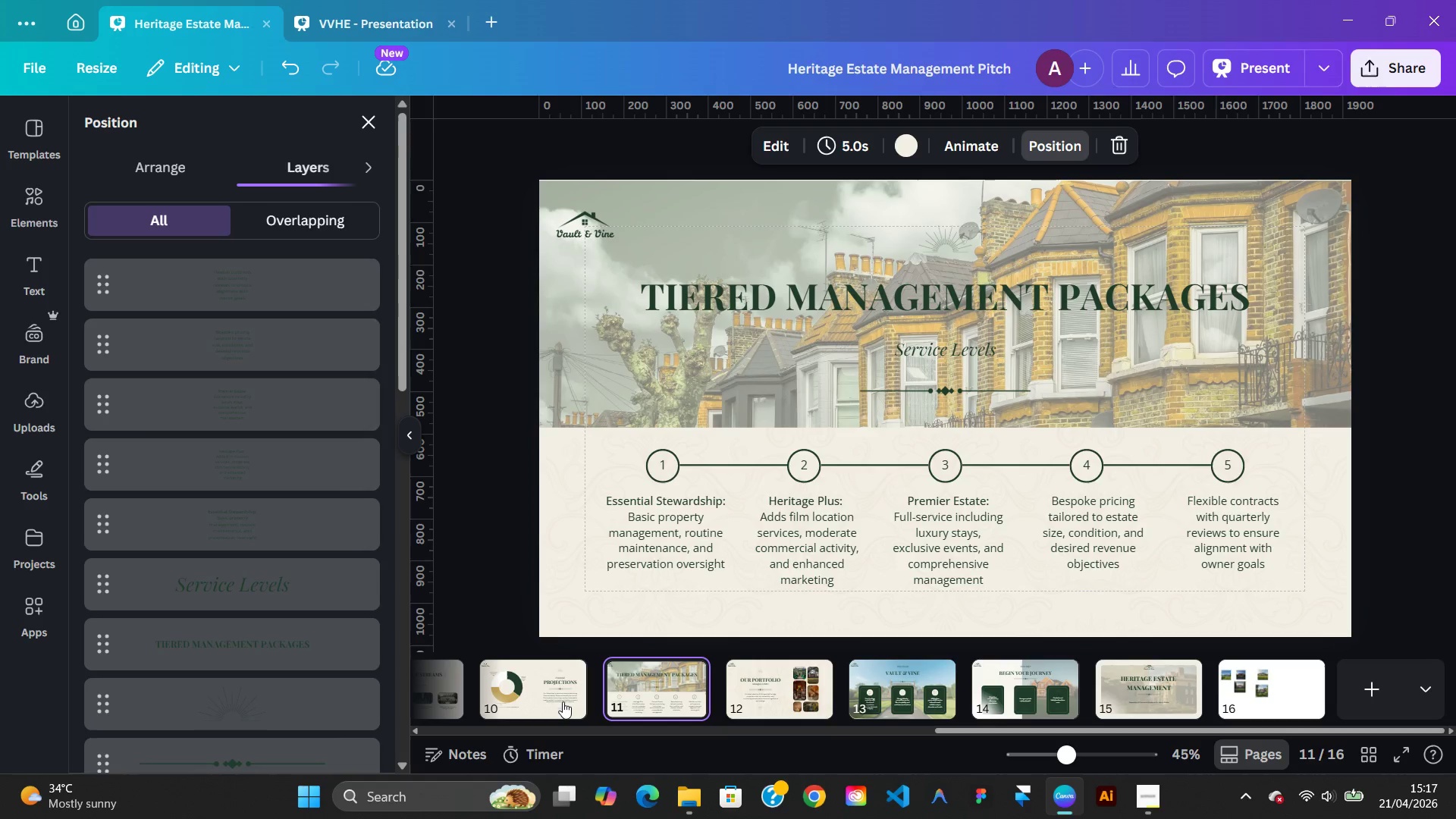 
left_click([560, 701])
 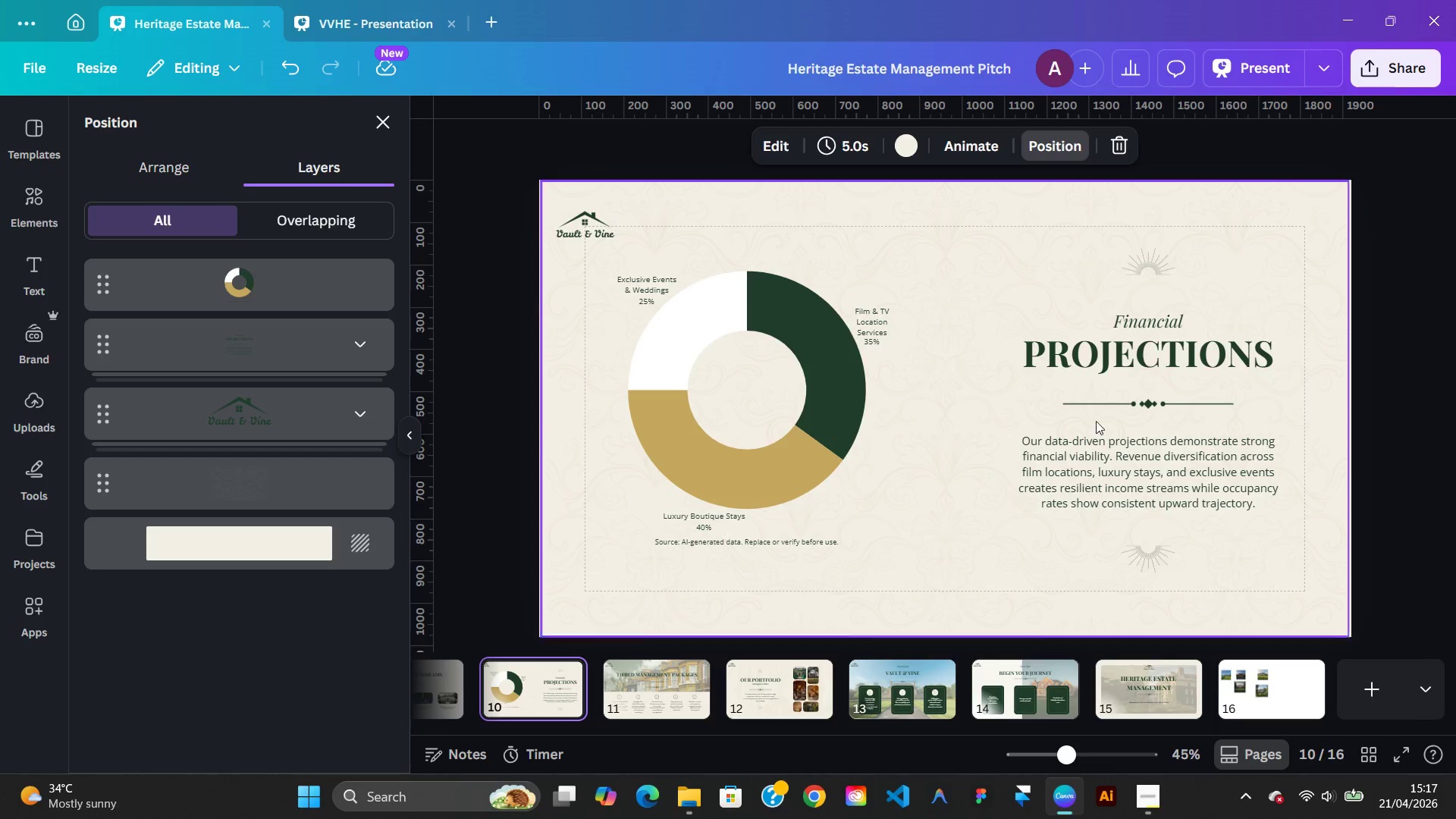 
right_click([1116, 408])
 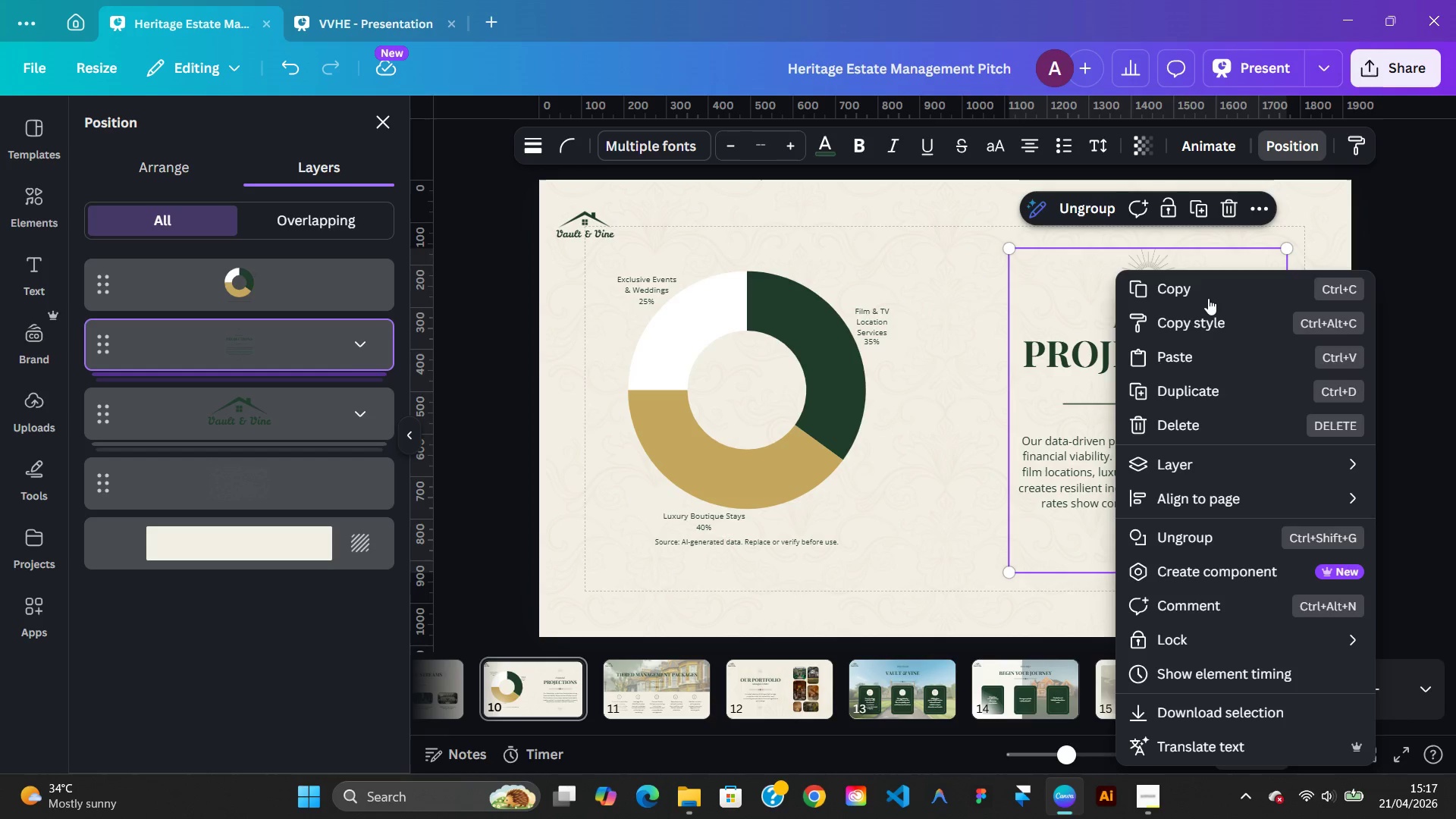 
left_click([1208, 287])
 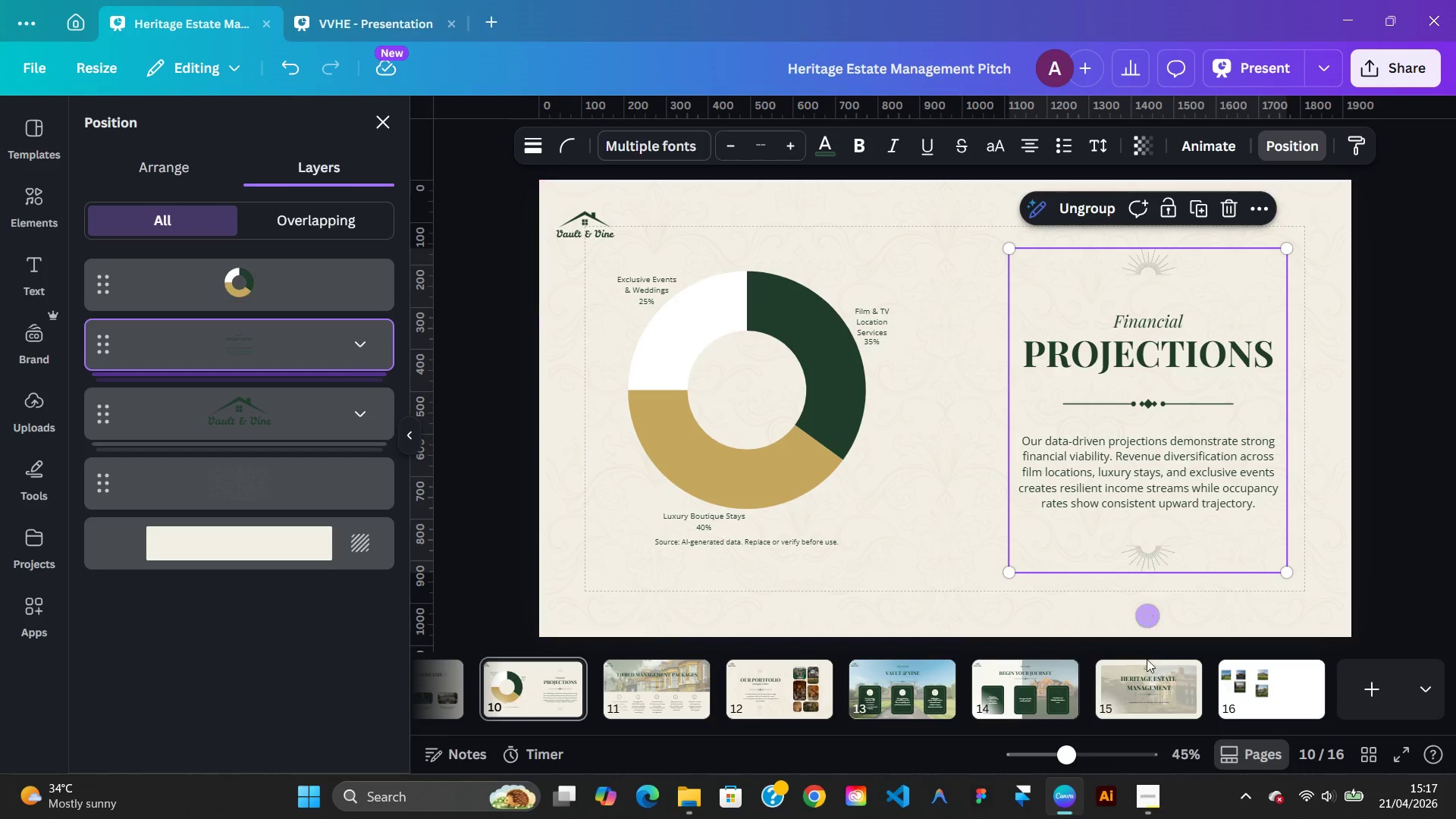 
left_click([1154, 692])
 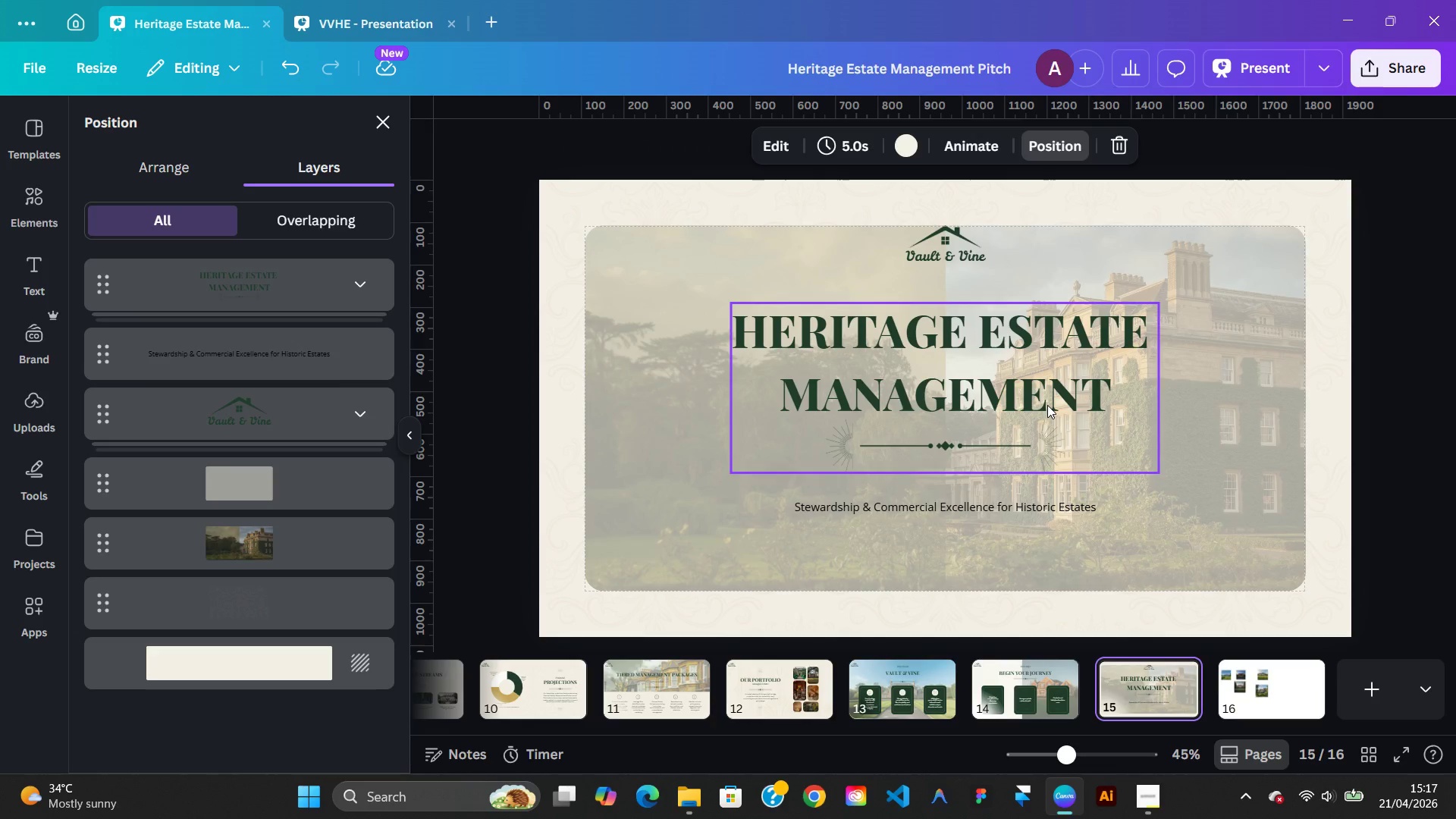 
left_click([1047, 405])
 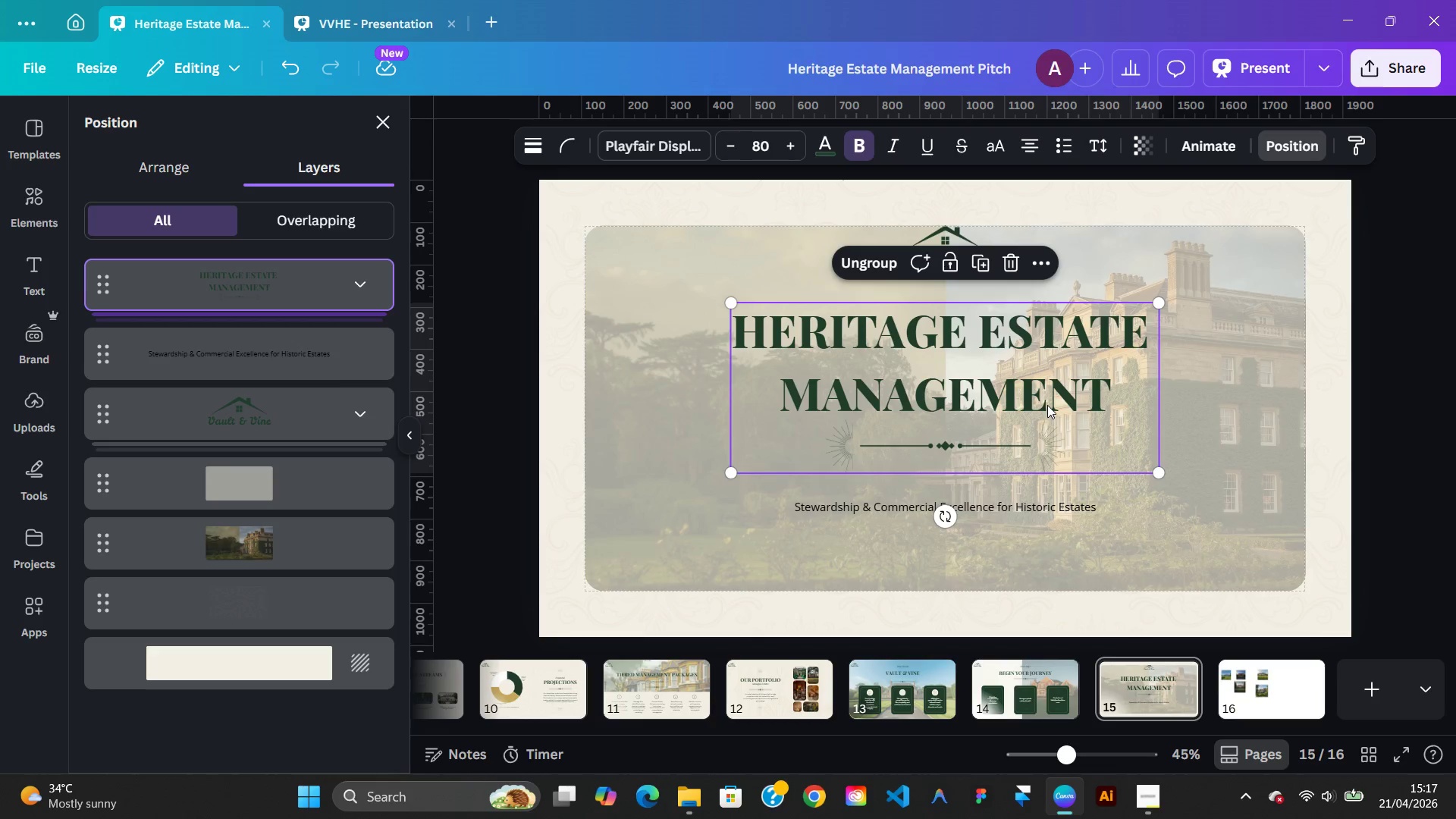 
right_click([1225, 394])
 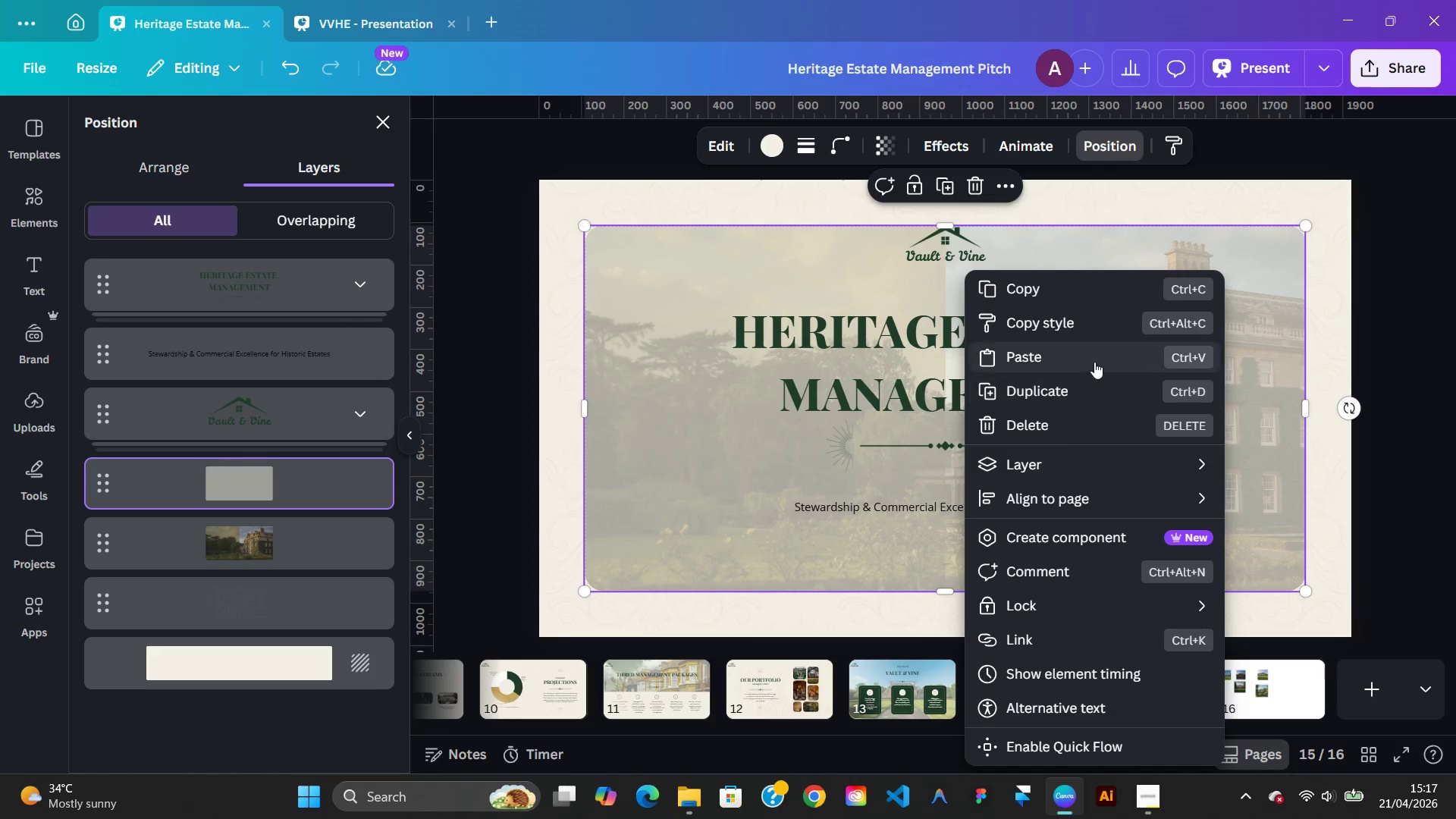 
left_click([1094, 361])
 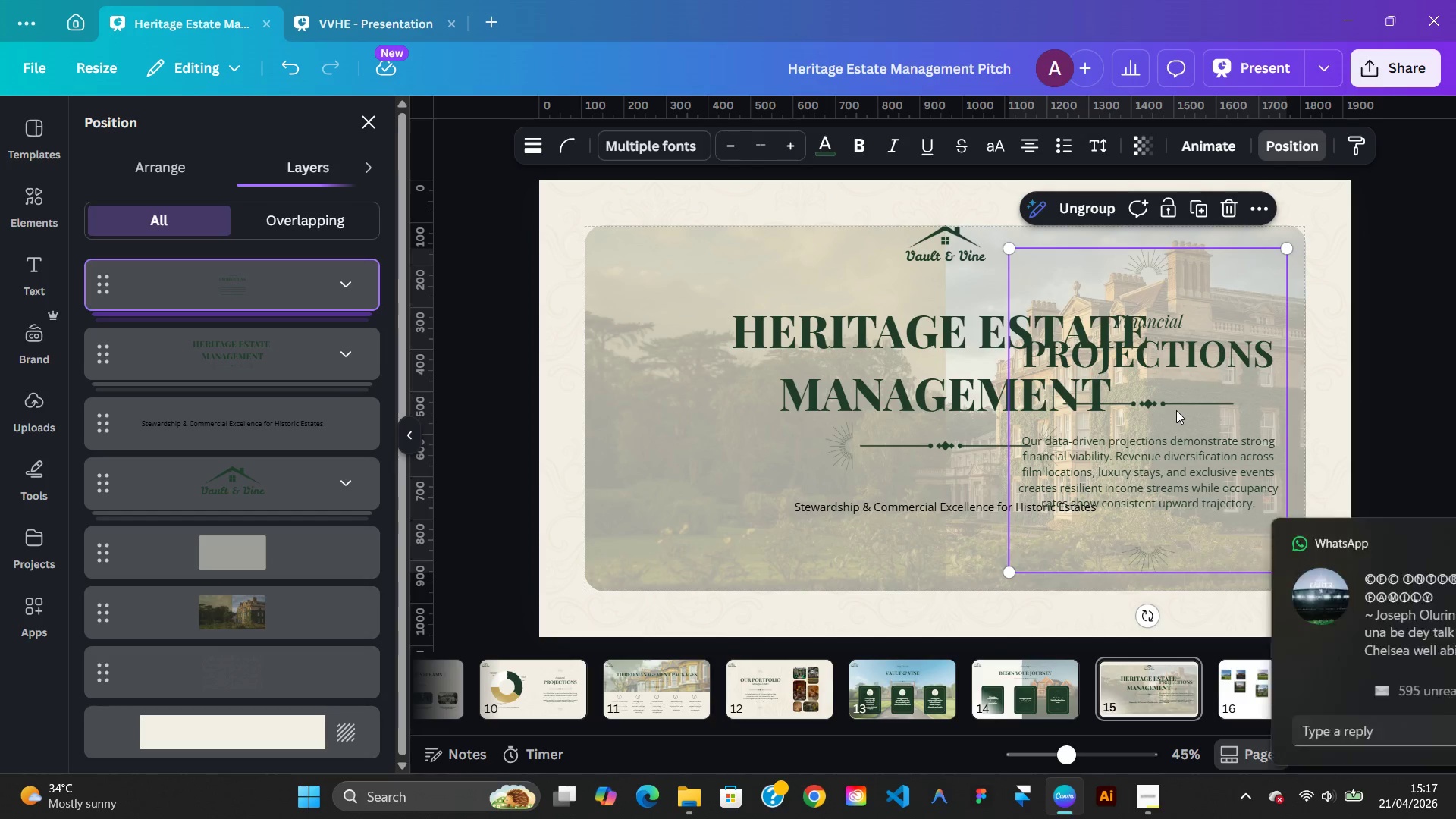 
wait(5.55)
 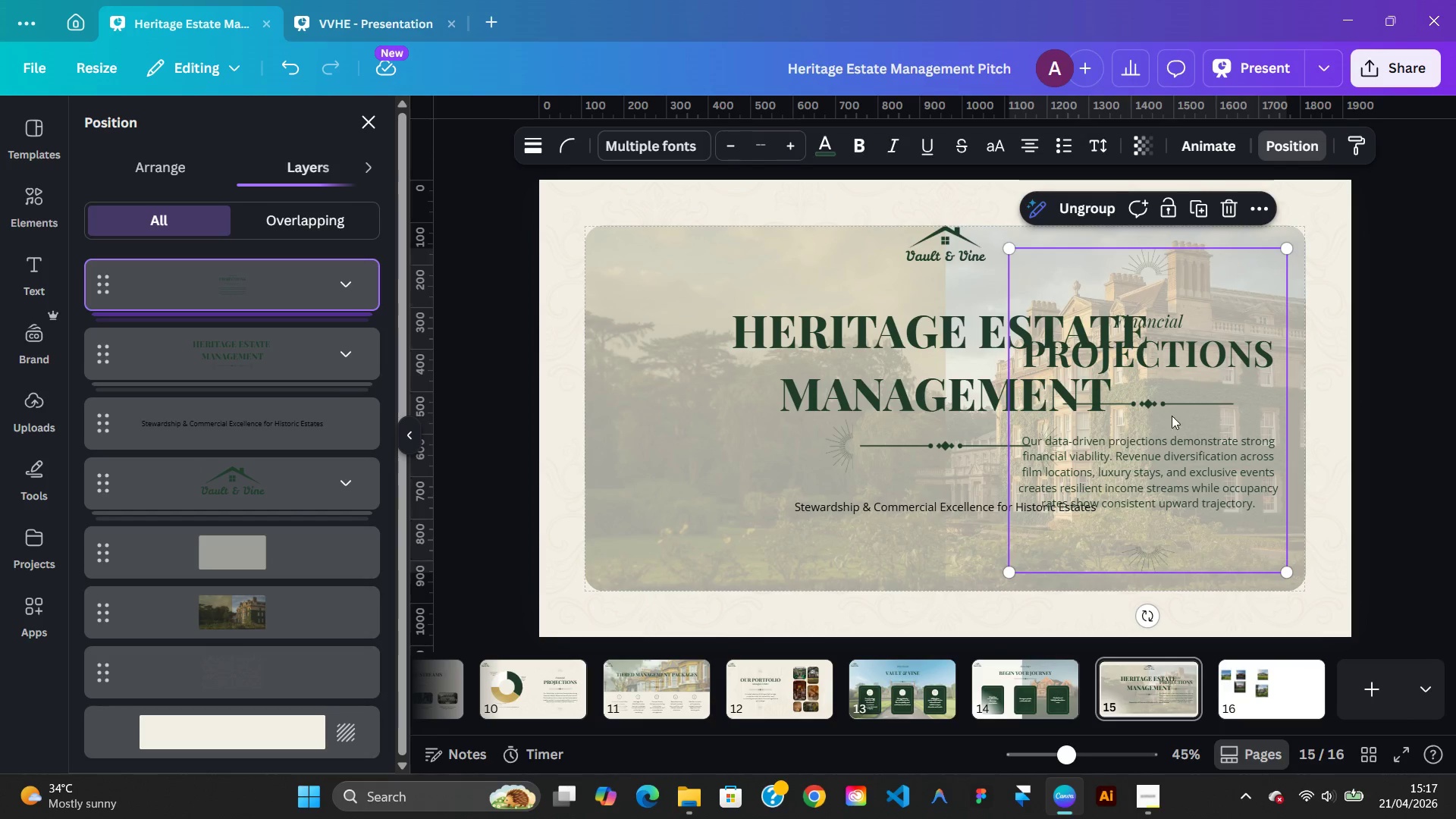 
left_click([341, 20])
 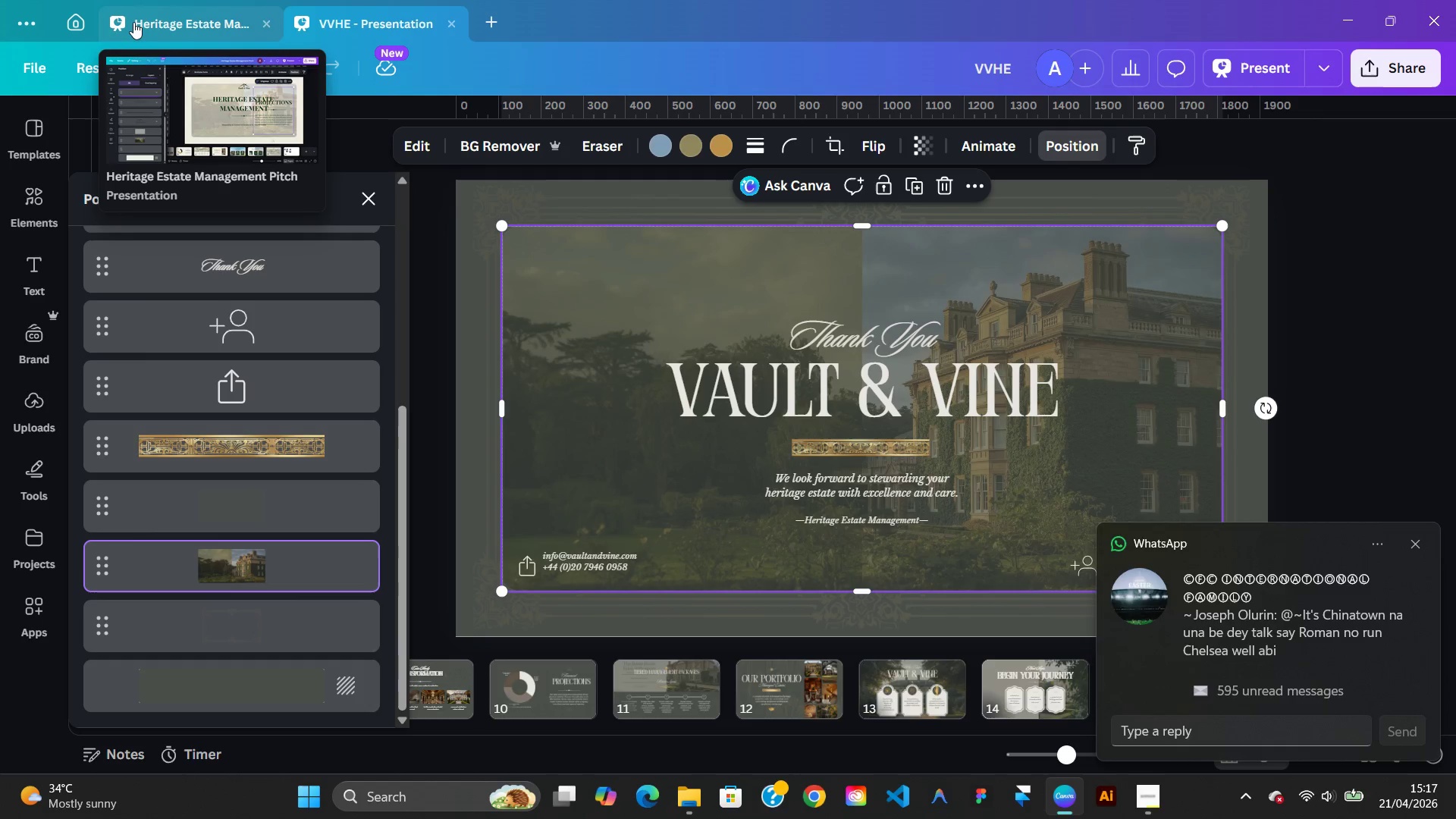 
left_click([131, 22])
 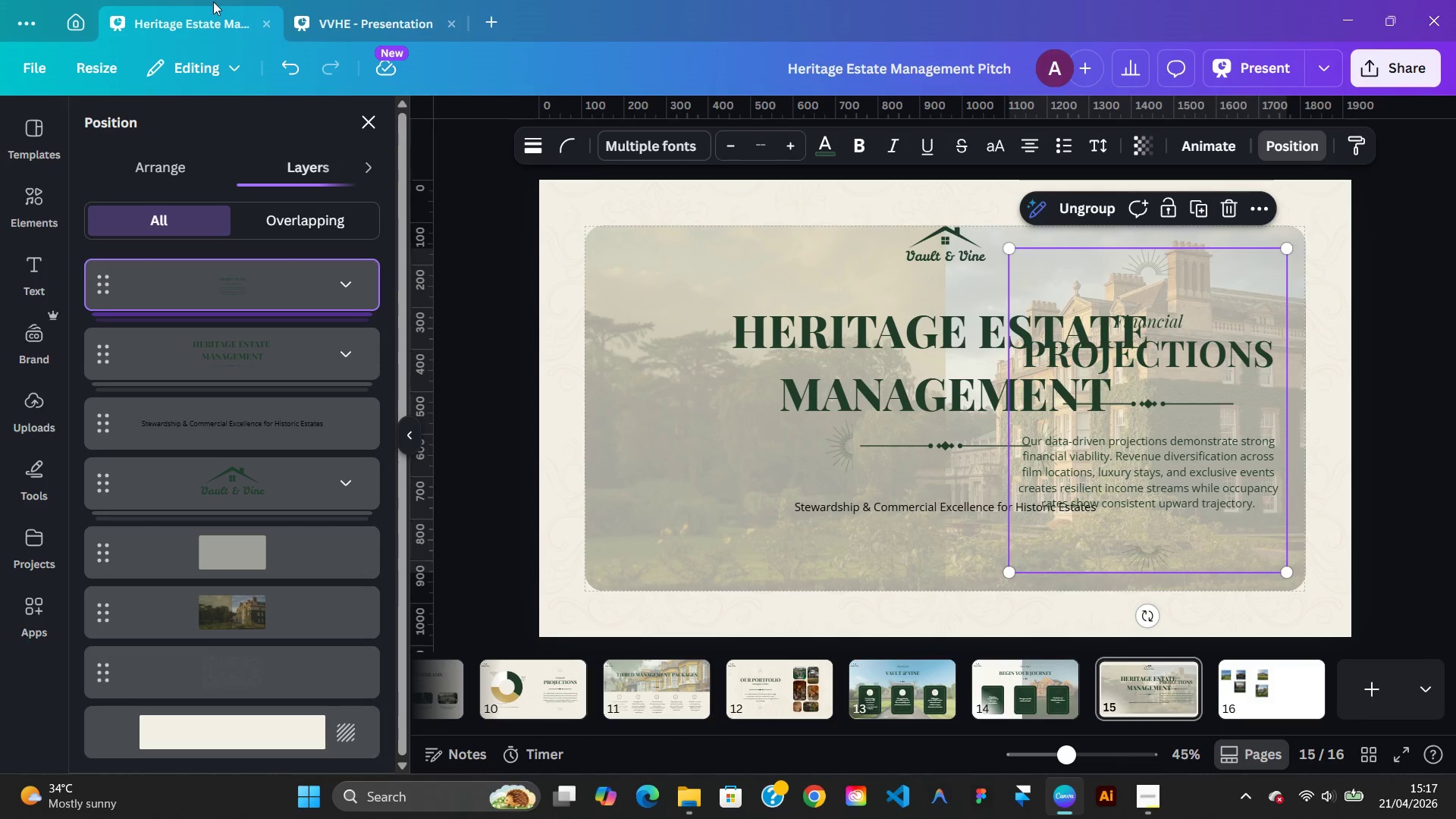 
left_click([339, 23])
 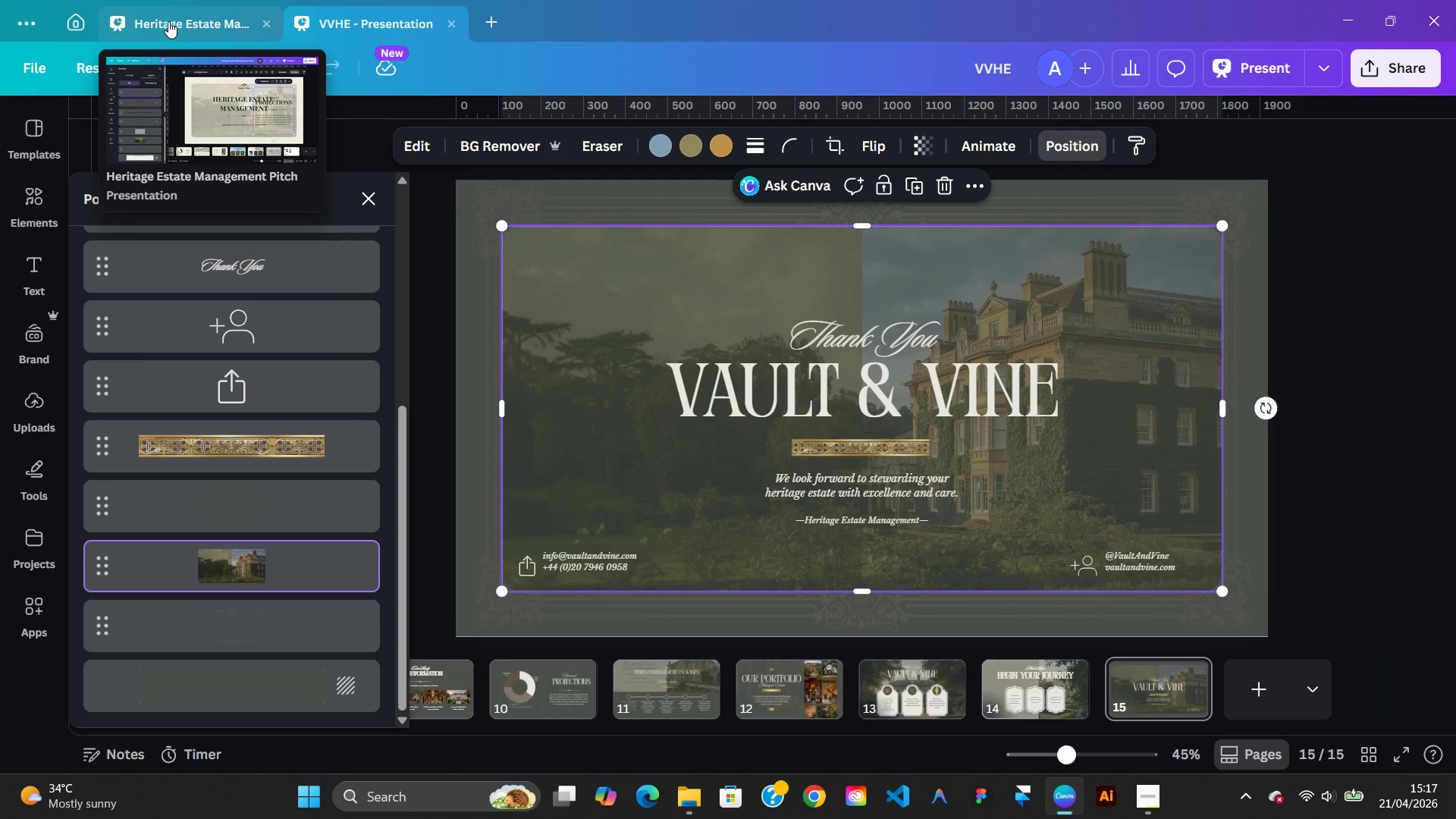 
left_click([168, 20])
 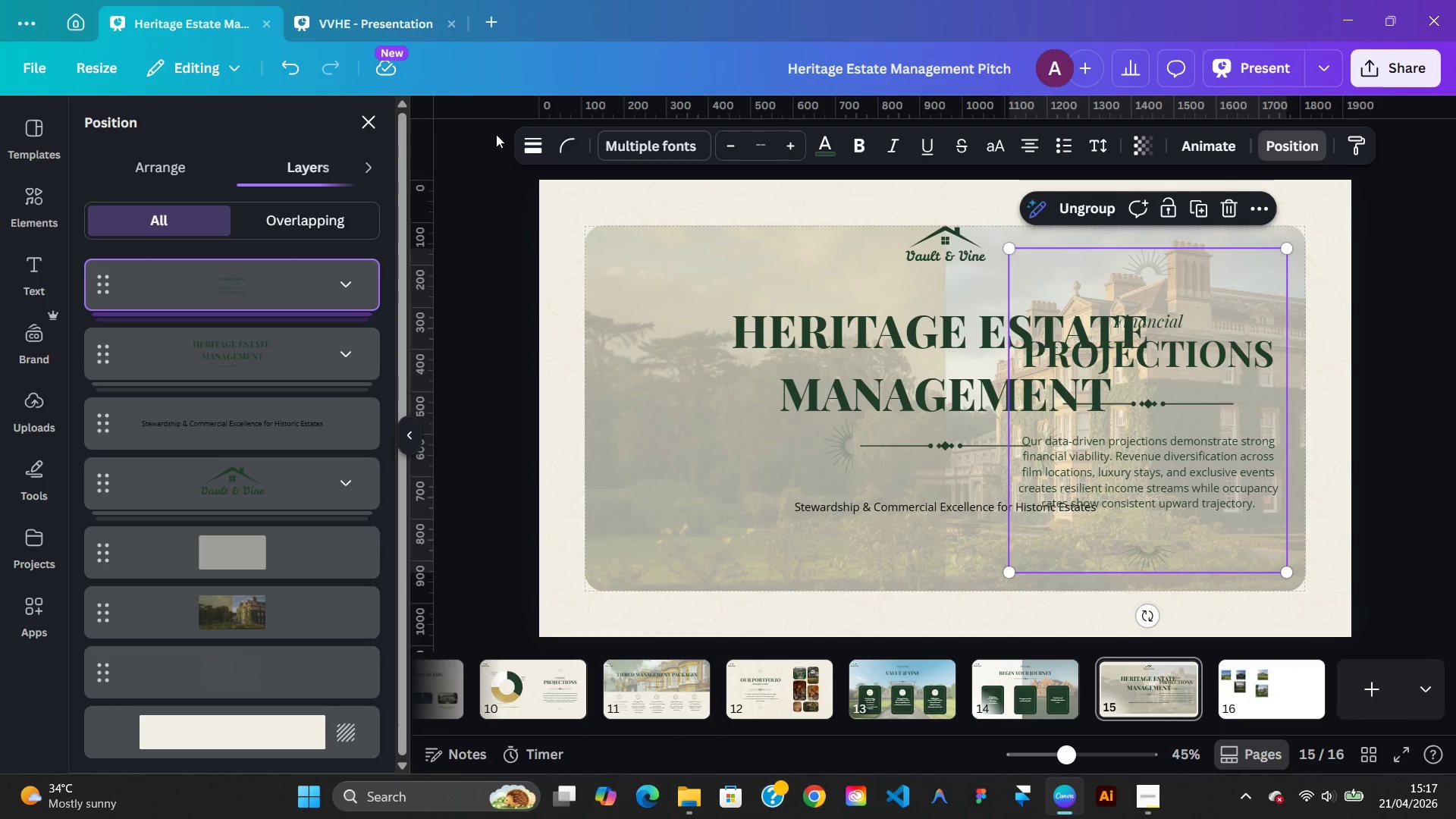 
left_click([383, 33])
 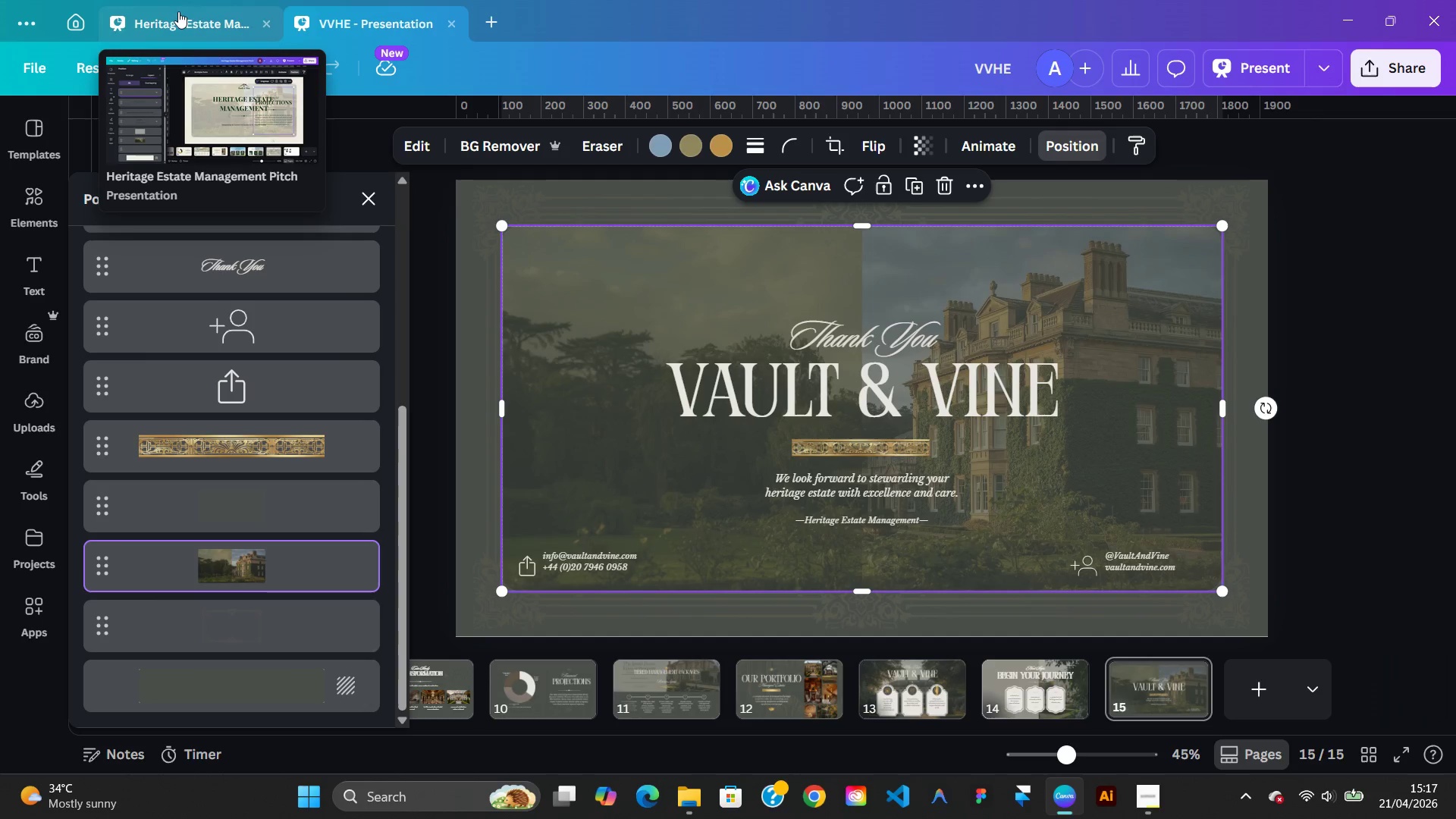 
left_click([178, 11])
 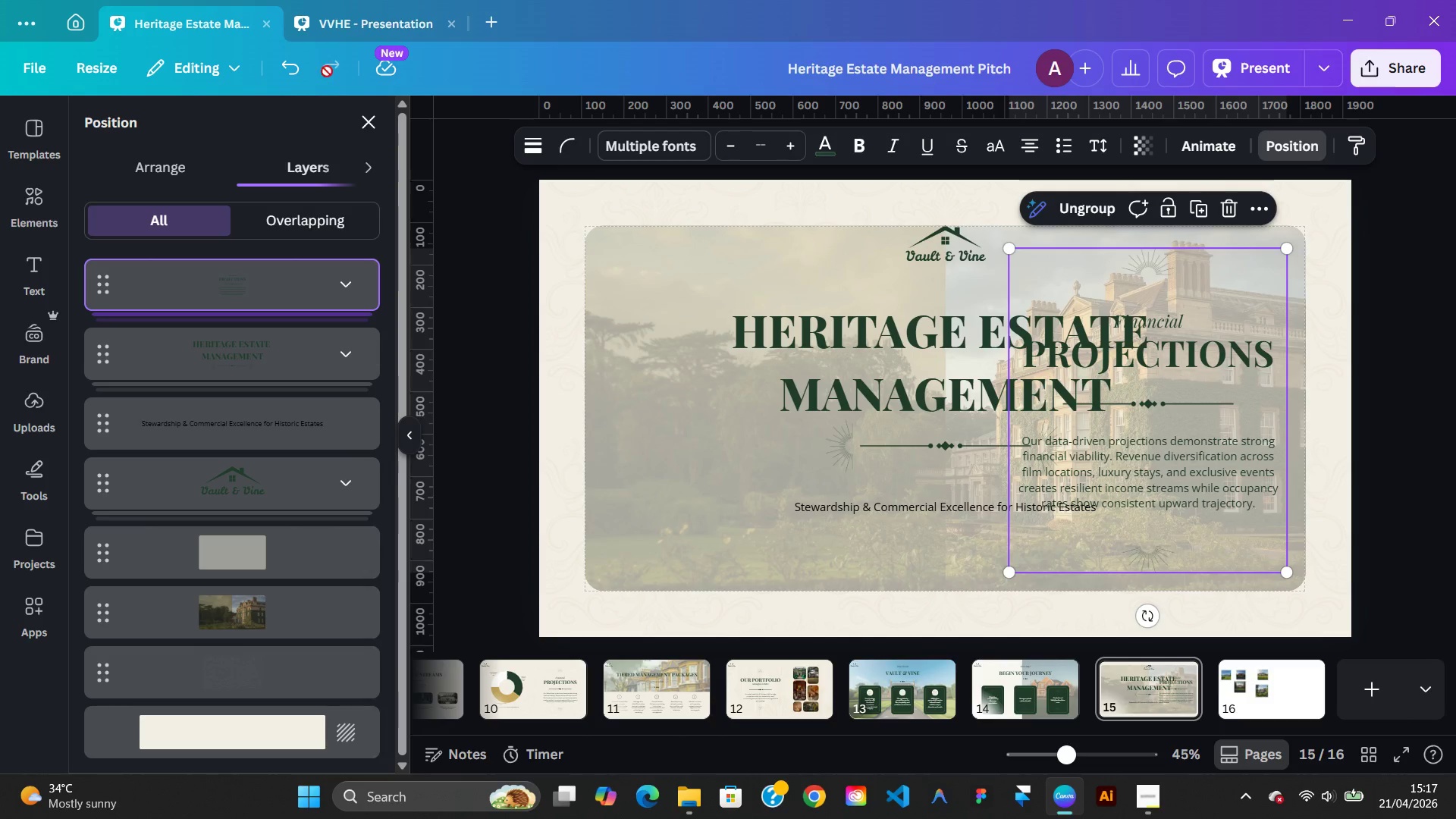 
left_click([359, 17])
 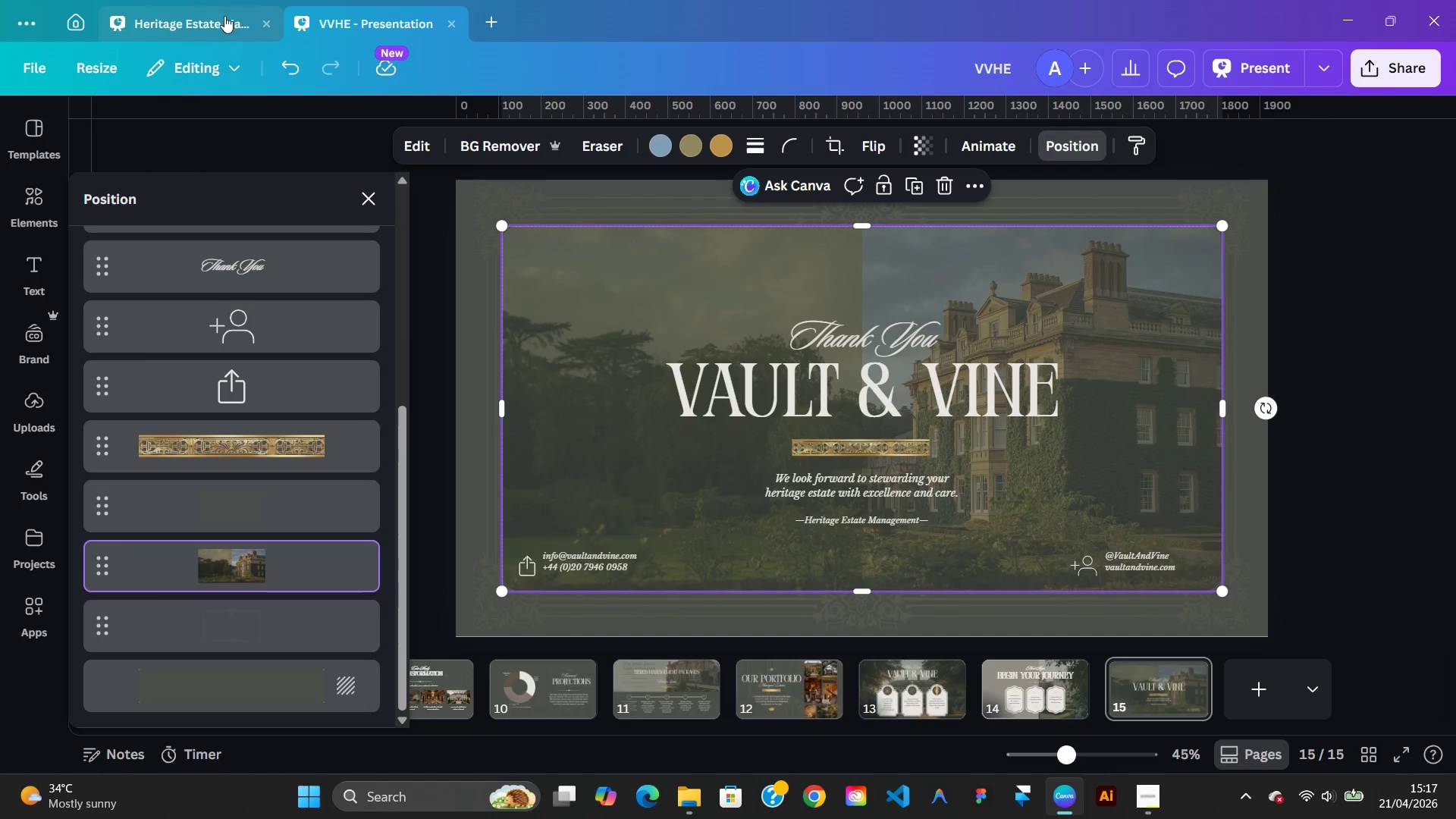 
left_click([210, 24])
 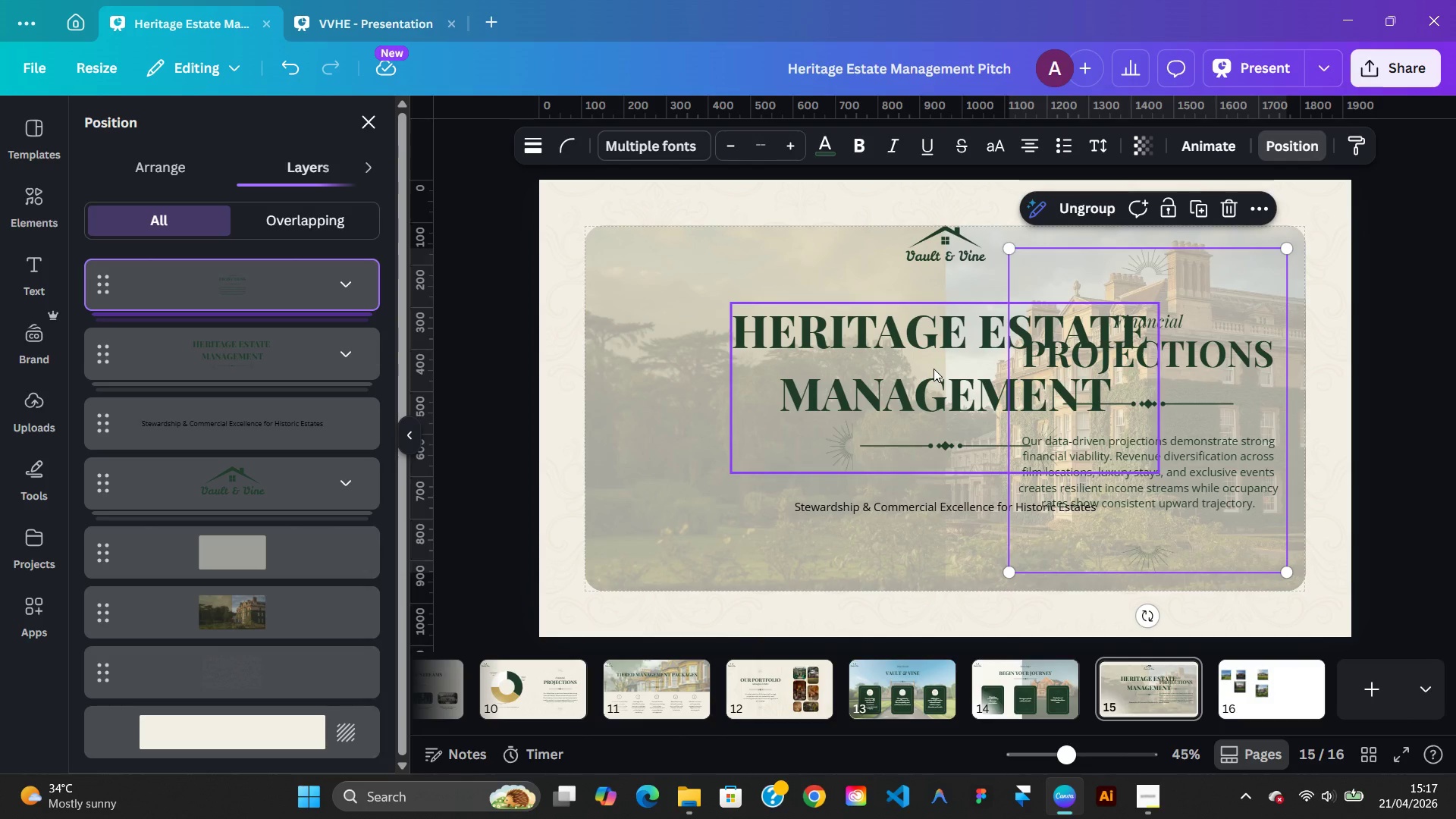 
wait(9.02)
 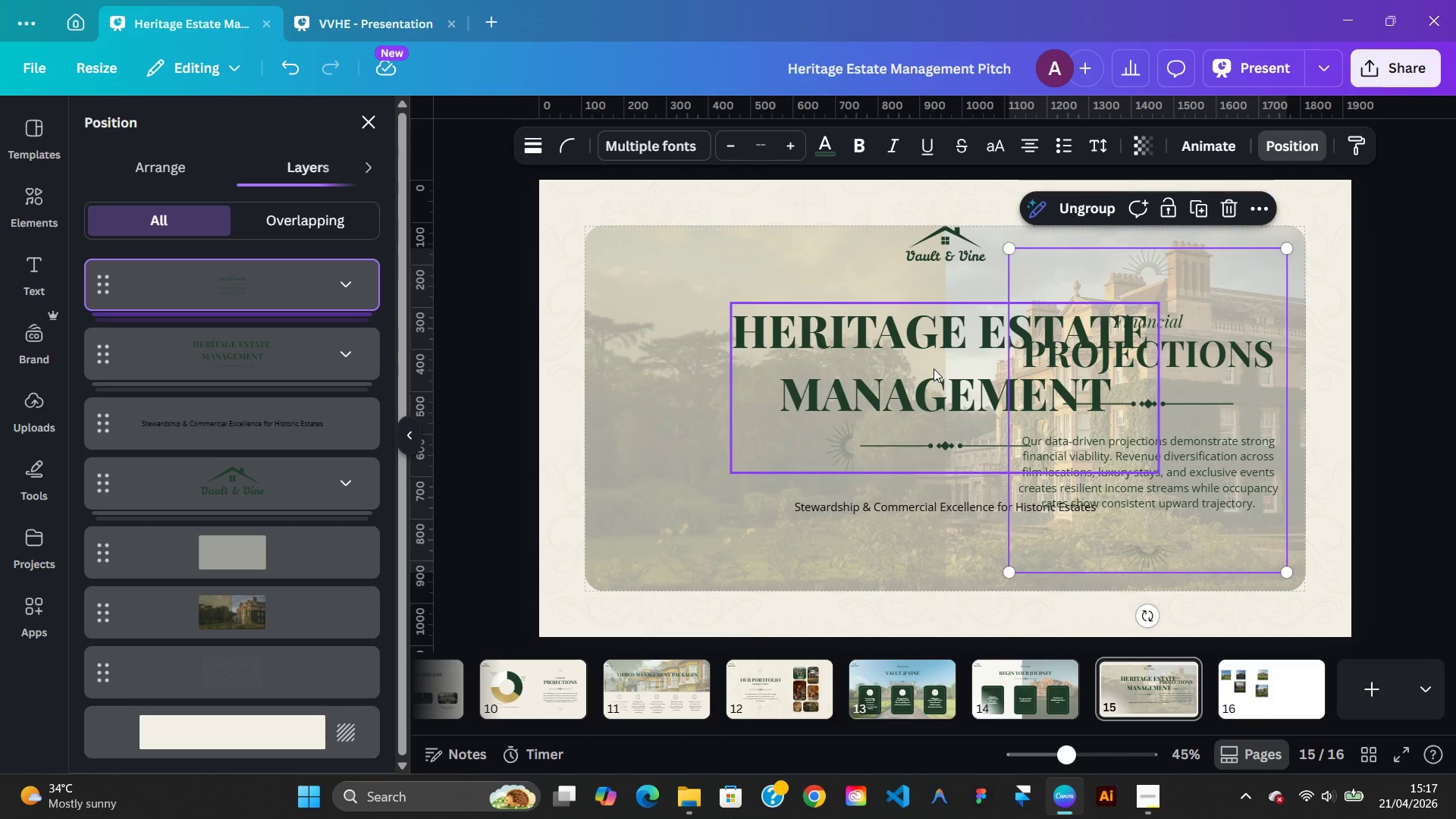 
left_click([934, 369])
 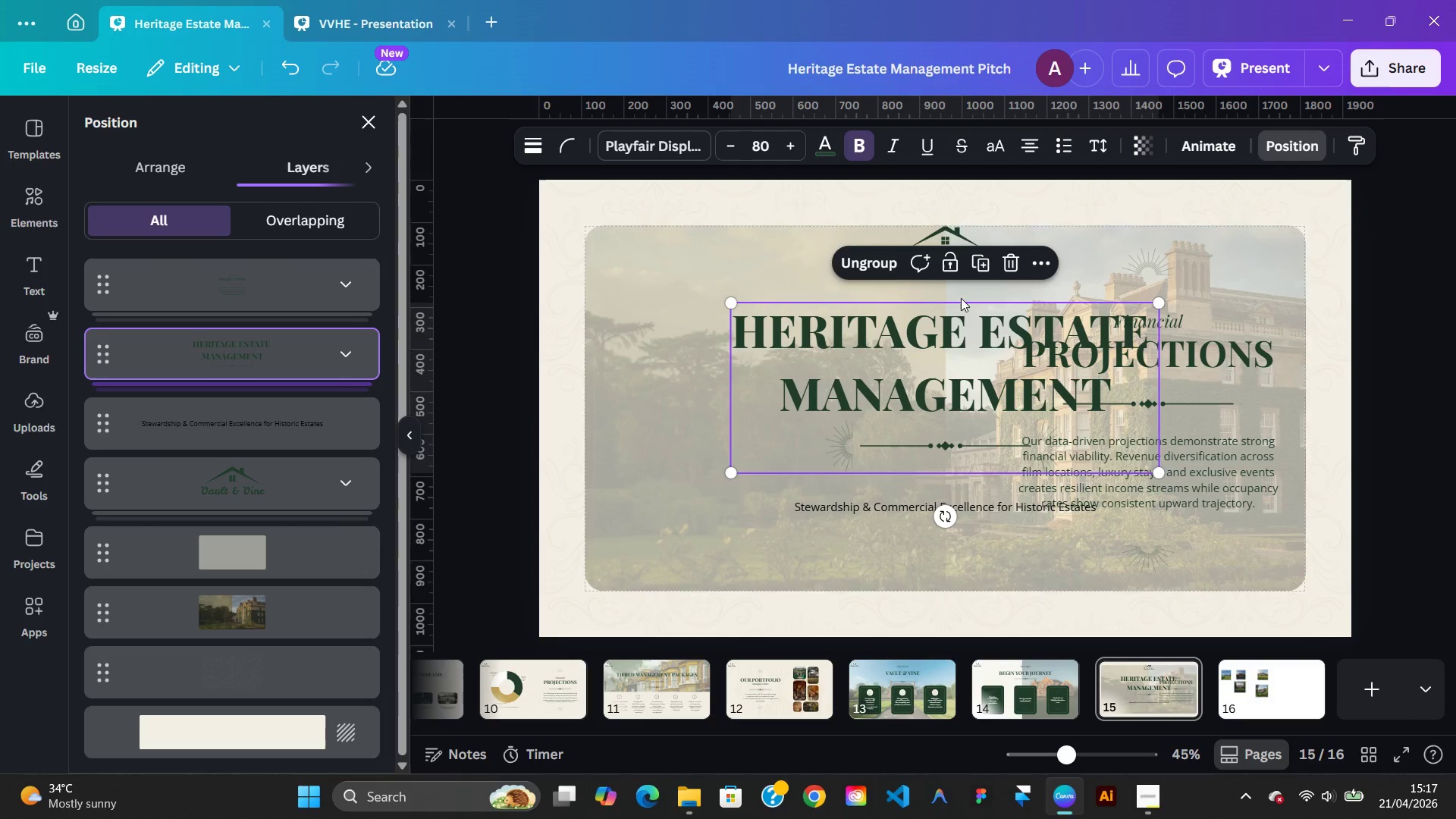 
left_click([876, 268])
 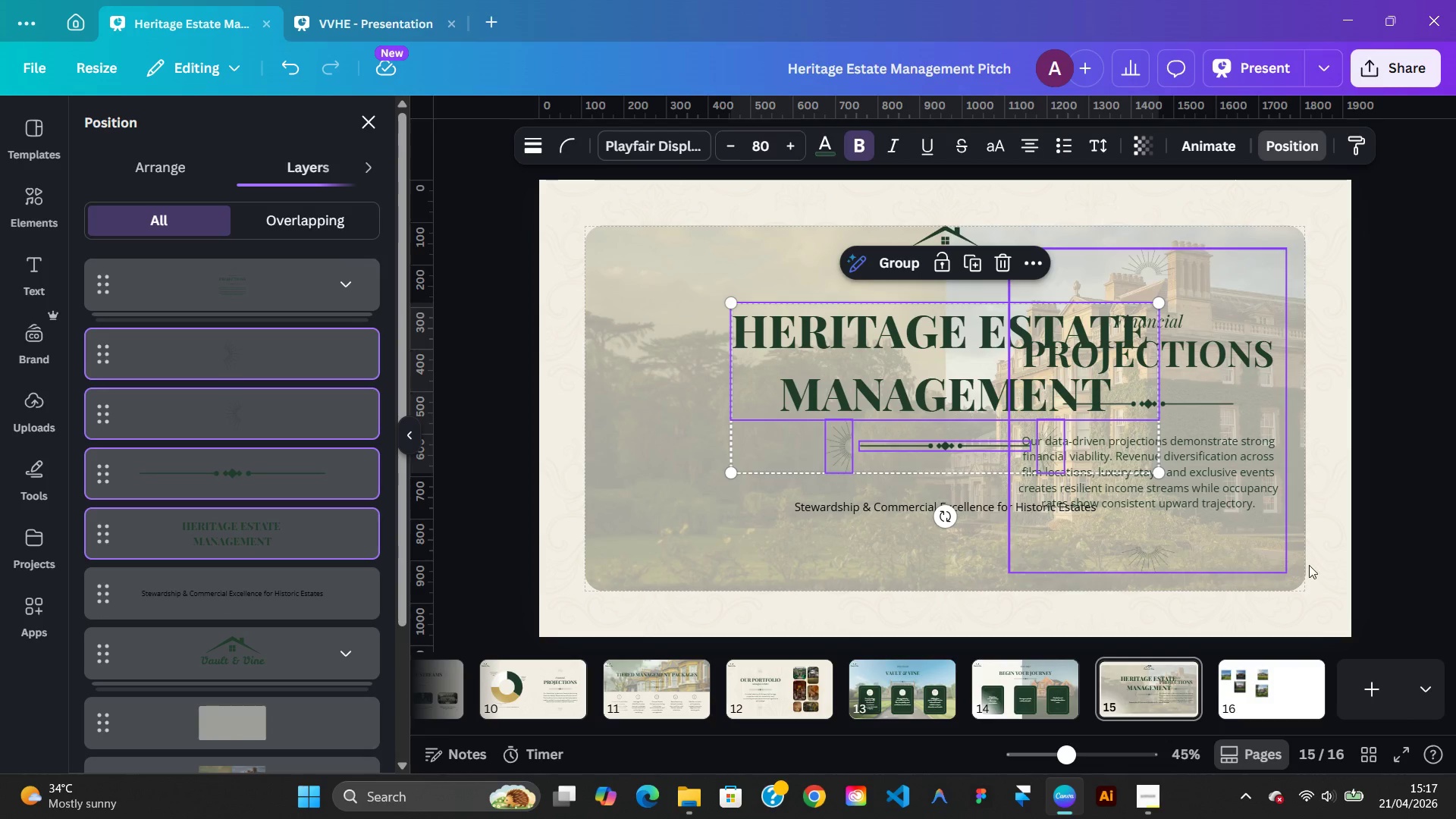 
left_click([1346, 550])
 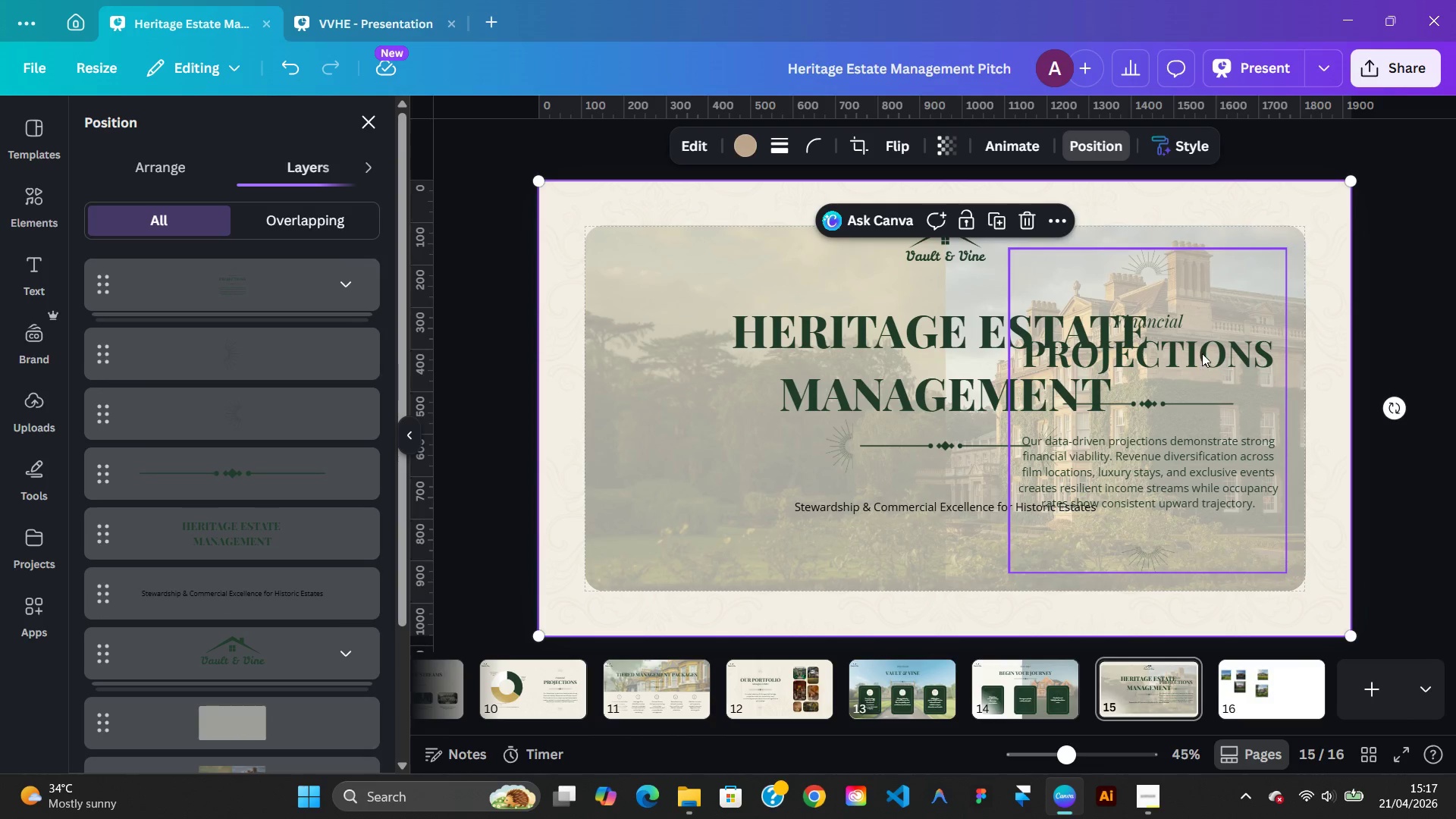 
left_click([1212, 357])
 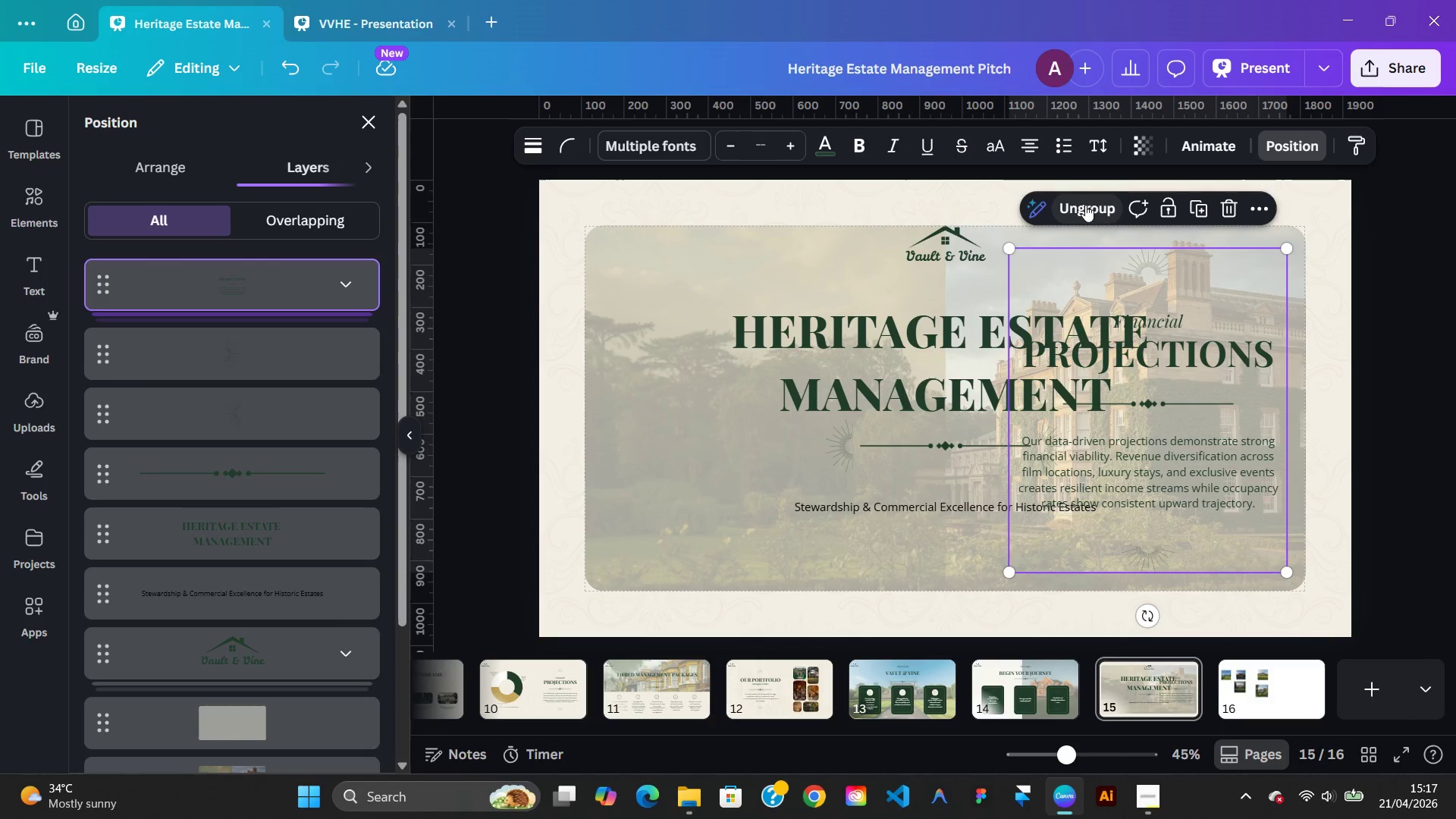 
left_click([1085, 205])
 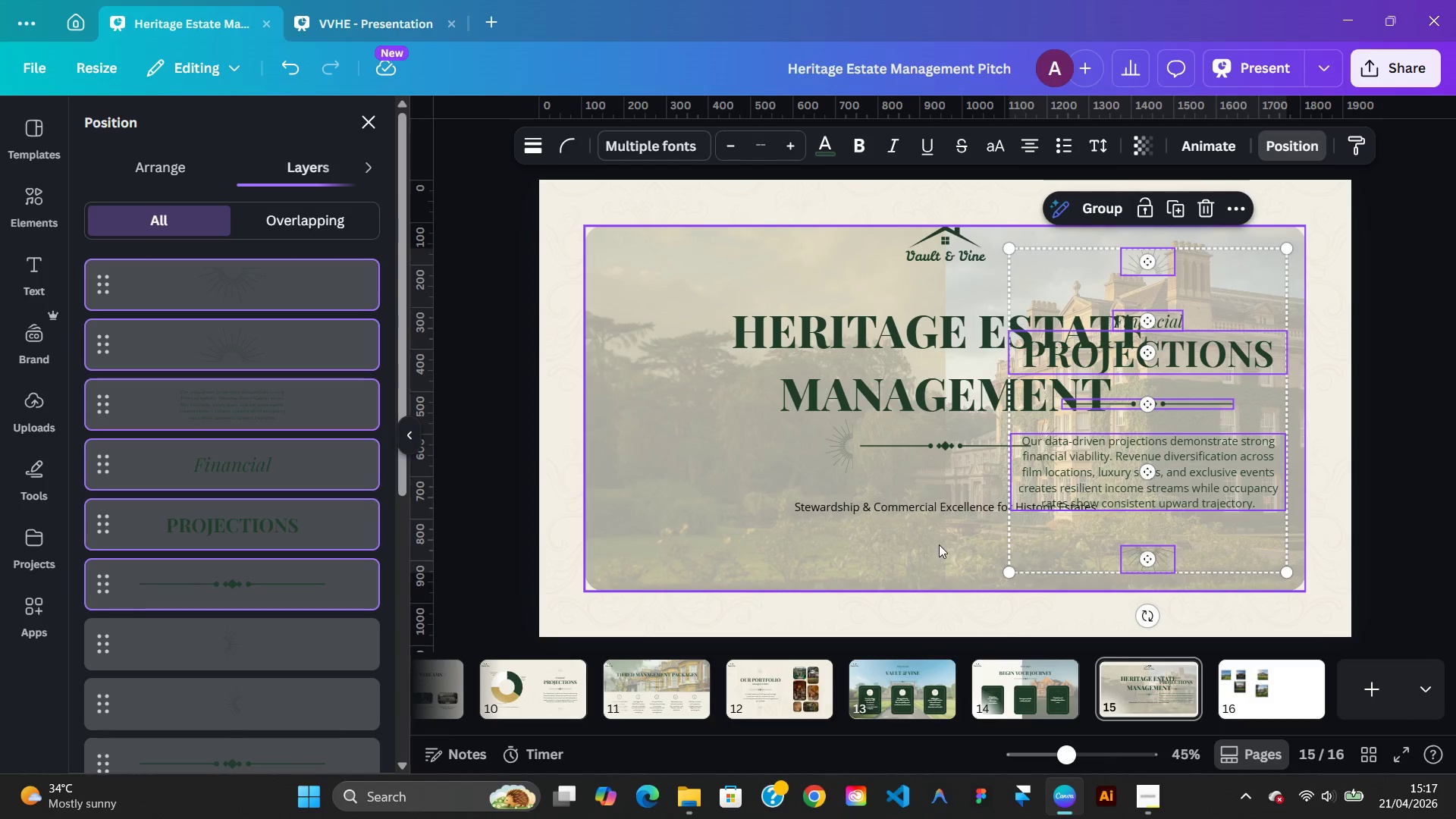 
left_click([937, 550])
 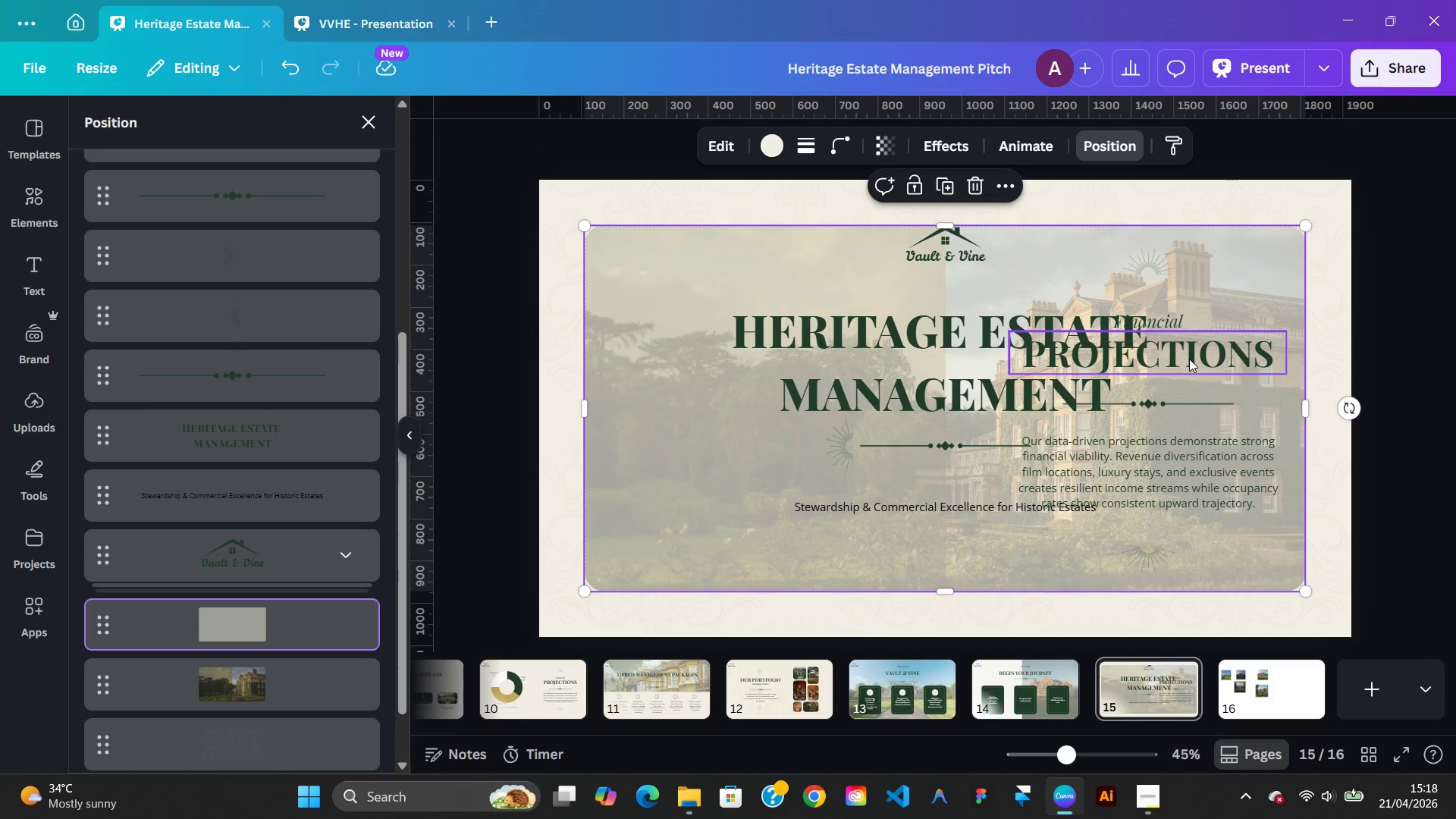 
wait(6.89)
 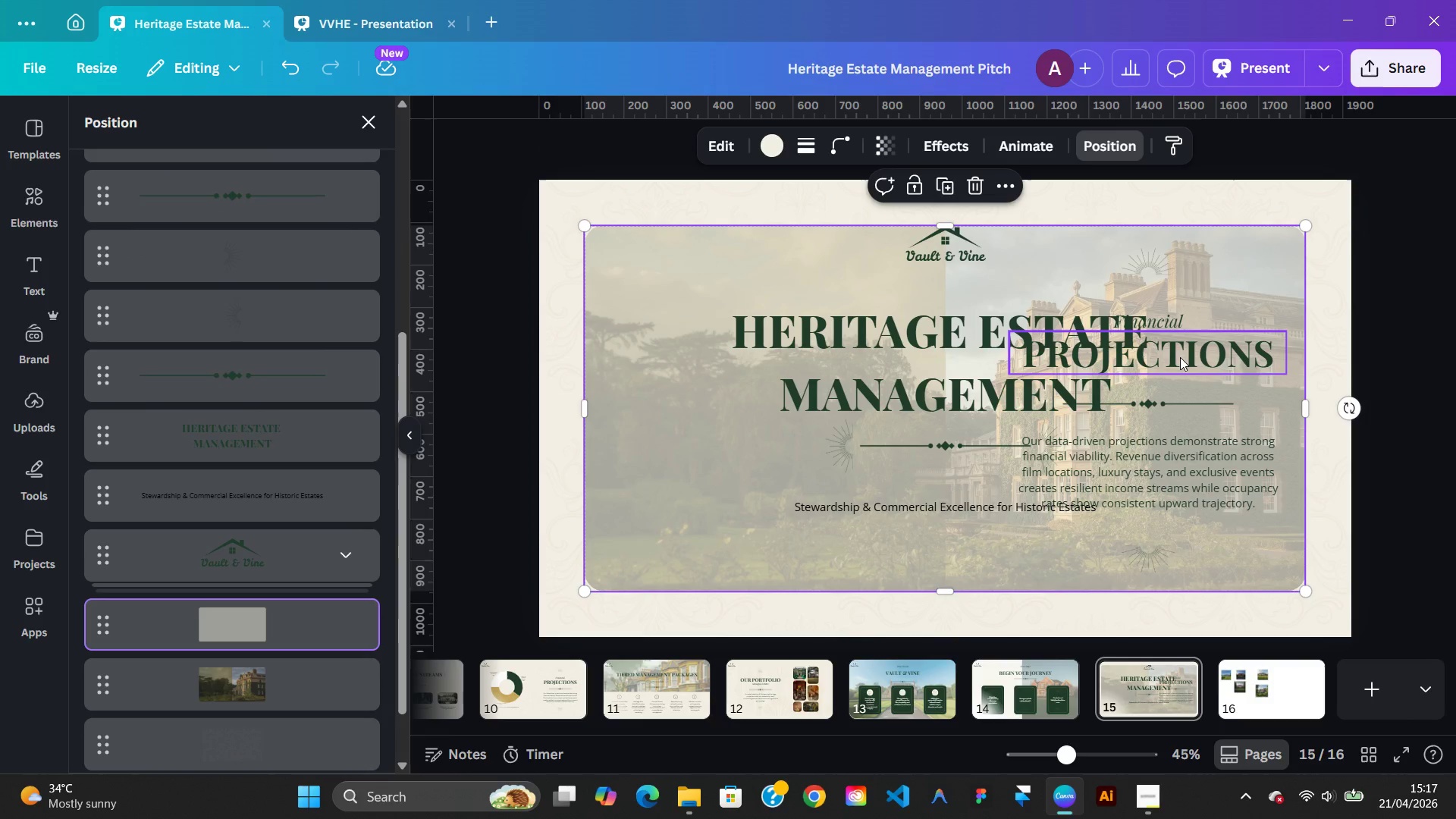 
double_click([956, 399])
 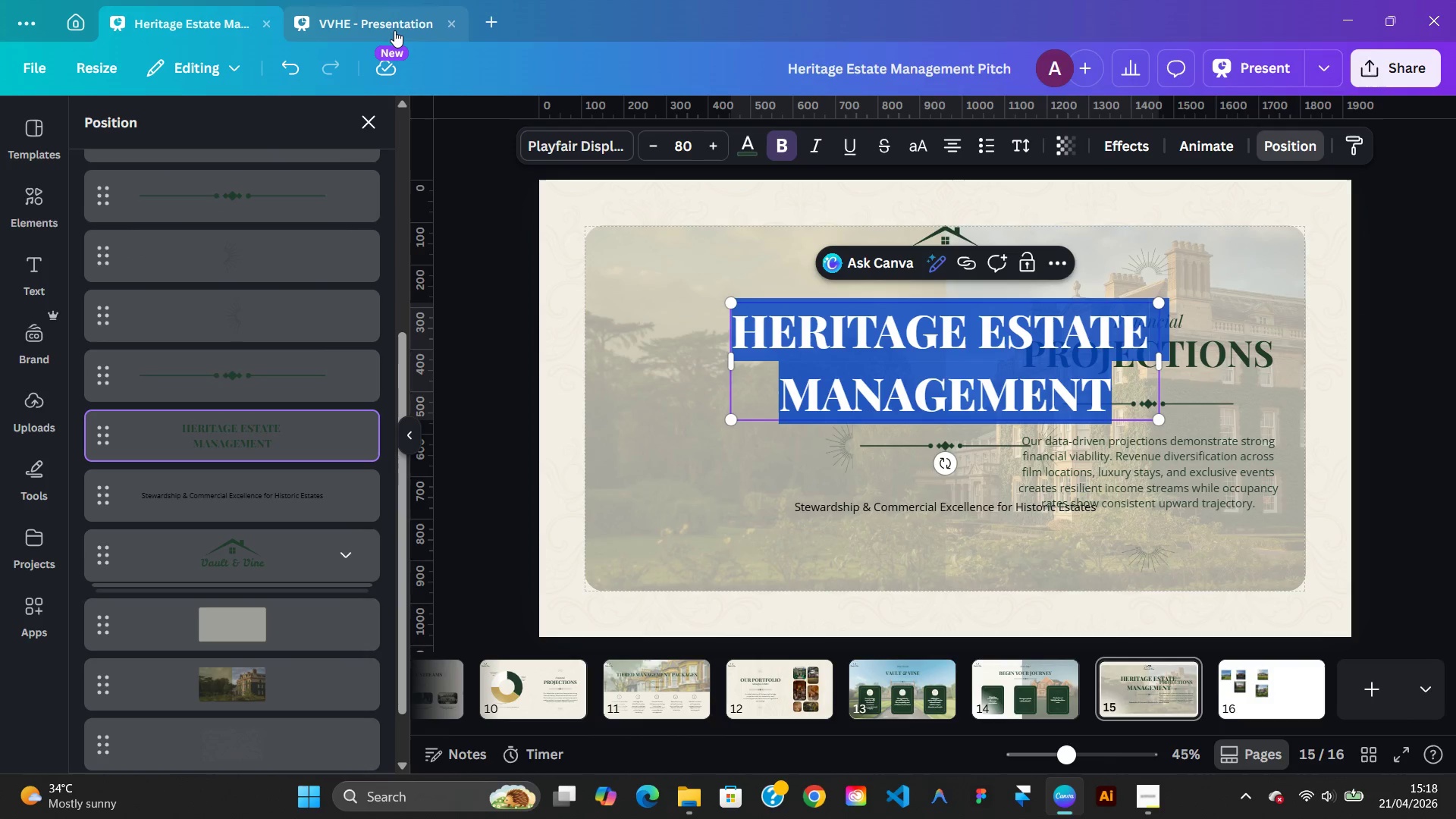 
left_click([394, 30])
 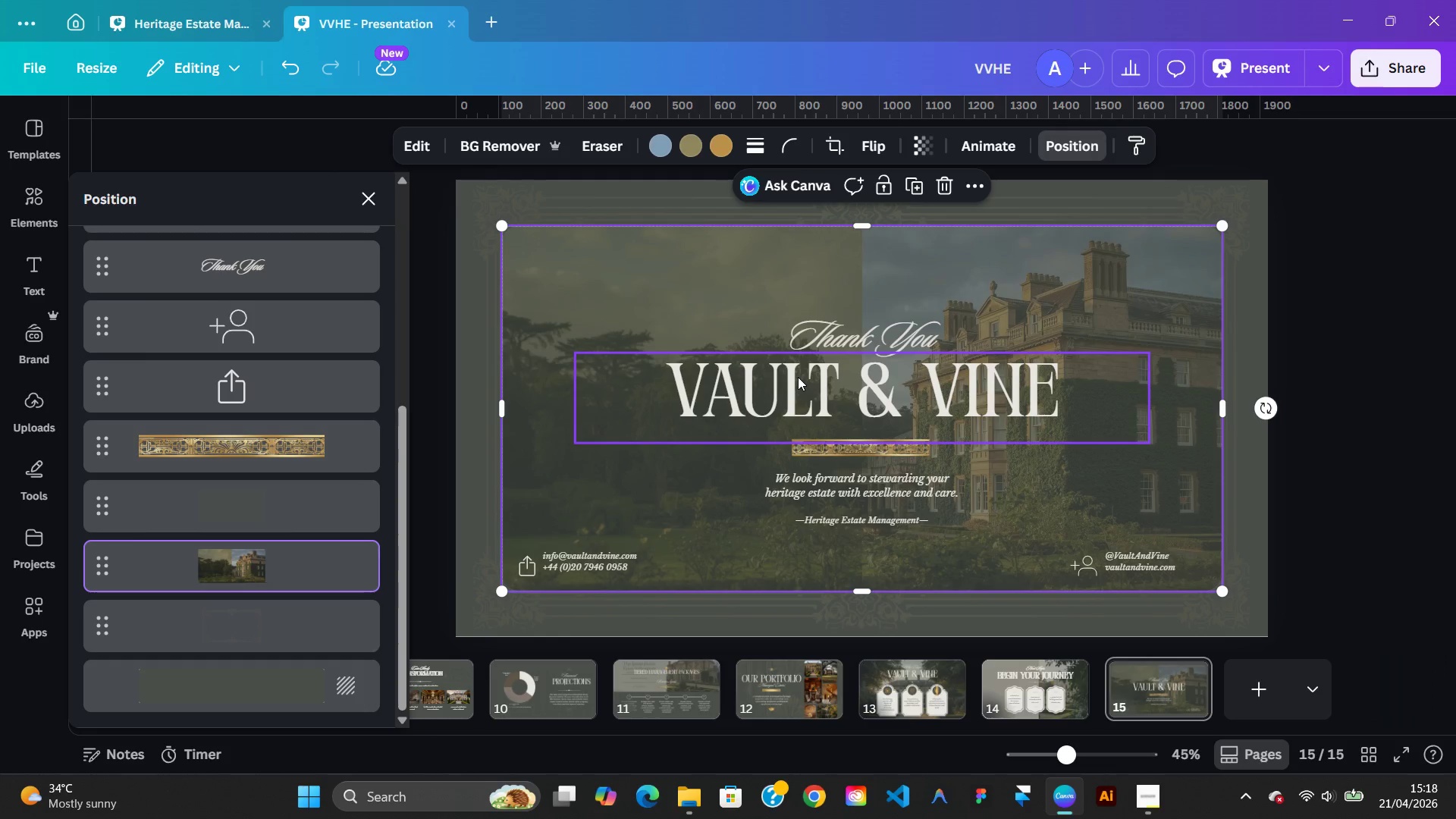 
double_click([798, 377])
 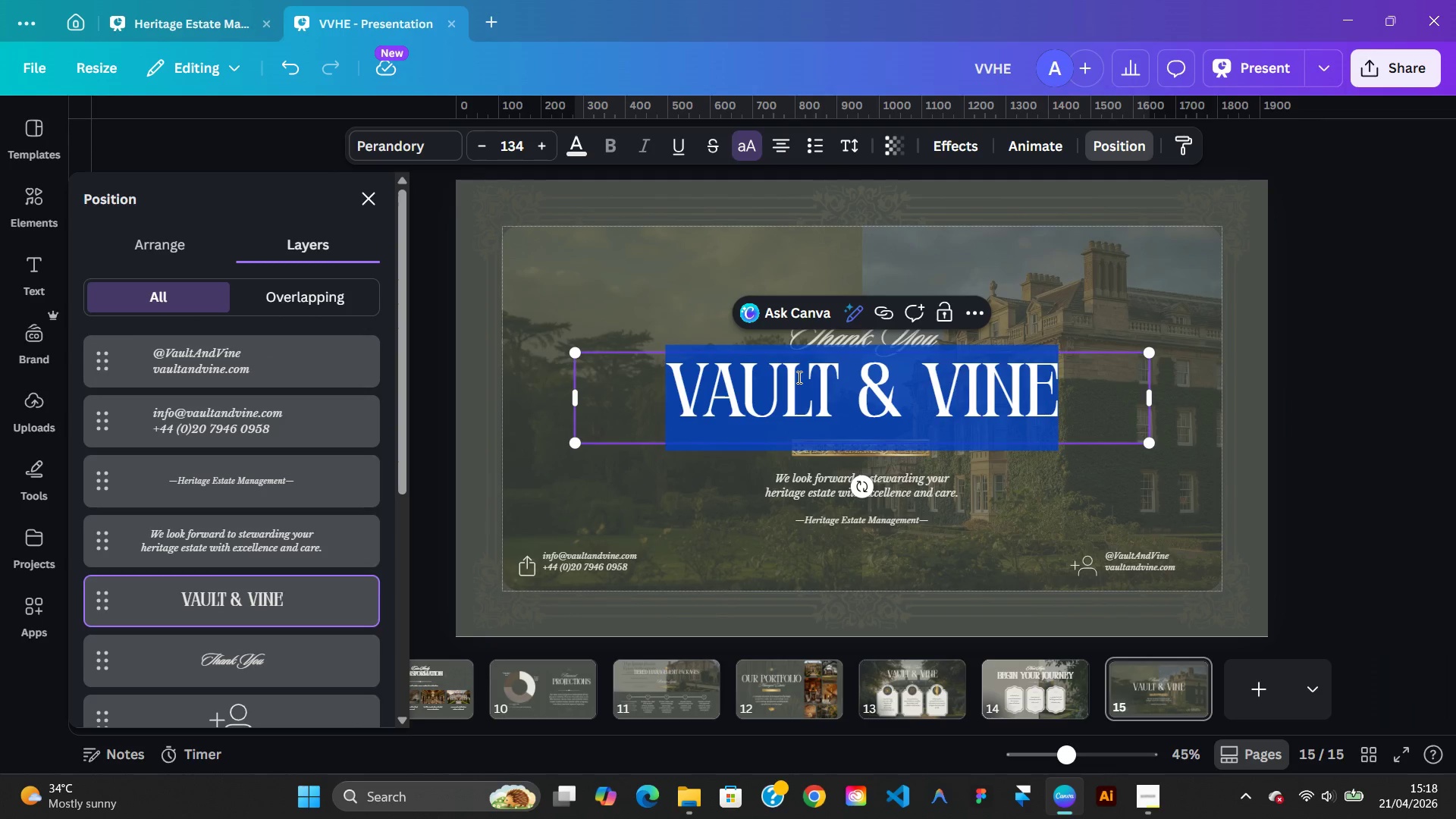 
right_click([798, 377])
 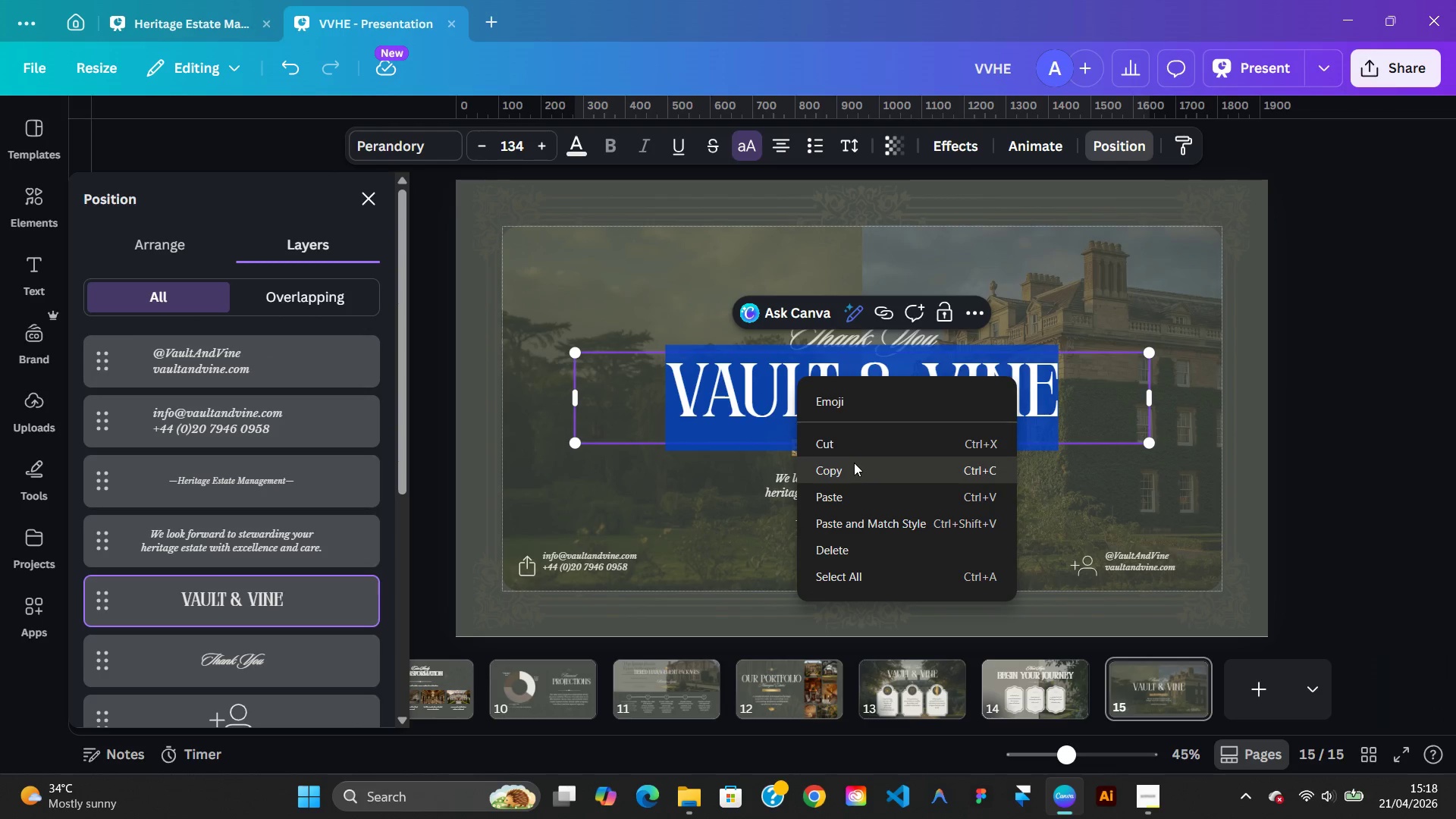 
left_click([854, 463])
 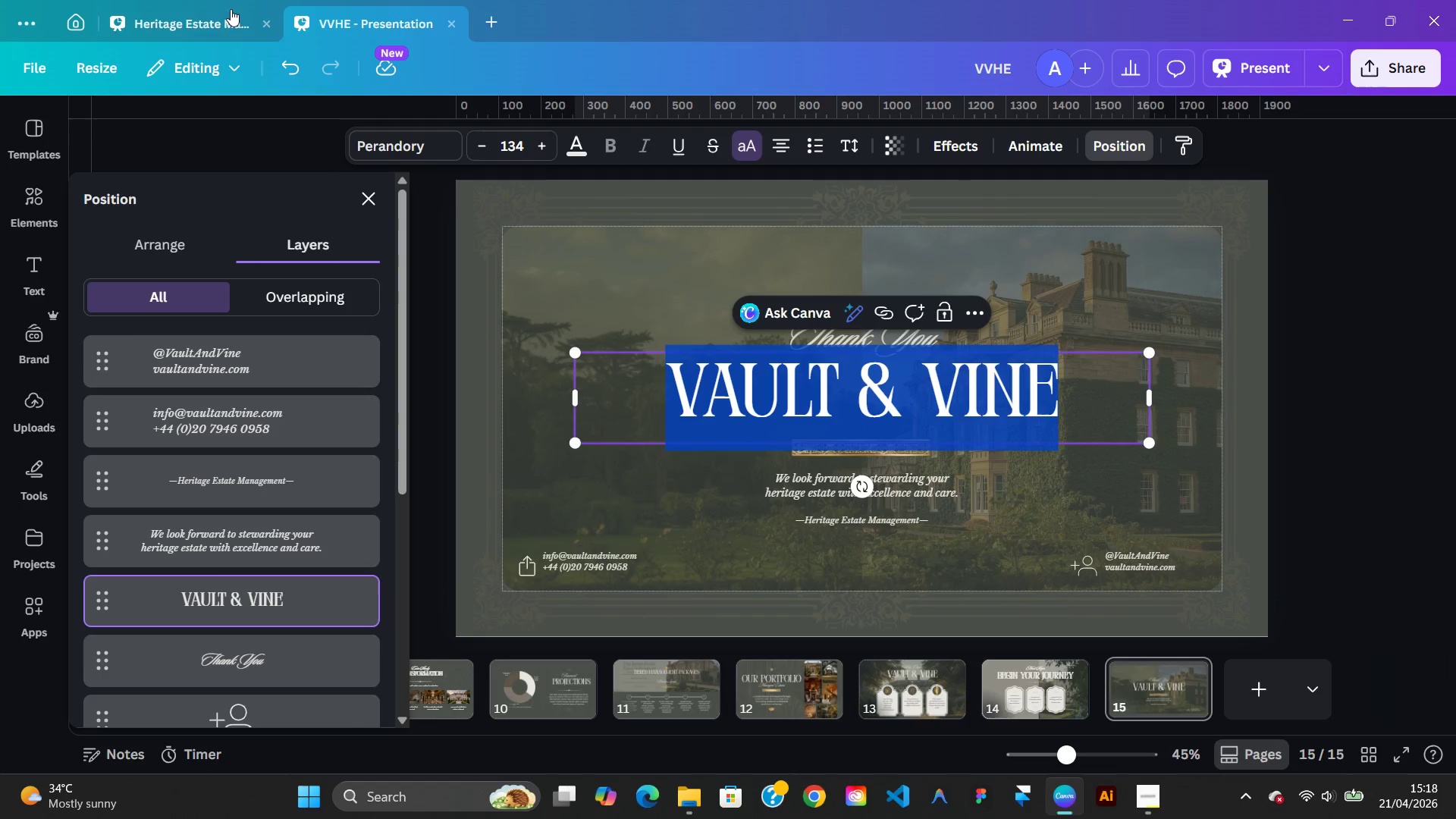 
left_click([226, 16])
 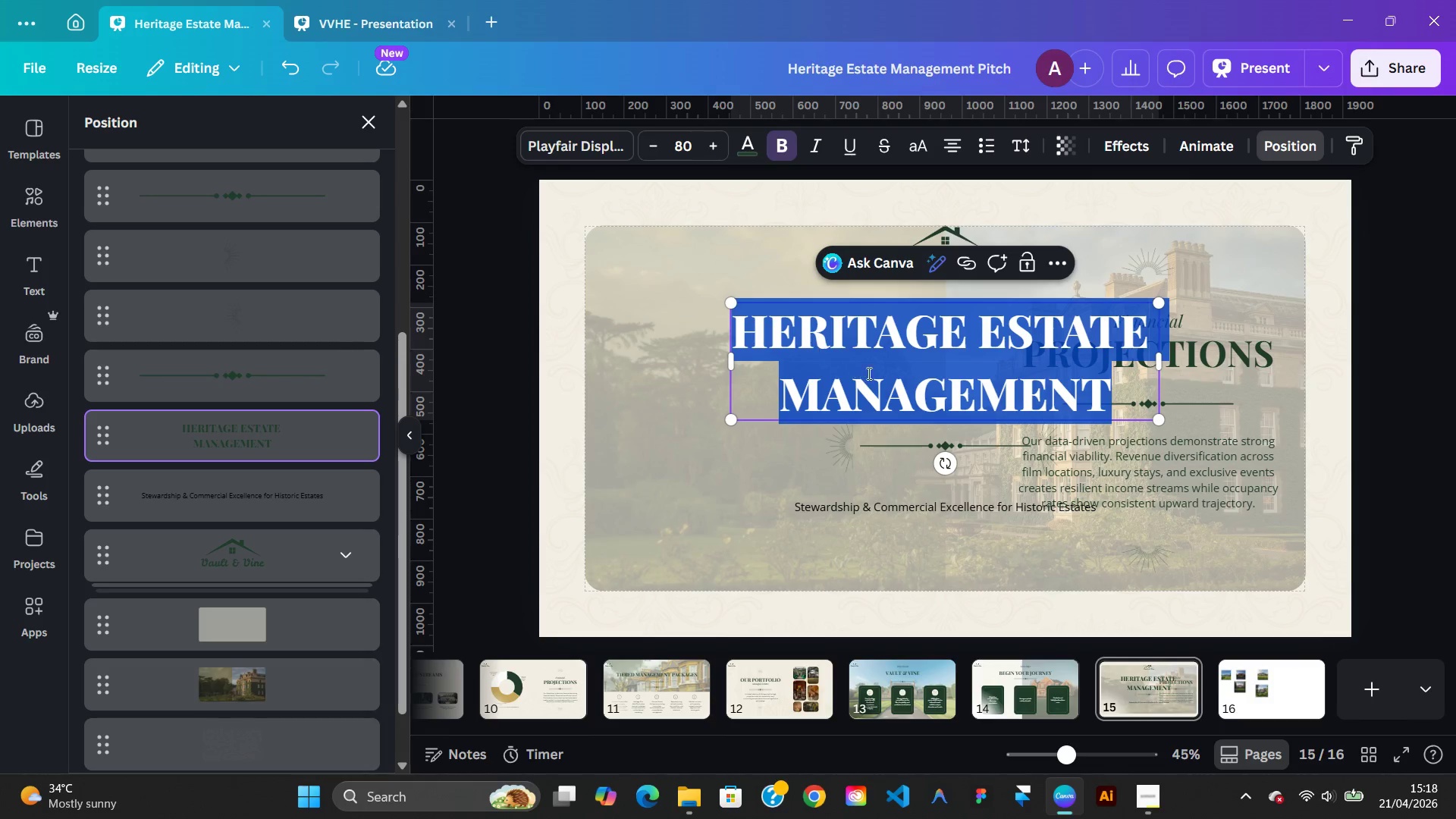 
right_click([879, 377])
 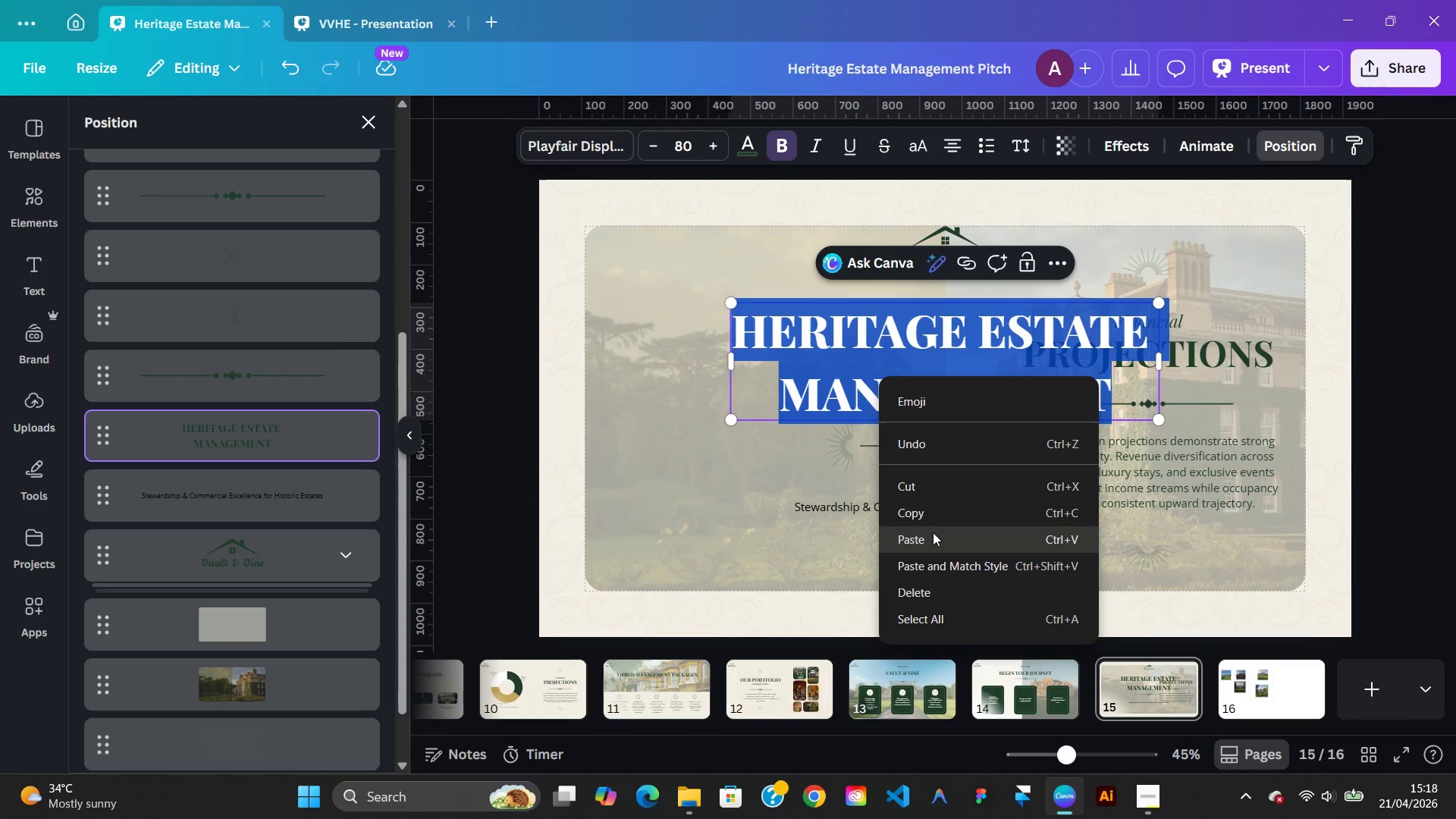 
left_click([934, 533])
 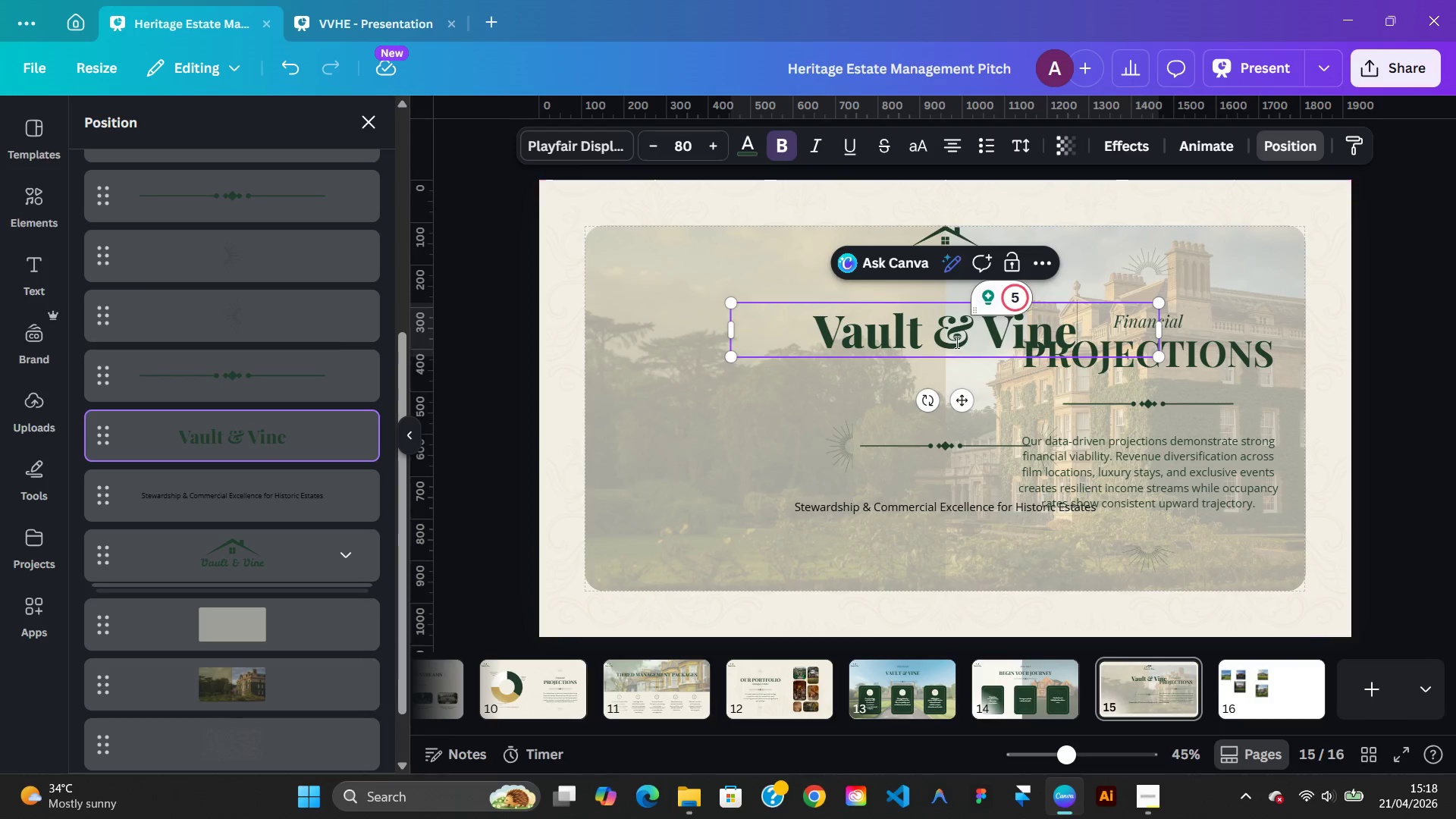 
left_click([846, 428])
 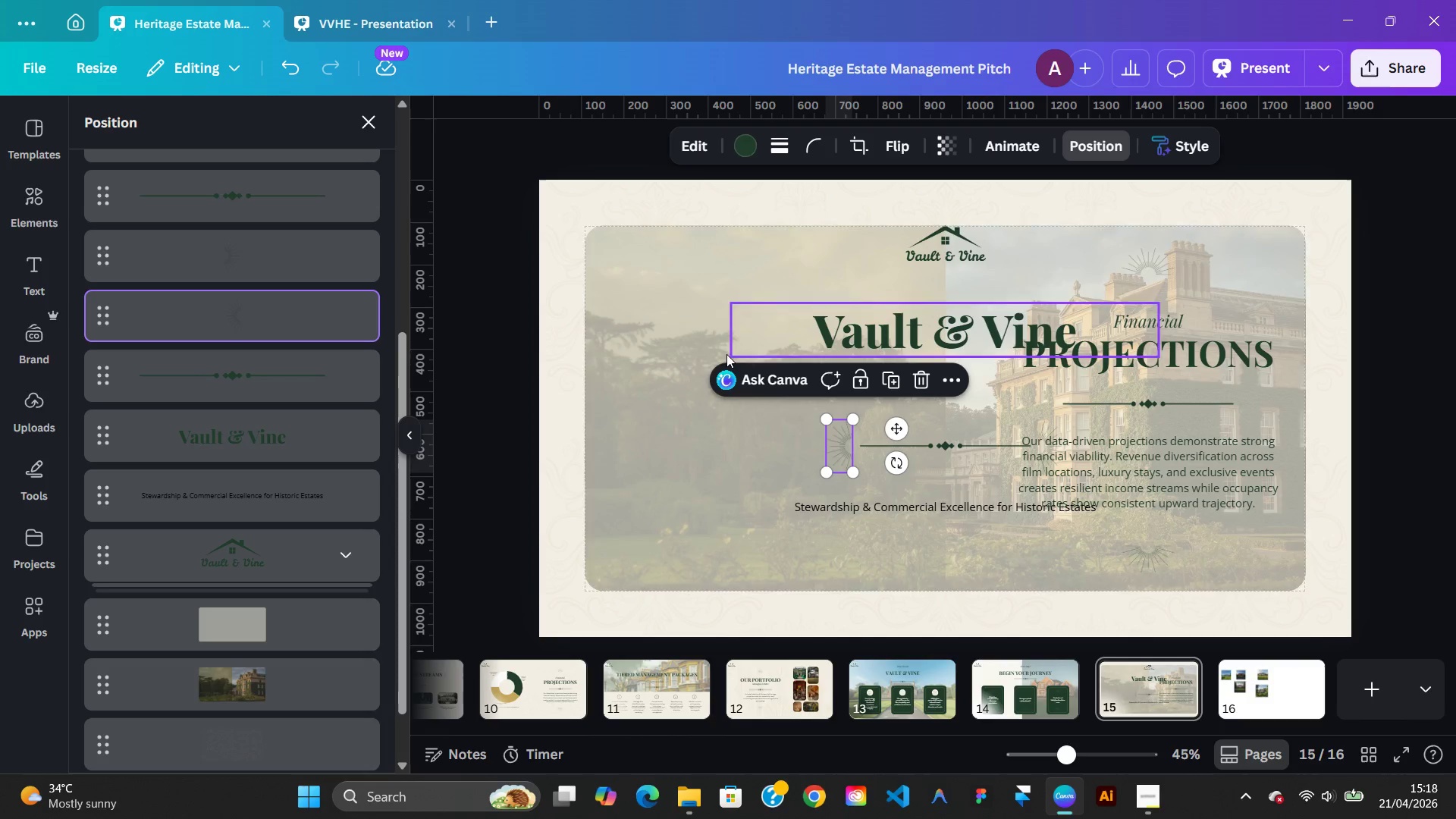 
left_click([673, 375])
 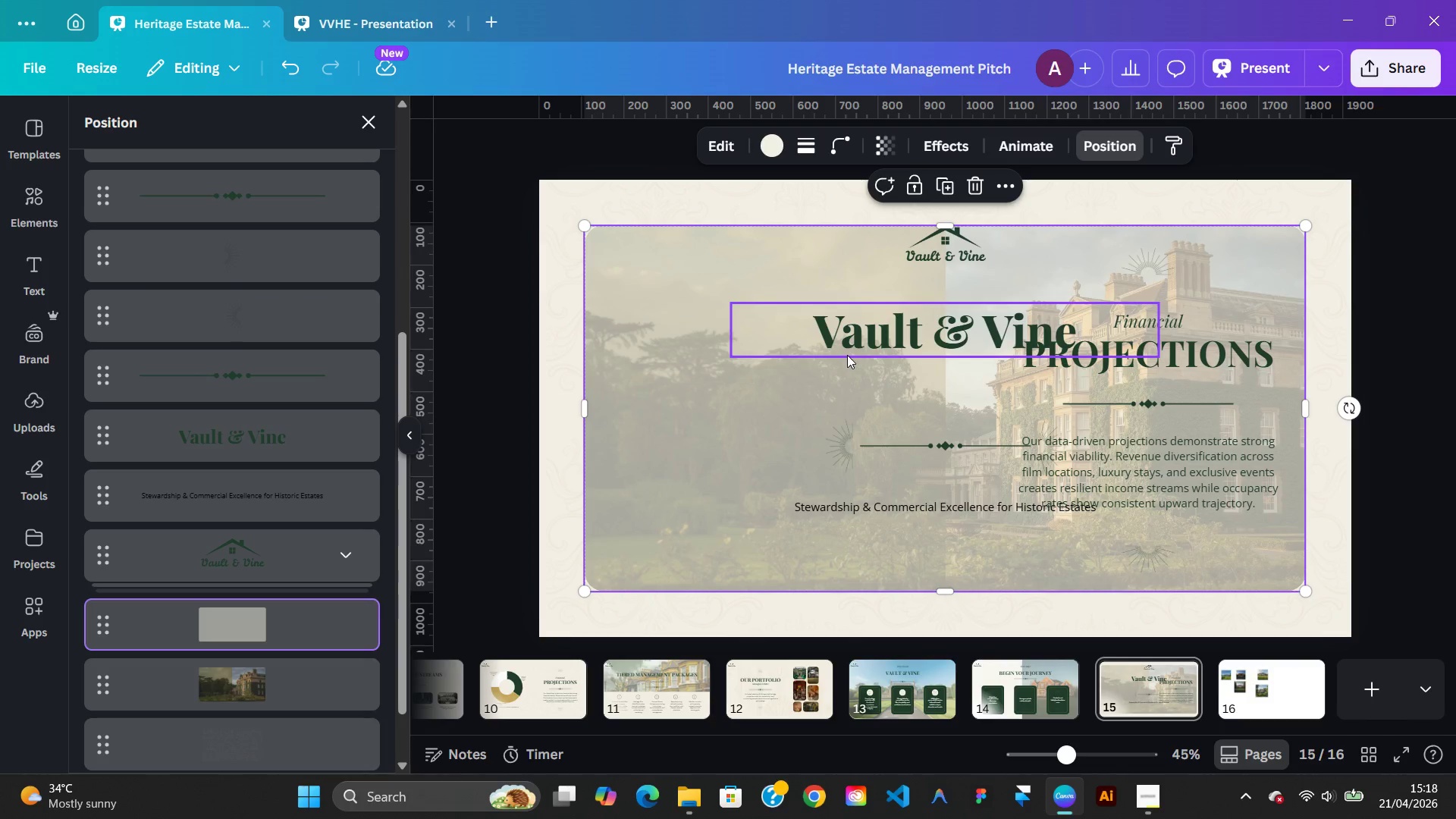 
left_click([847, 355])
 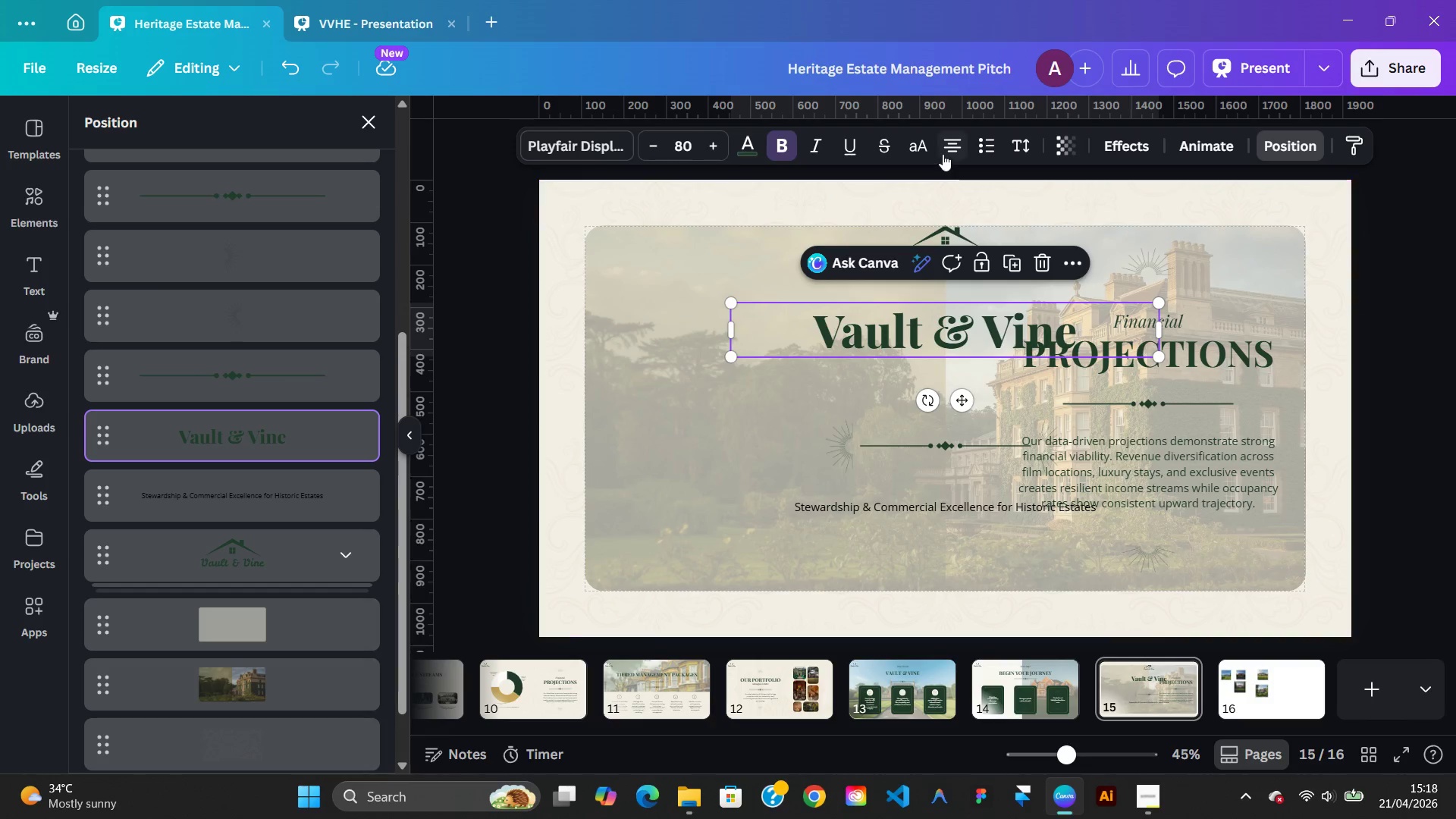 
left_click([929, 150])
 